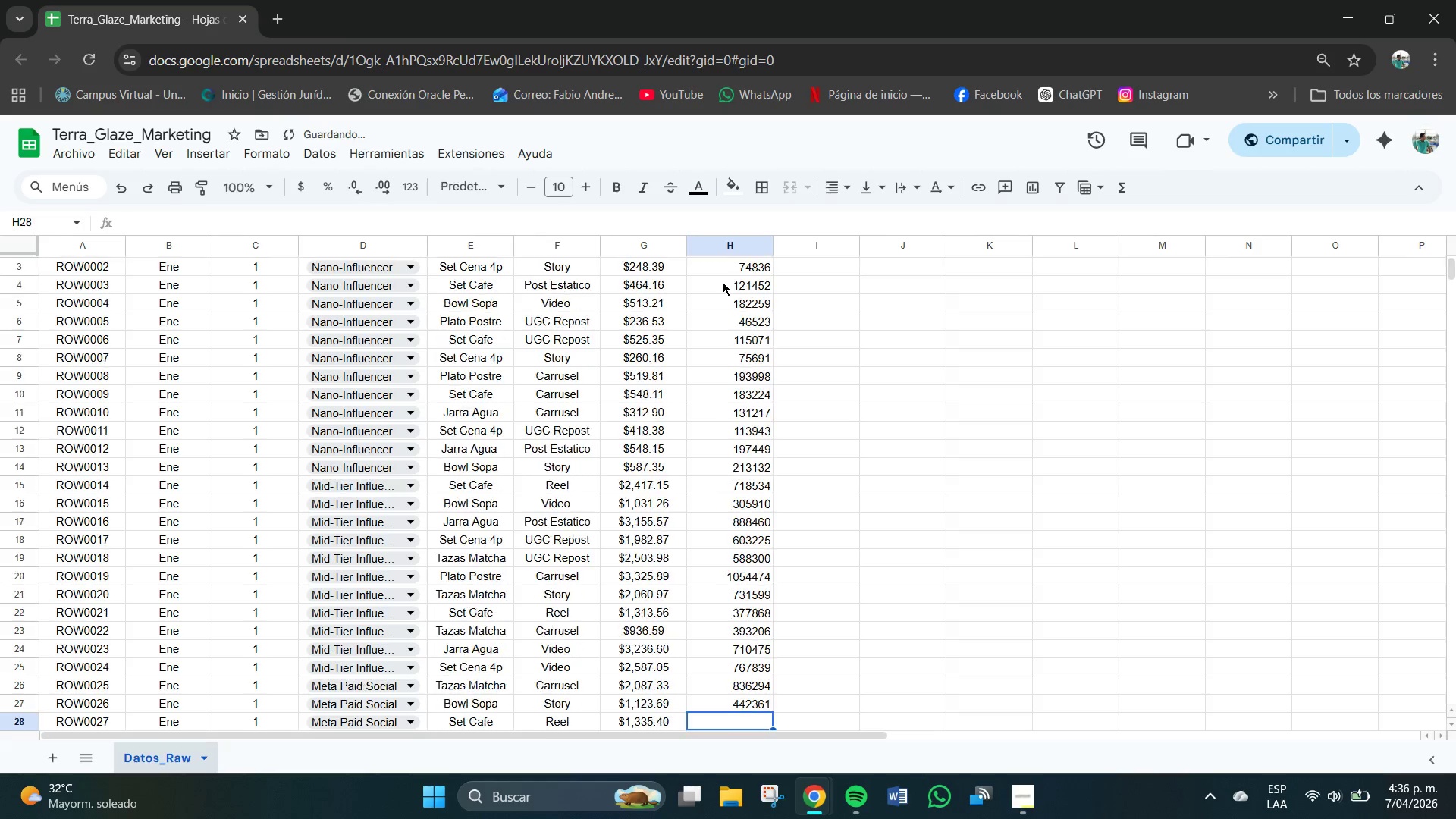 
key(NumpadEnter)
 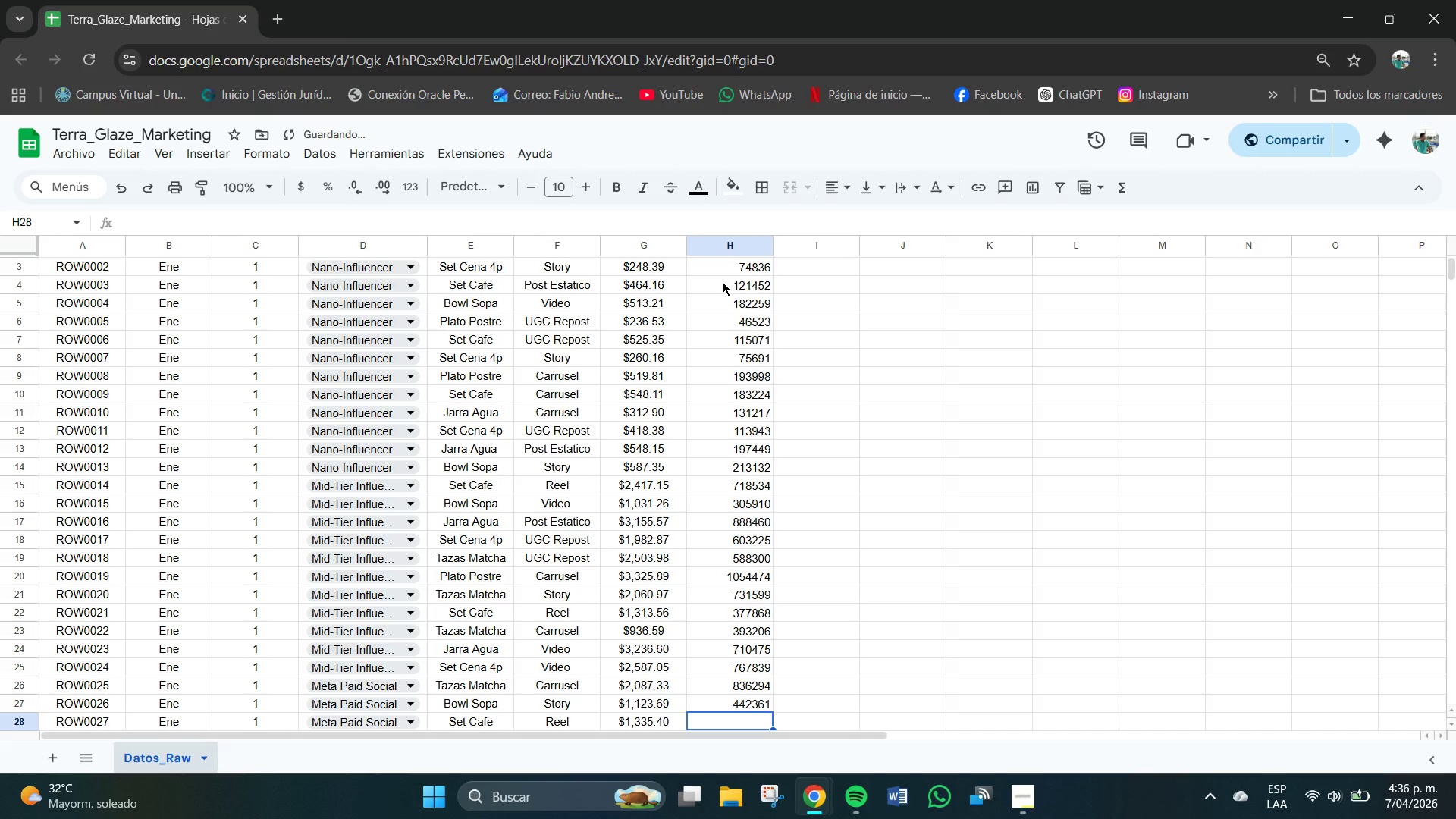 
key(Numpad3)
 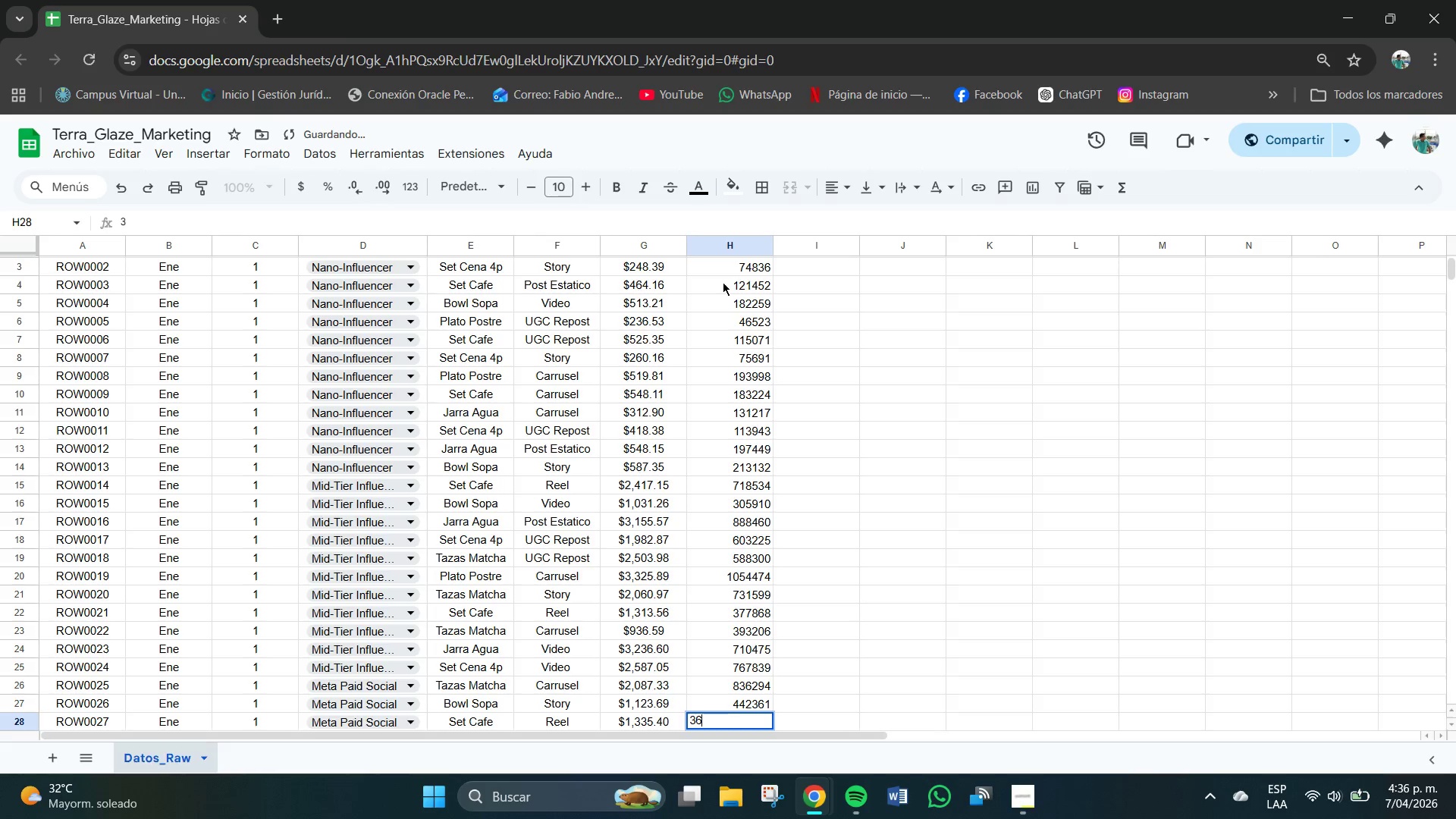 
key(Numpad6)
 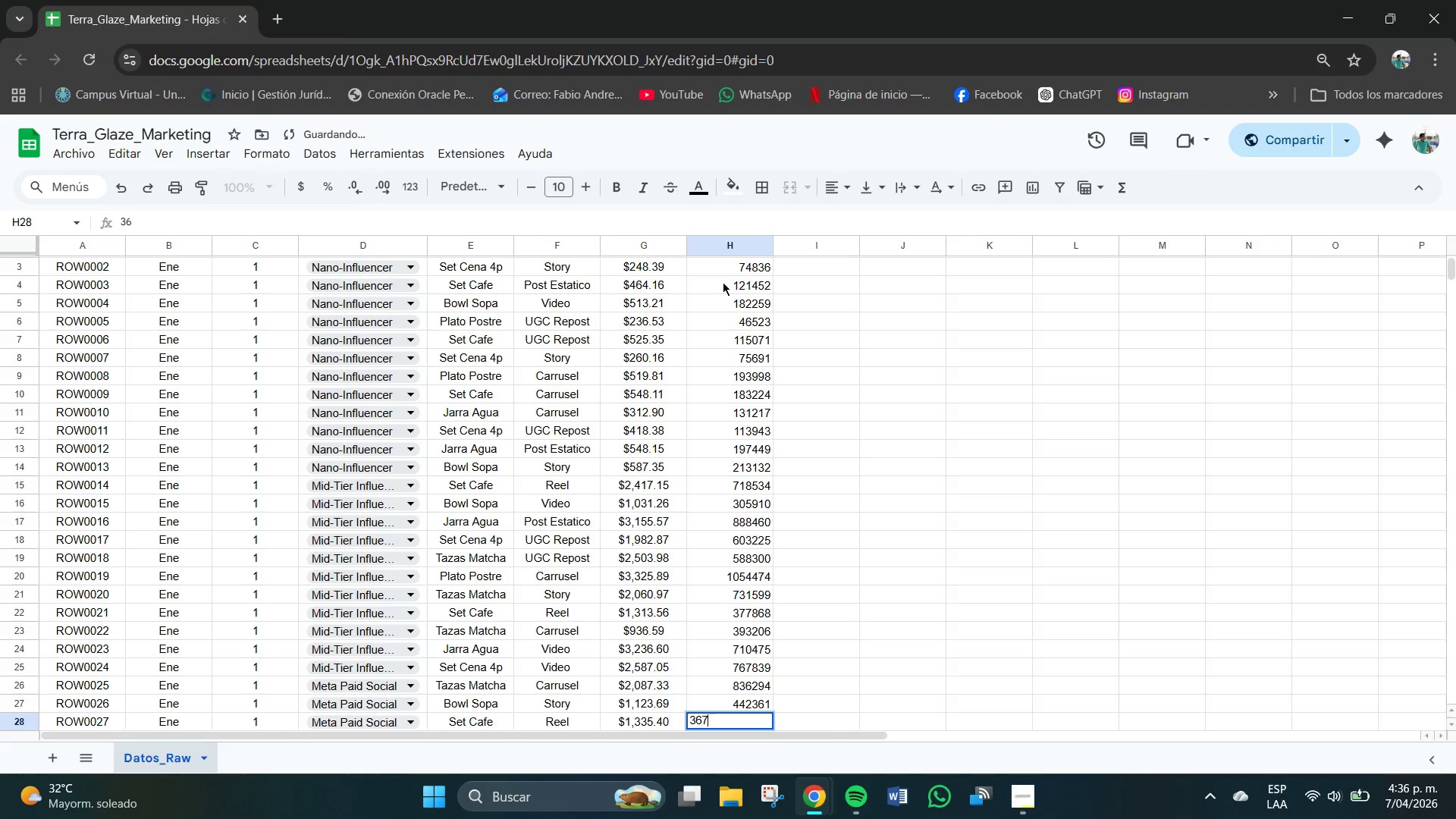 
key(Numpad7)
 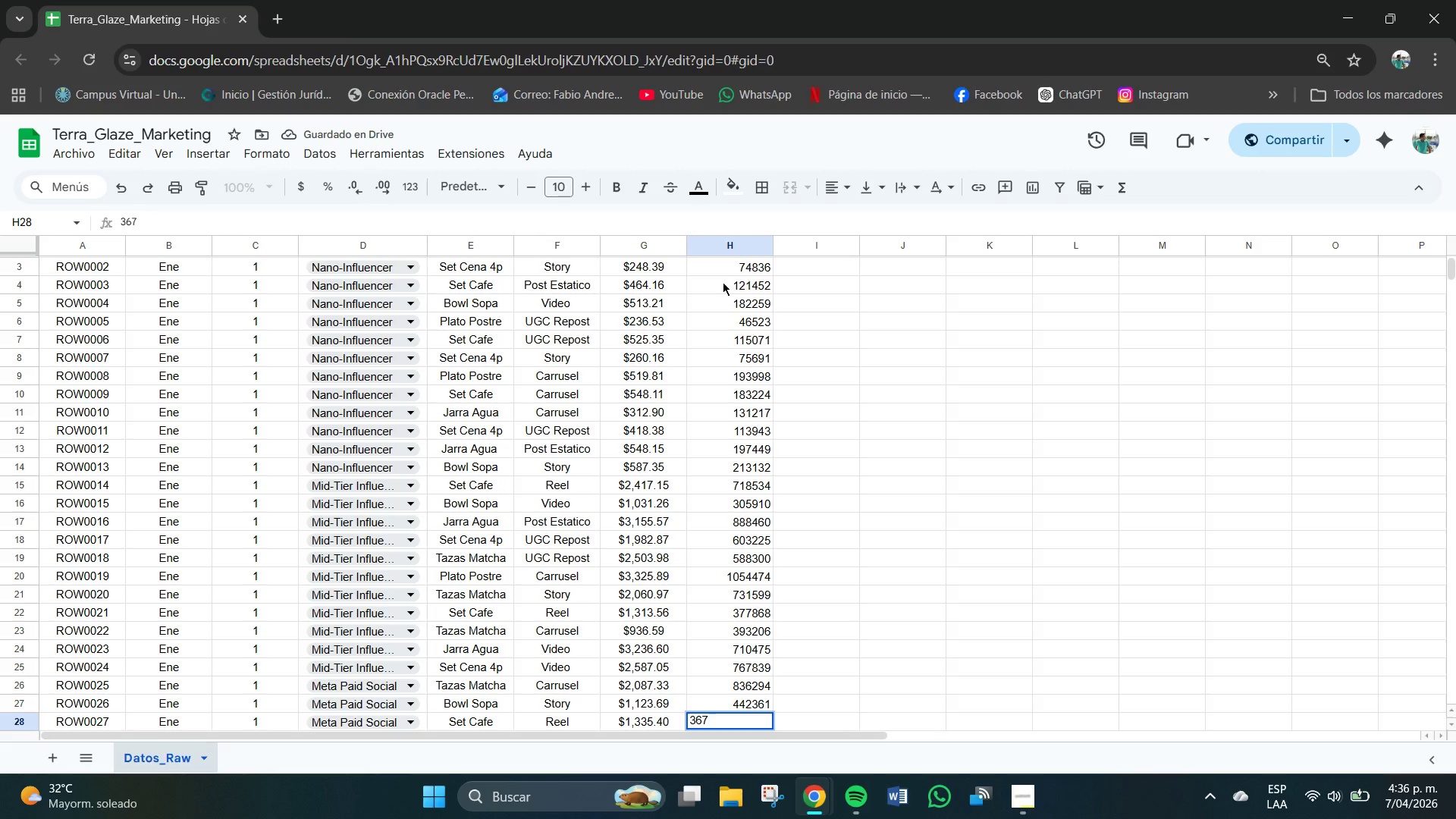 
key(Numpad2)
 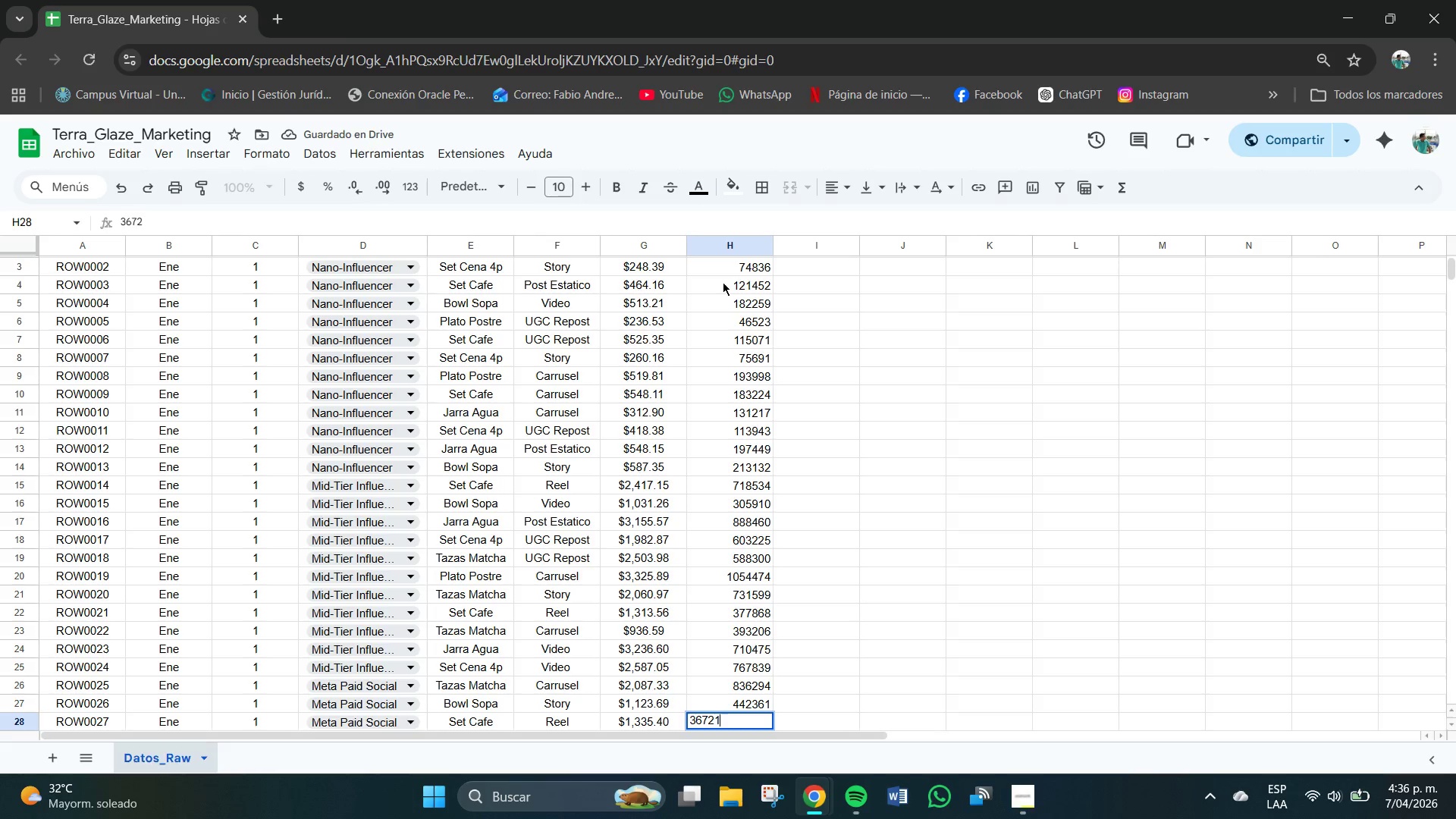 
key(Numpad1)
 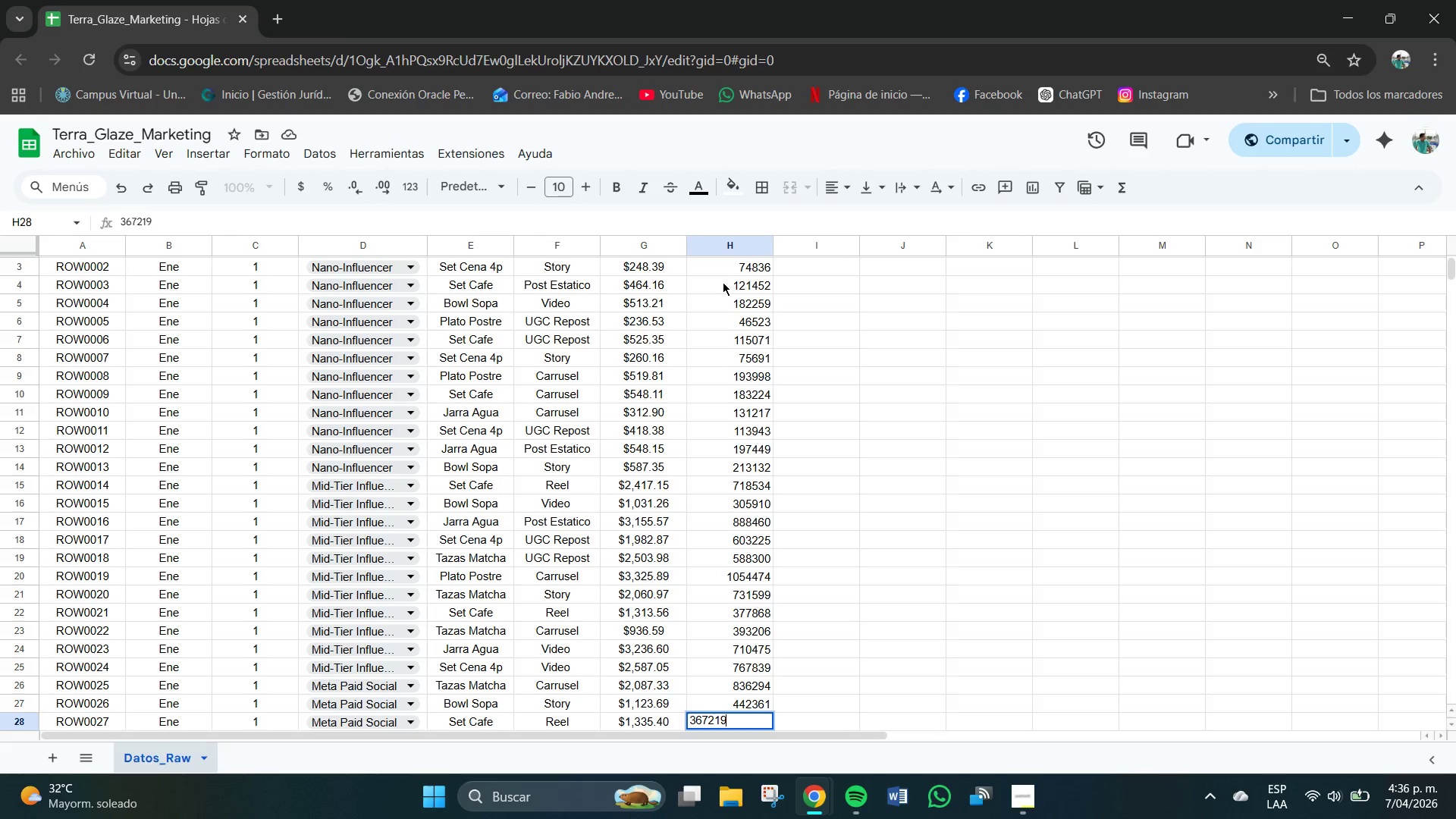 
key(Numpad9)
 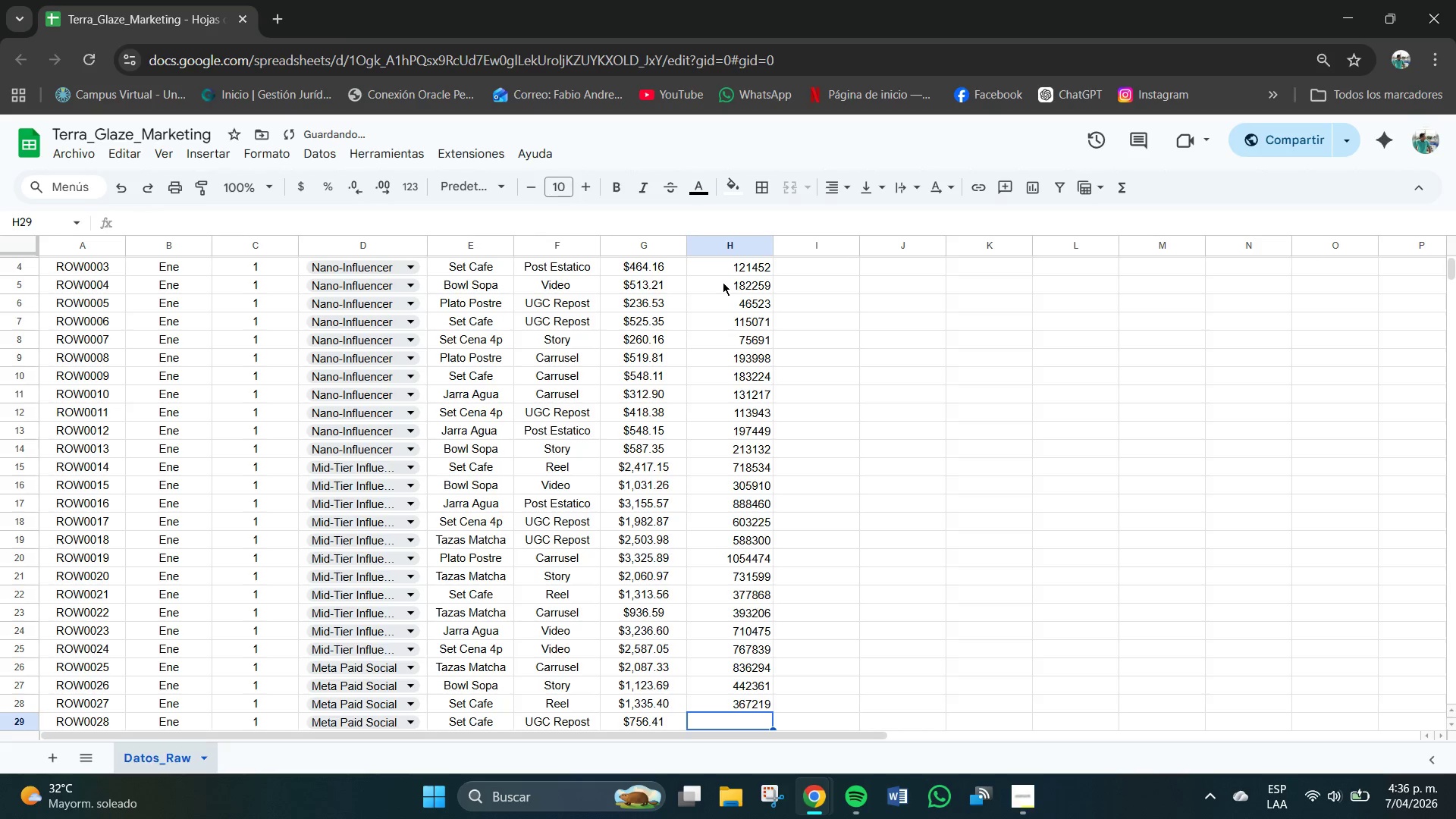 
key(NumpadEnter)
 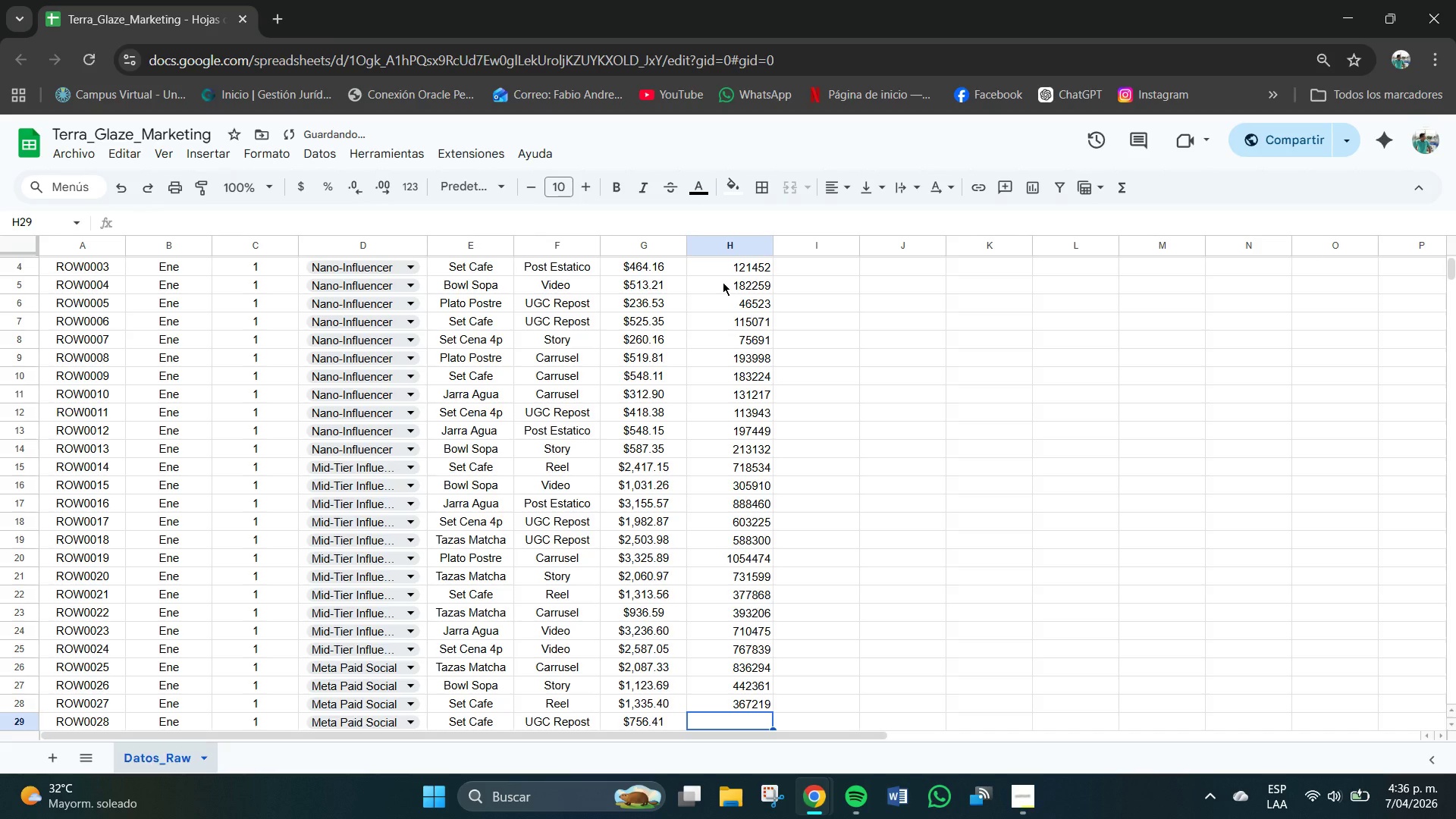 
key(Numpad1)
 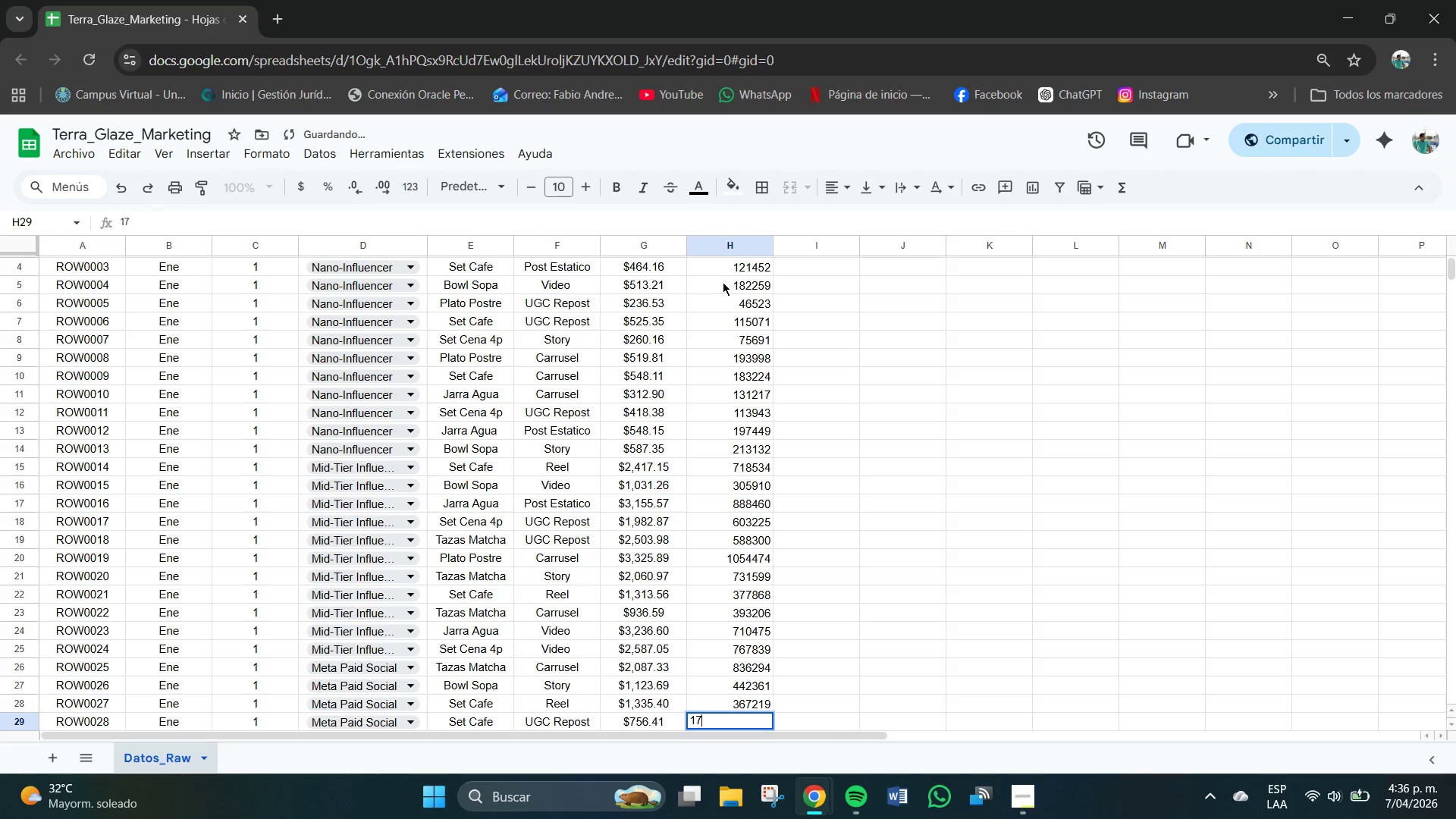 
key(Numpad7)
 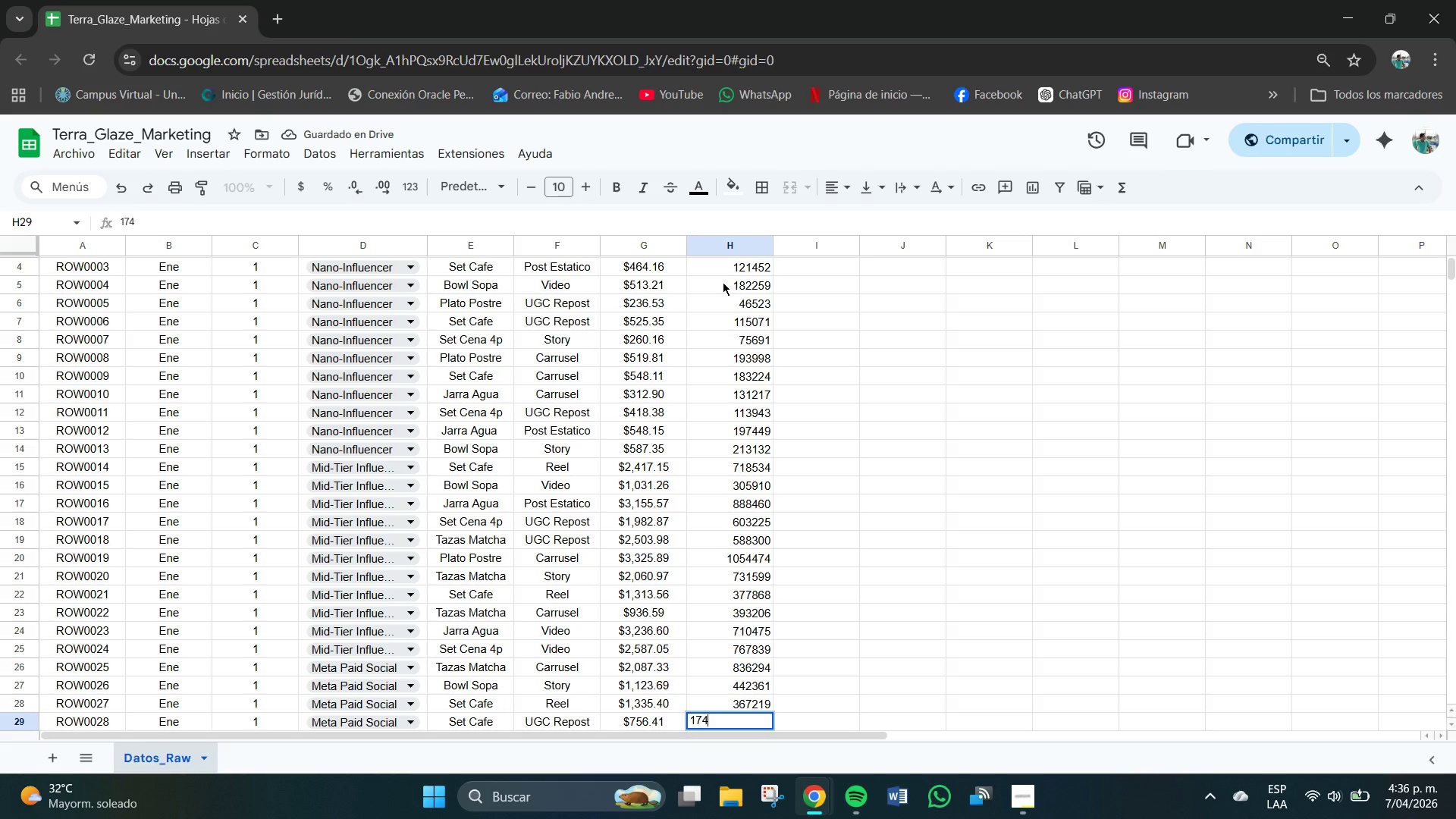 
key(Numpad4)
 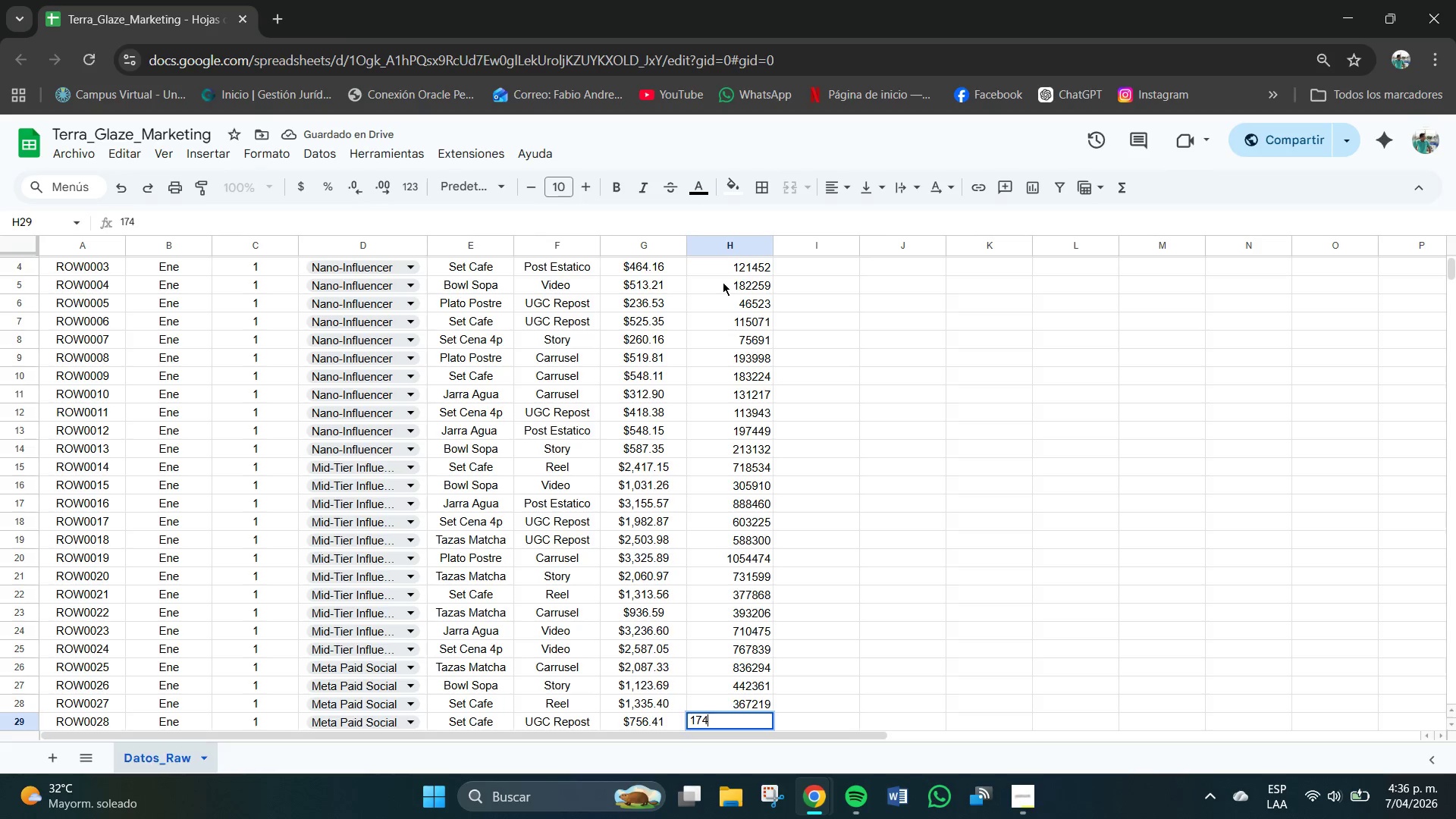 
key(Numpad8)
 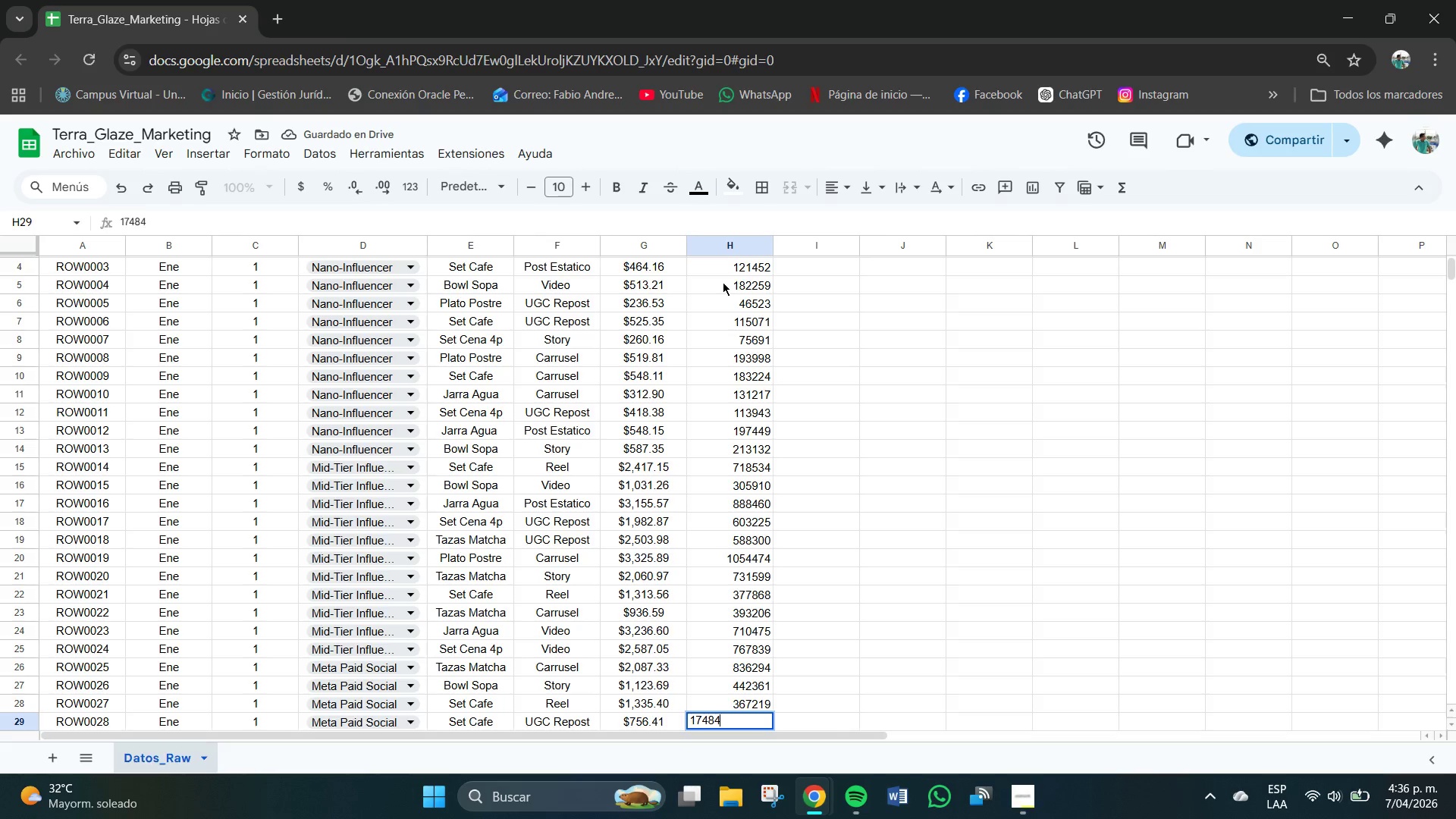 
key(Numpad4)
 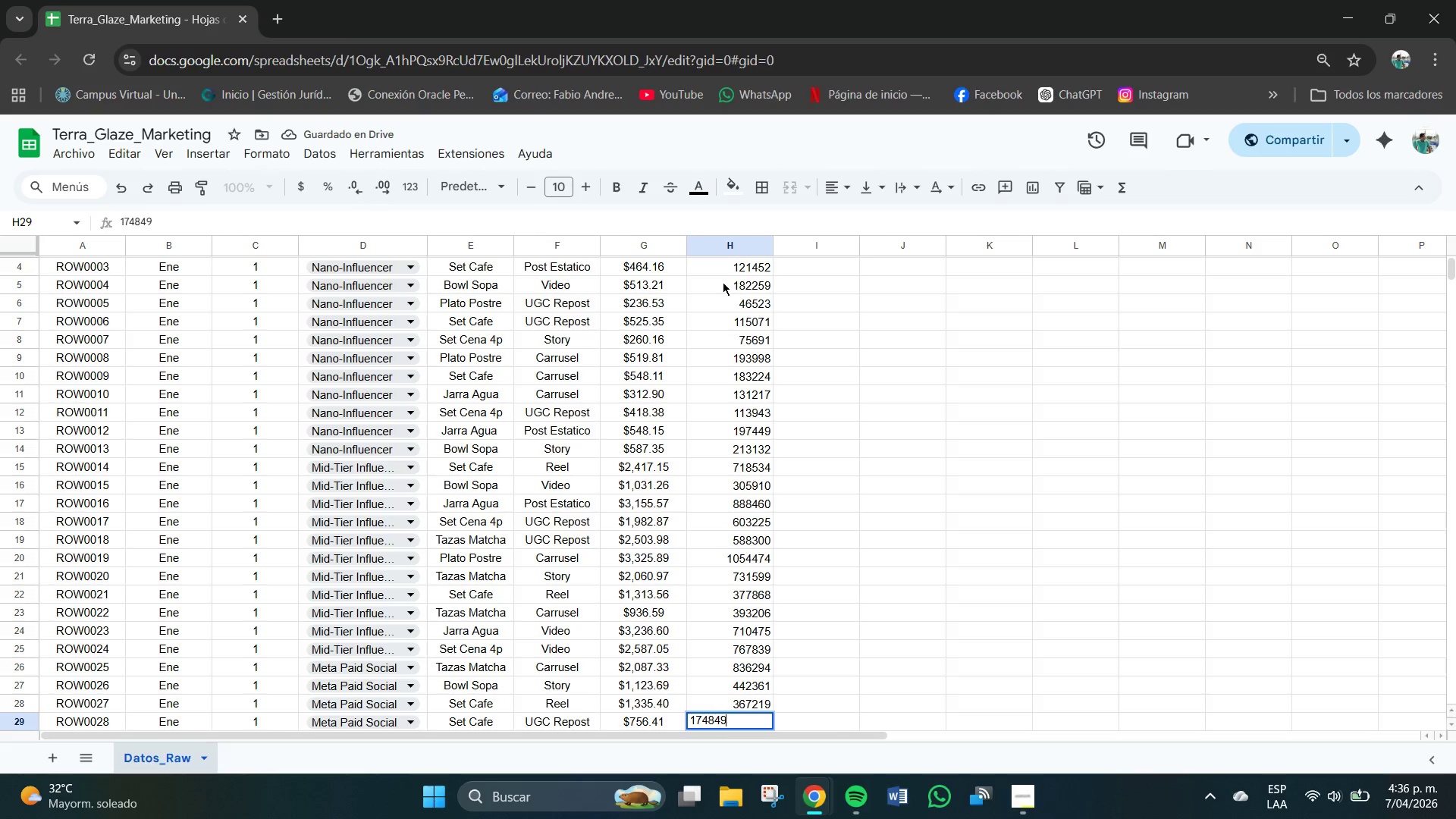 
key(Numpad9)
 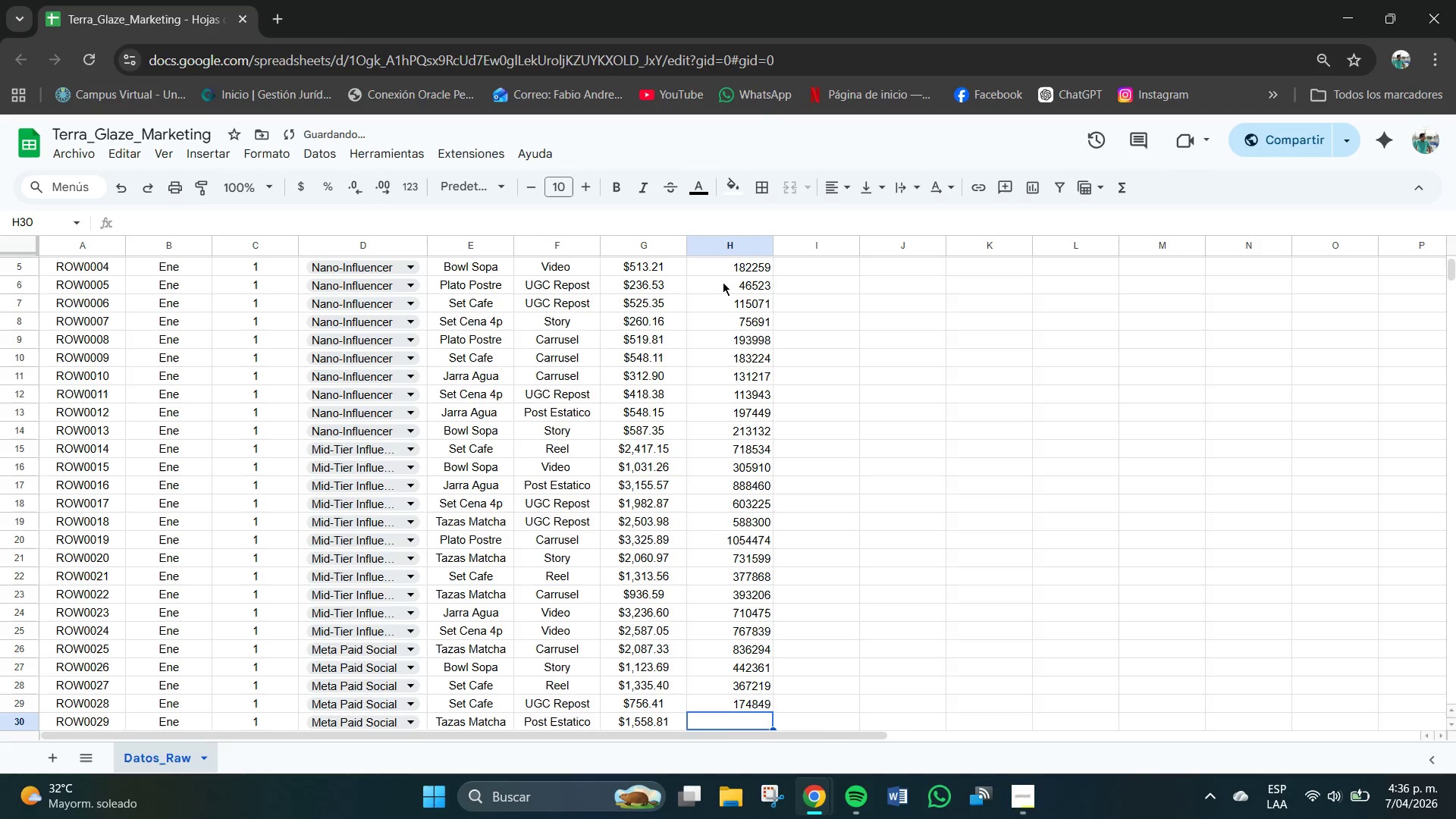 
key(NumpadEnter)
 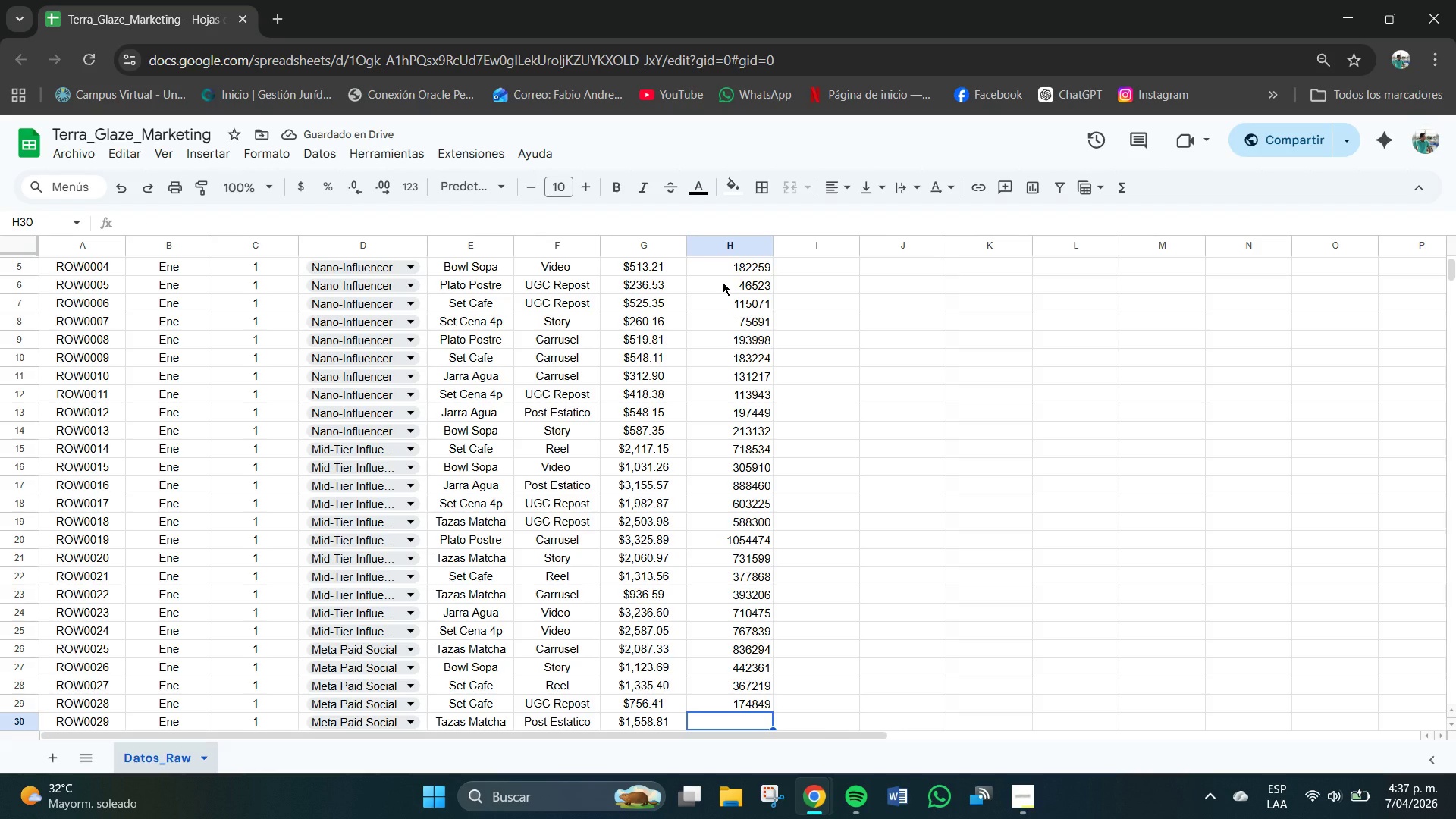 
wait(5.28)
 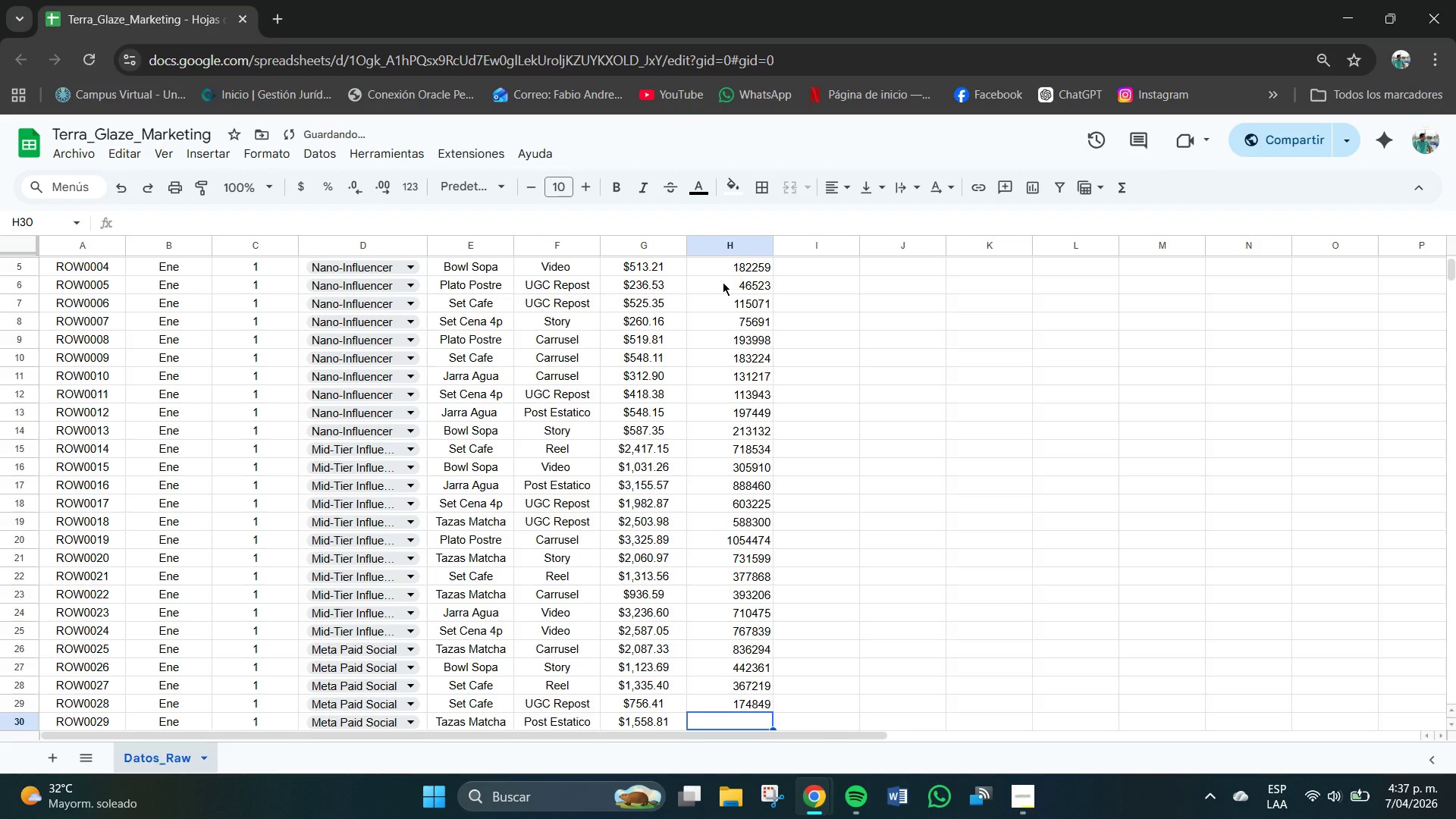 
key(Numpad6)
 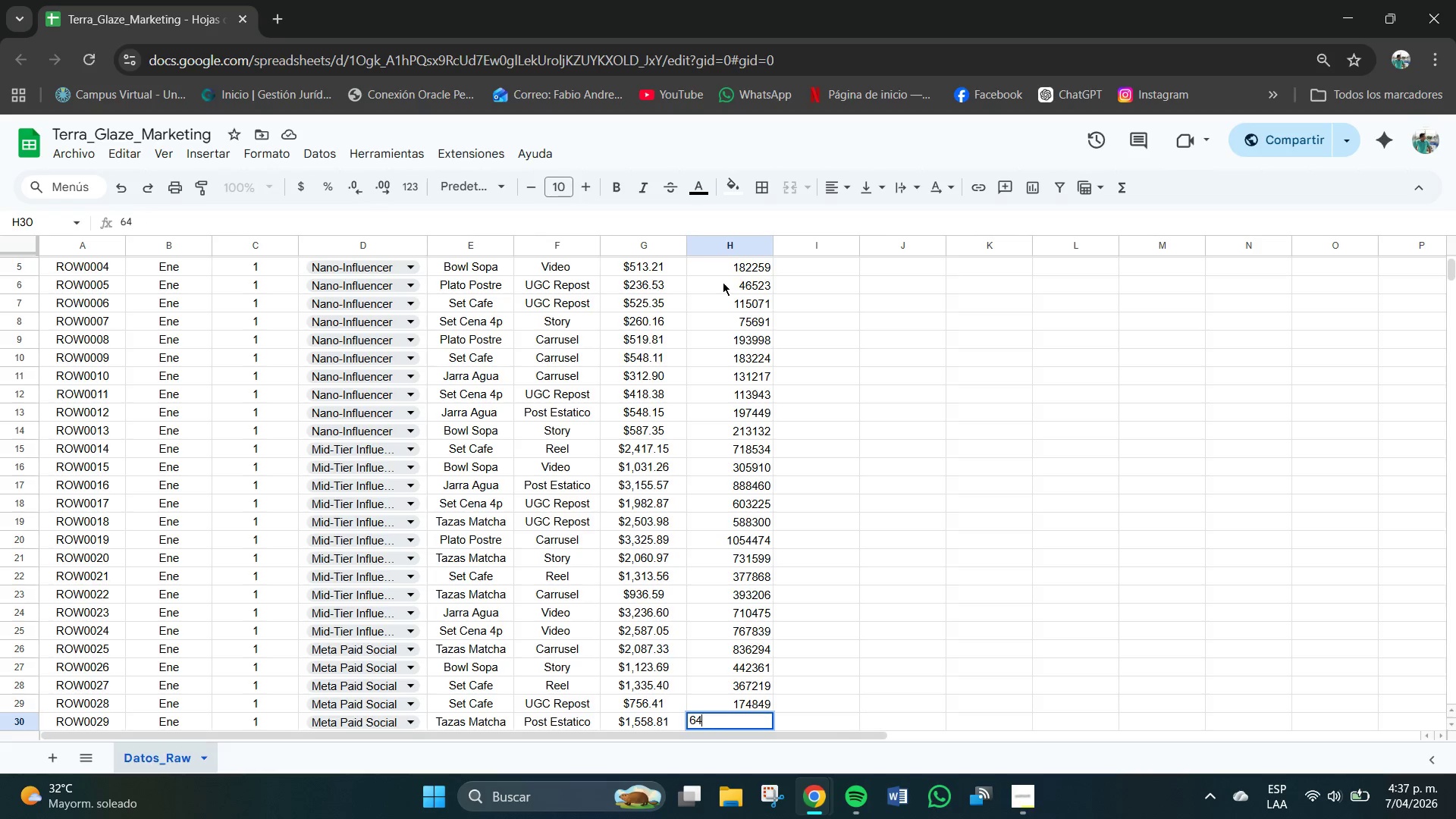 
key(Numpad4)
 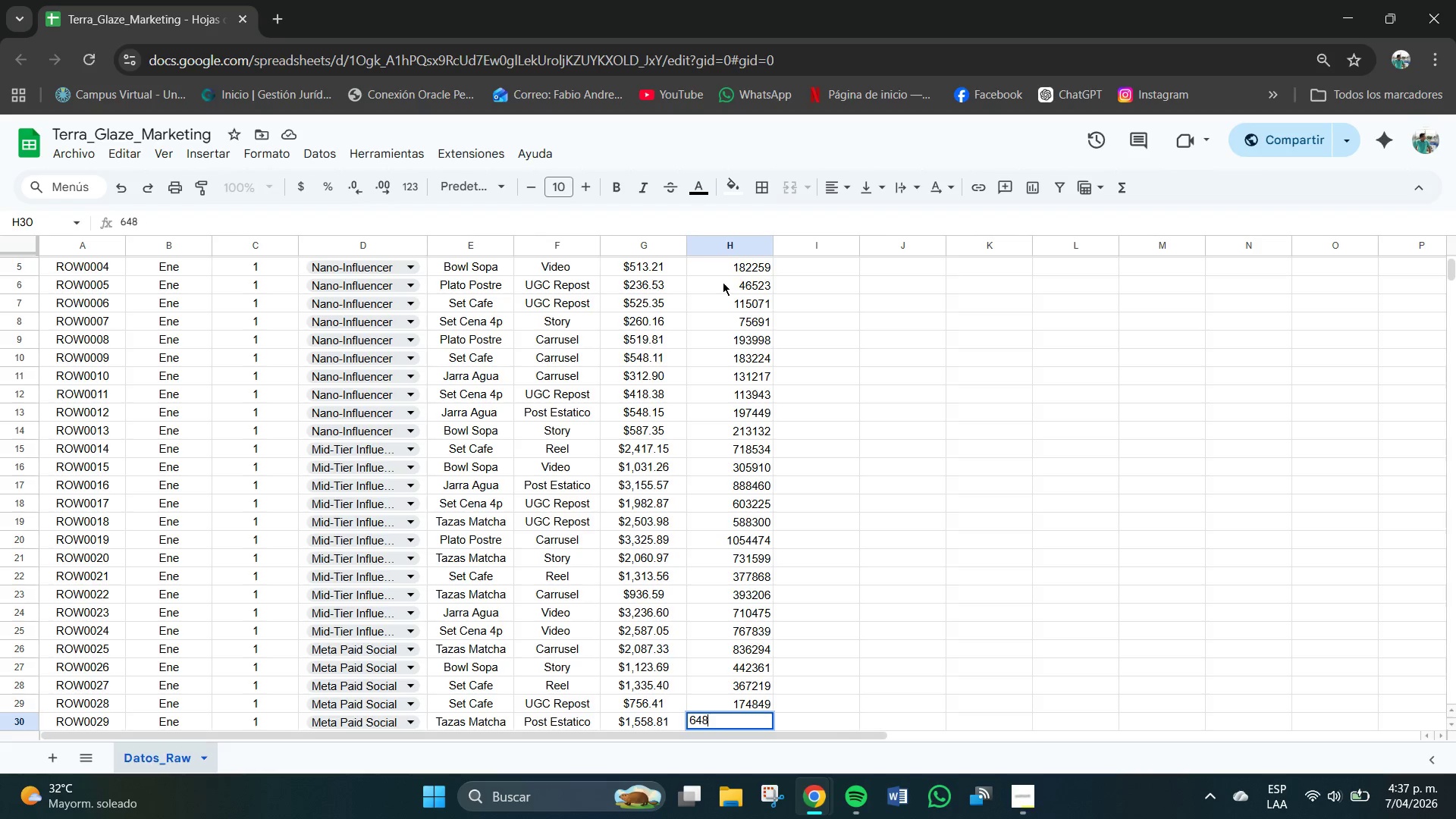 
key(Numpad8)
 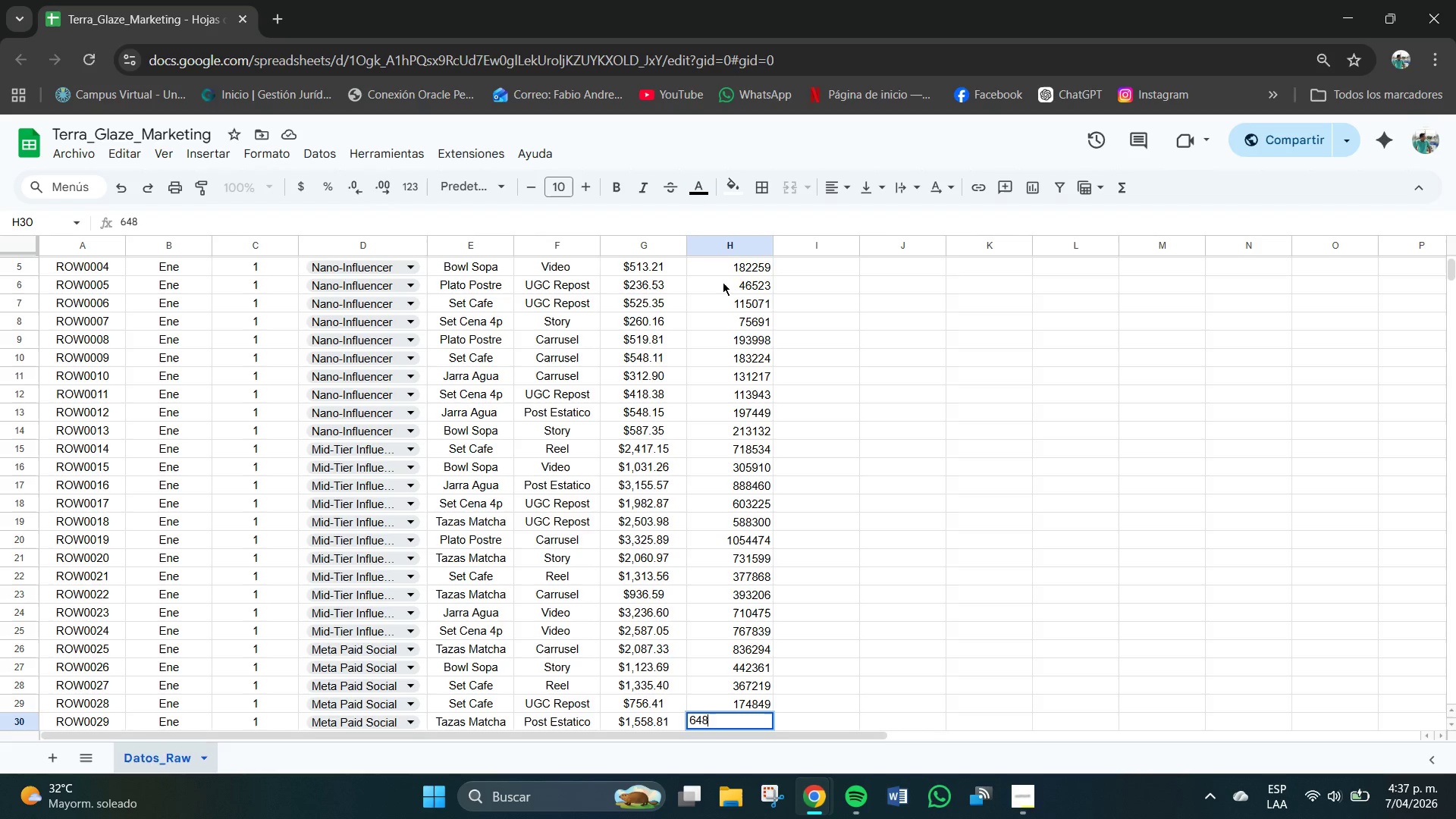 
key(Numpad6)
 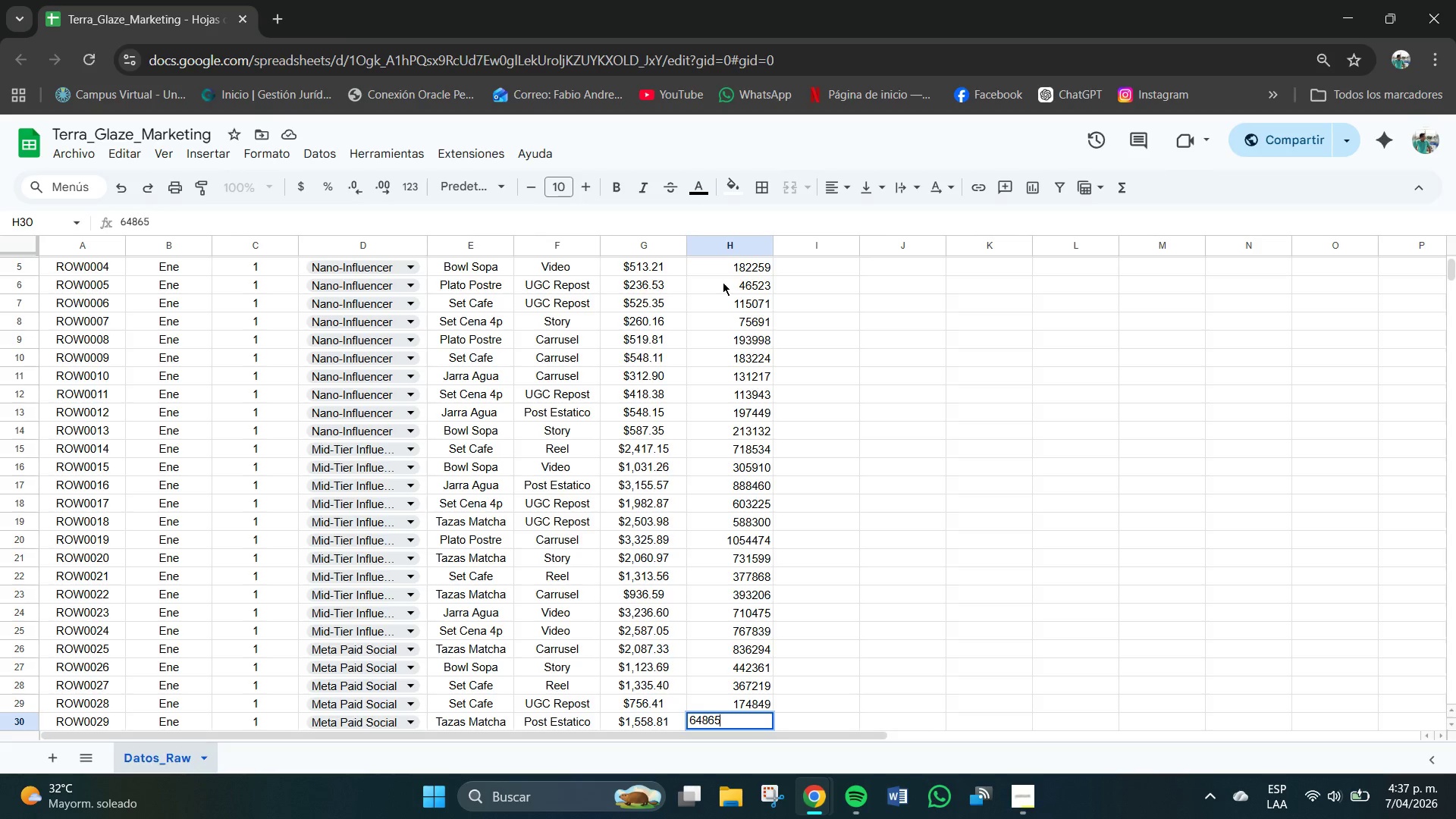 
key(Numpad5)
 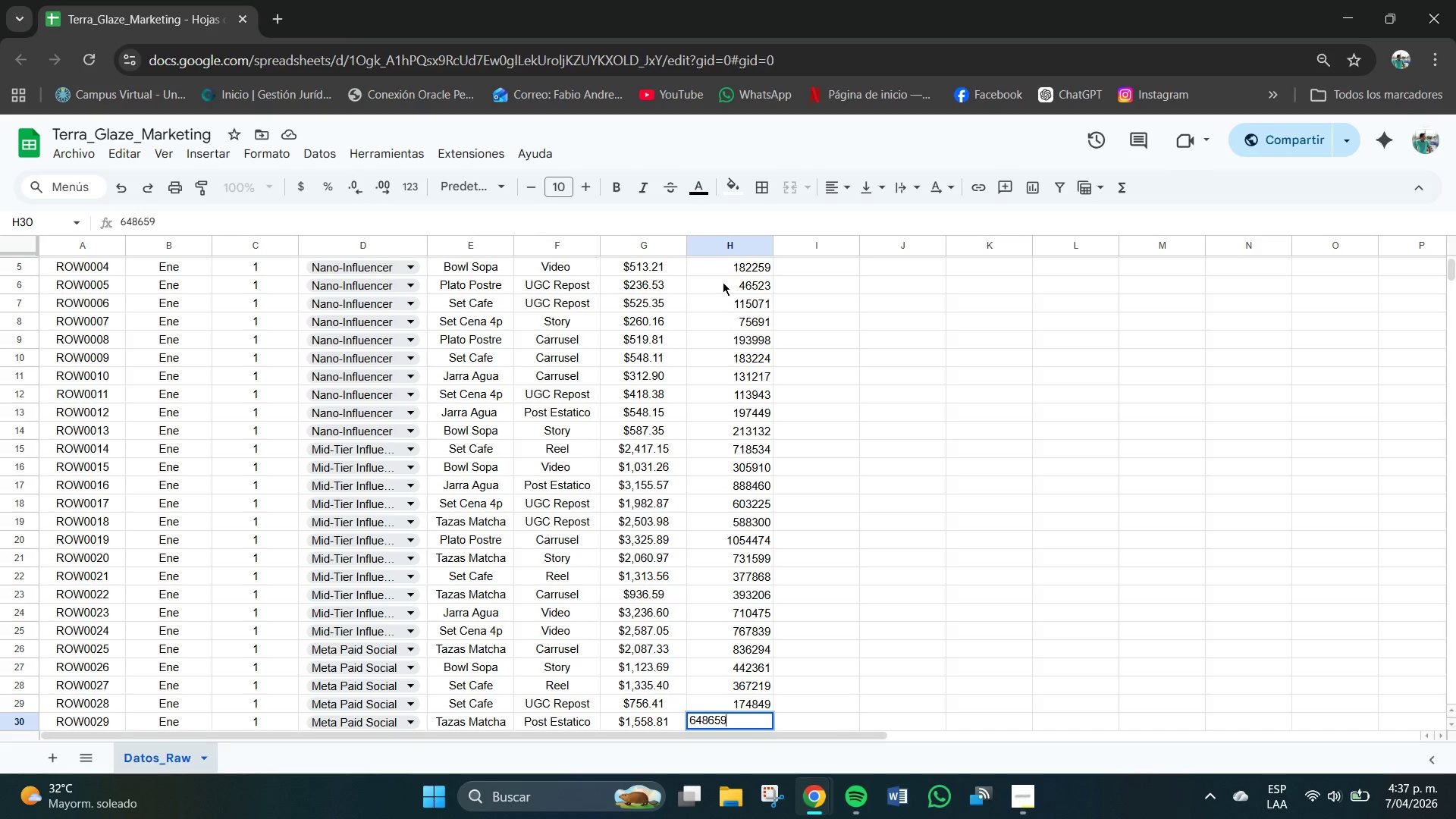 
key(Numpad9)
 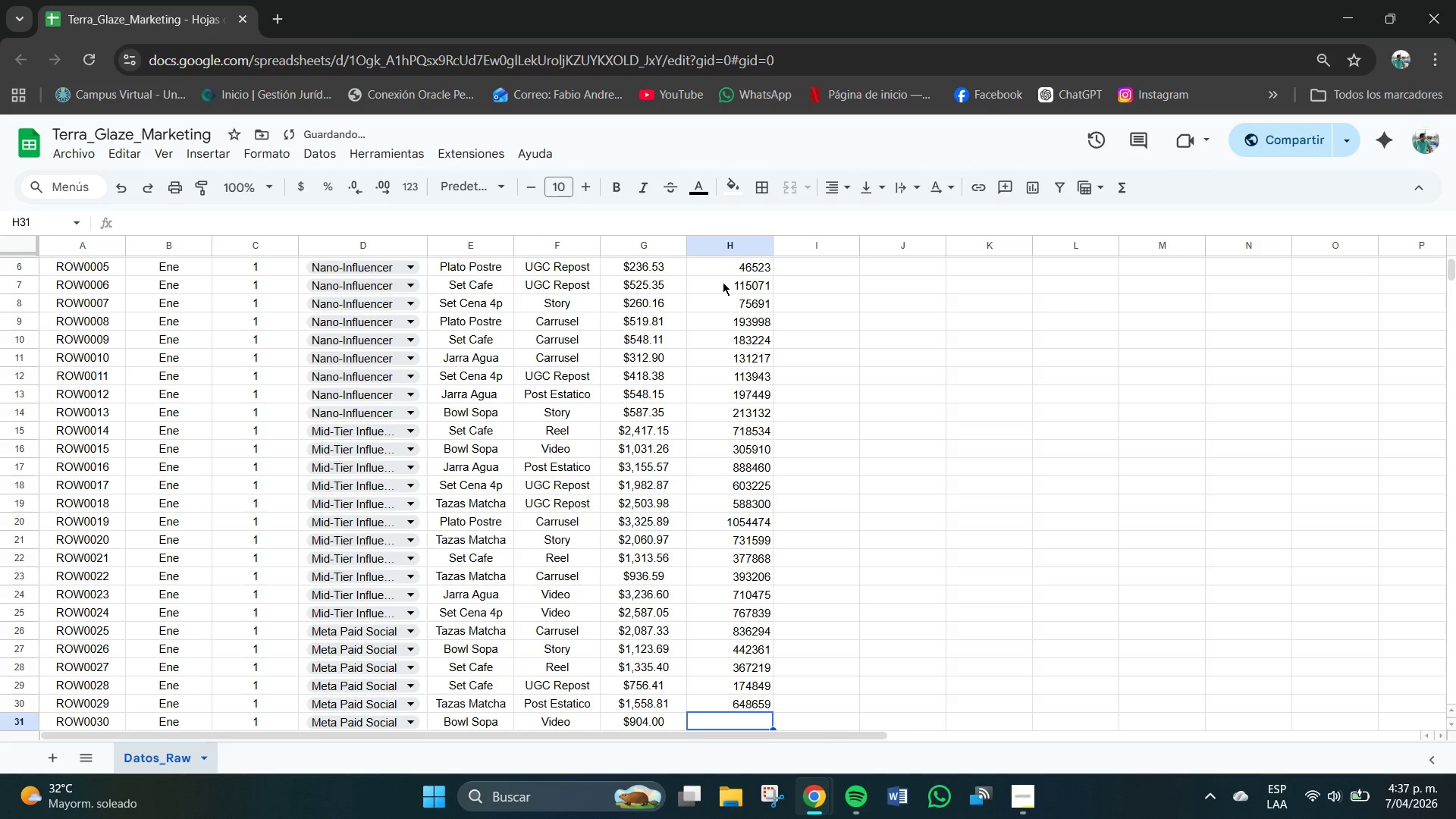 
key(NumpadEnter)
 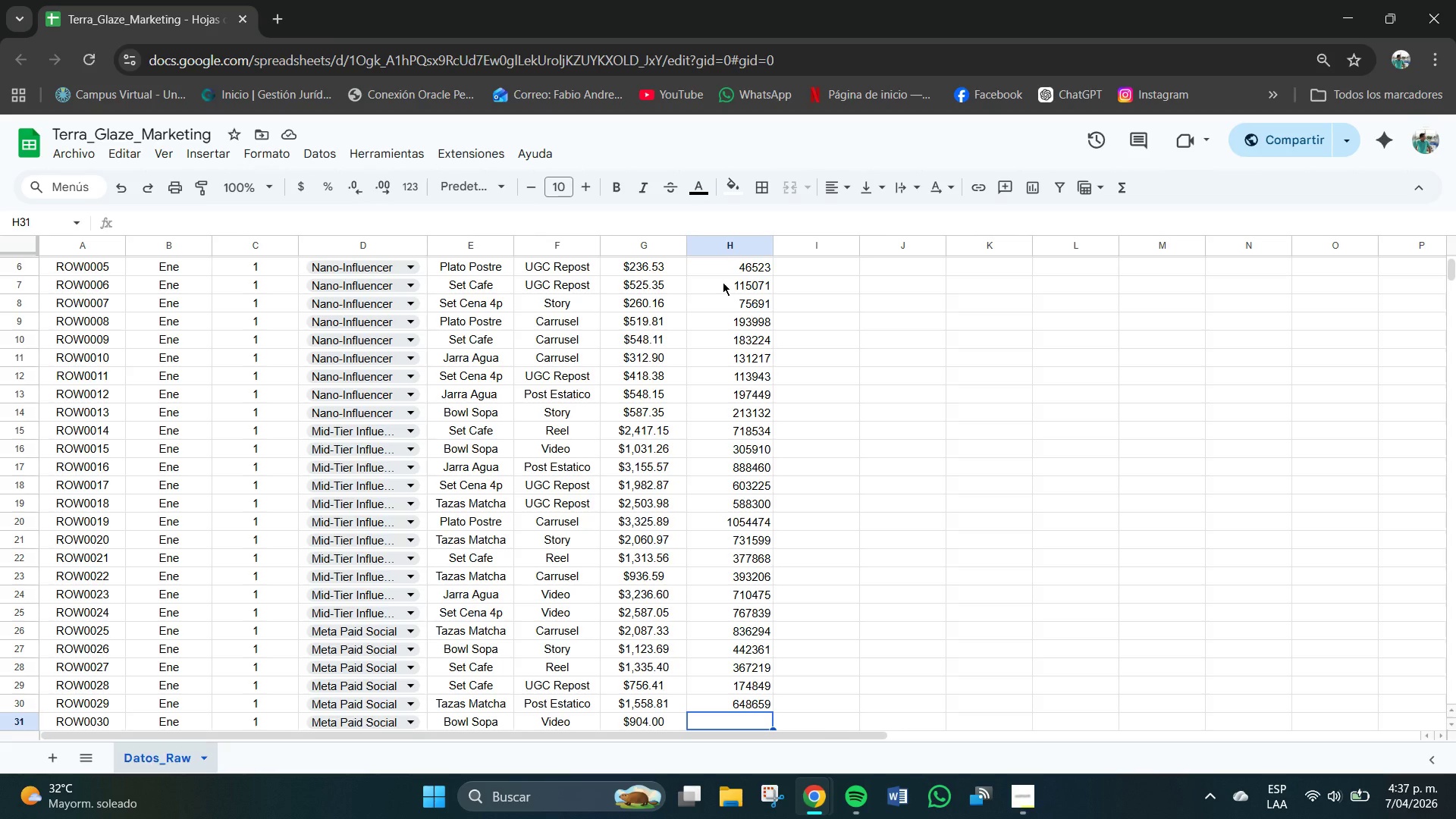 
wait(11.28)
 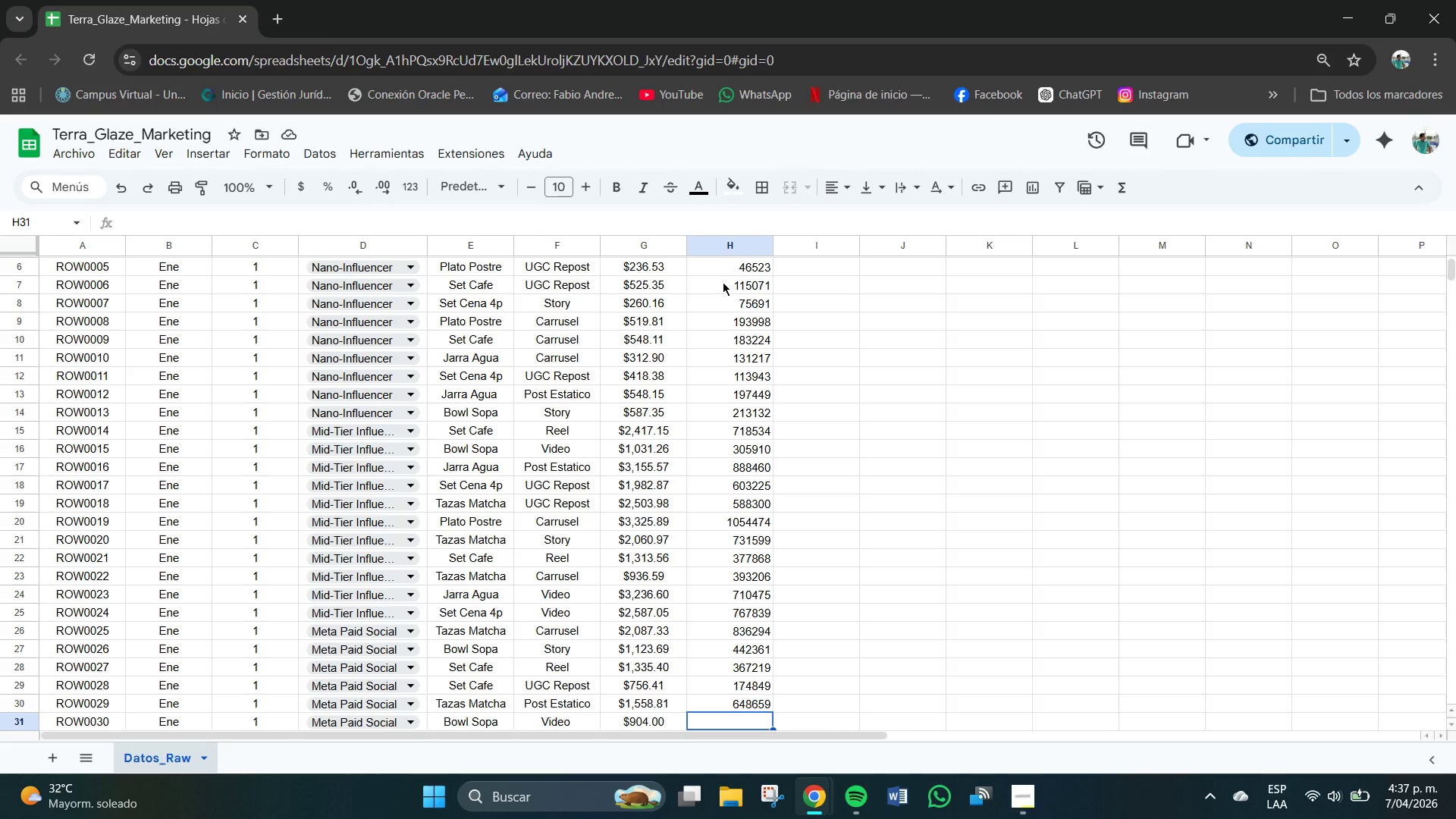 
key(Numpad1)
 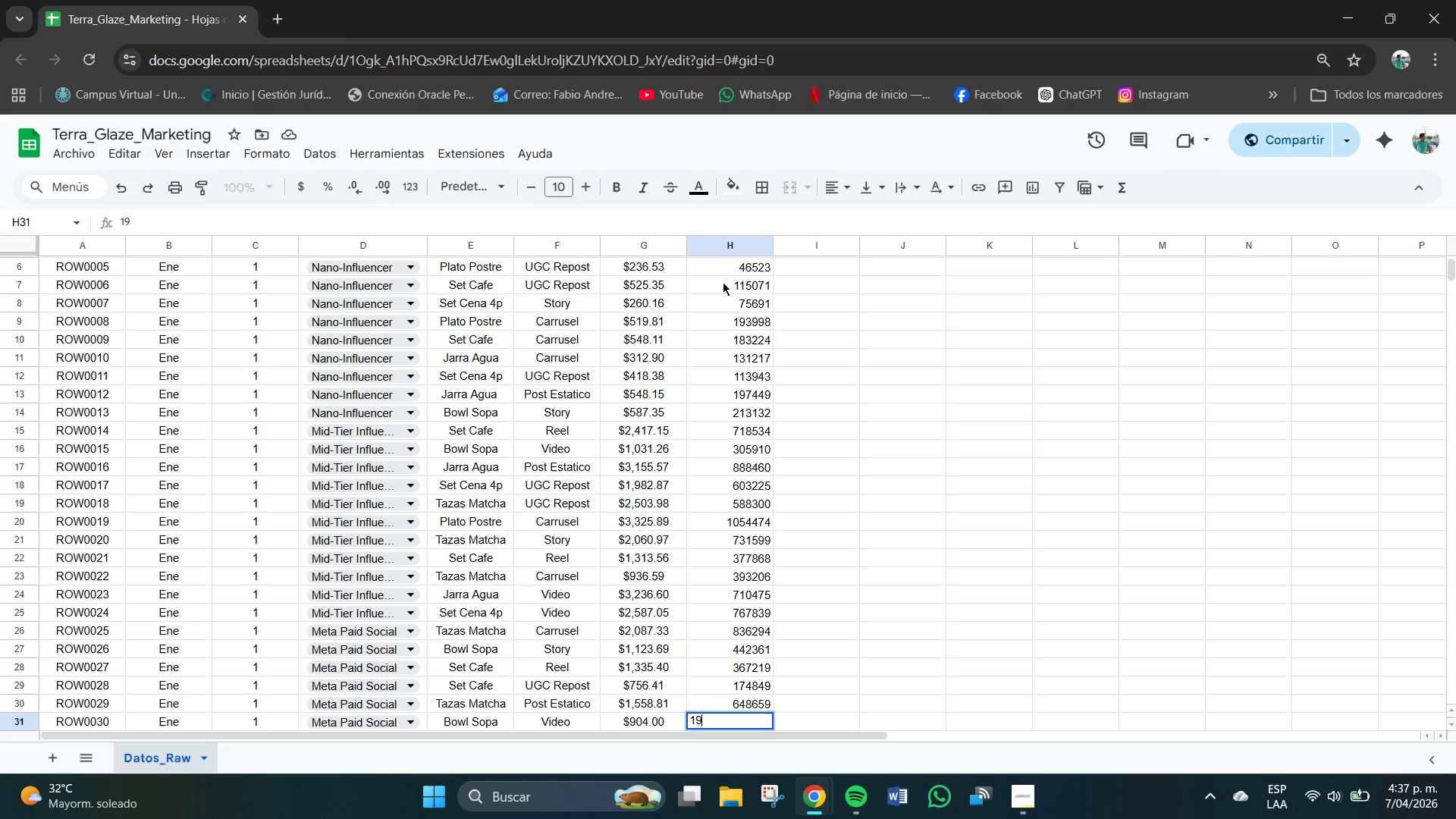 
key(Numpad9)
 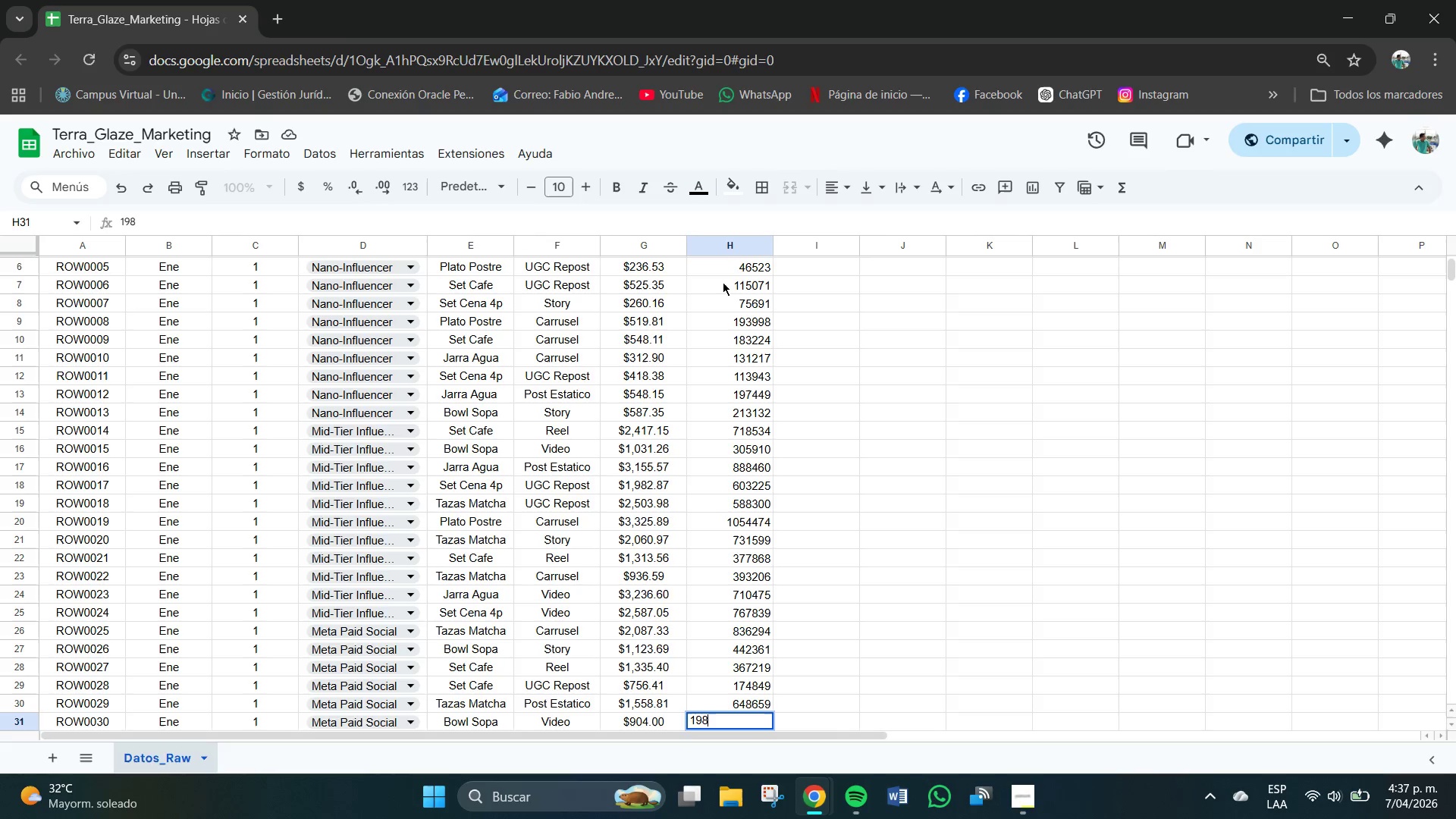 
key(Numpad8)
 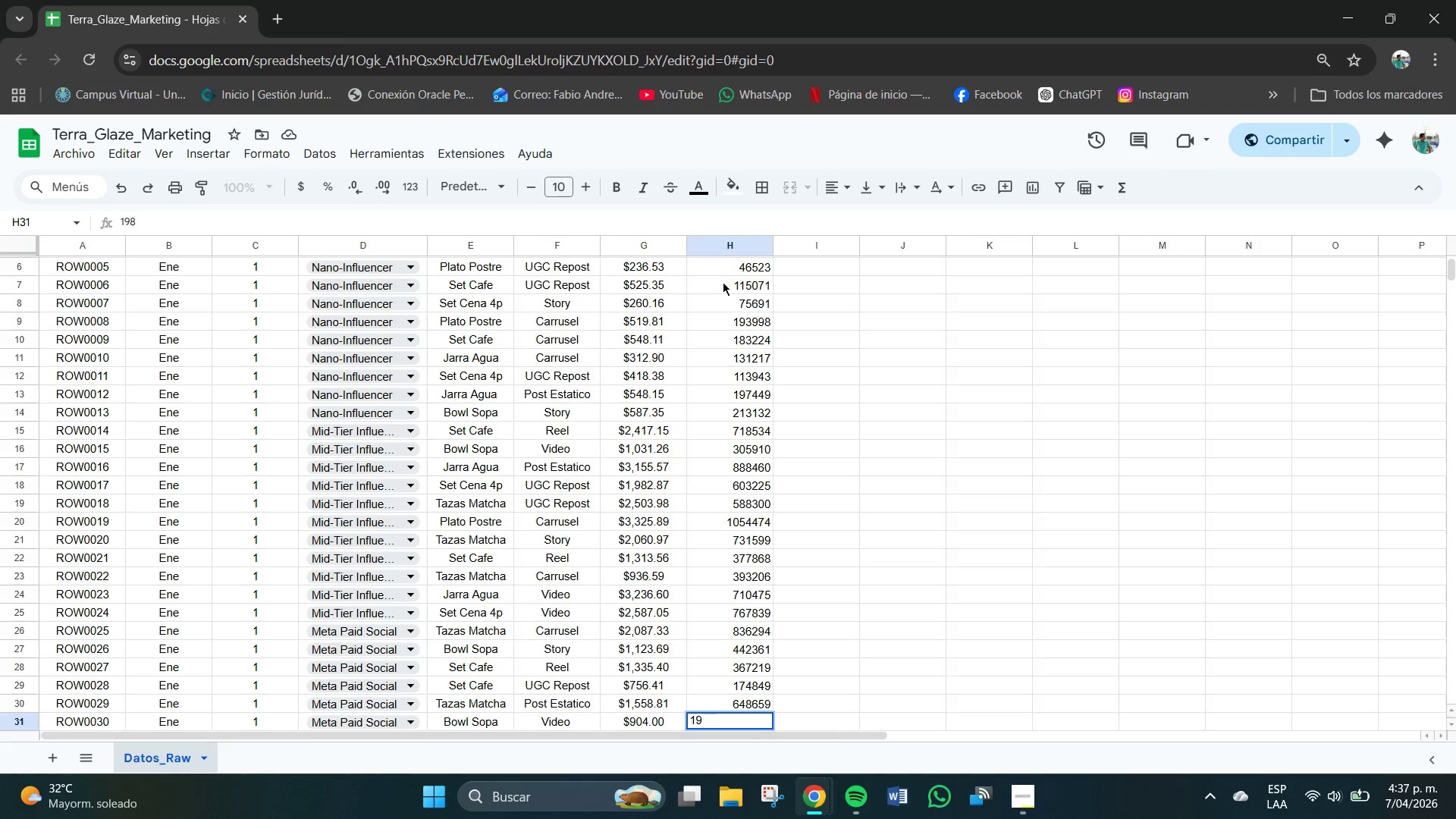 
key(Backspace)
 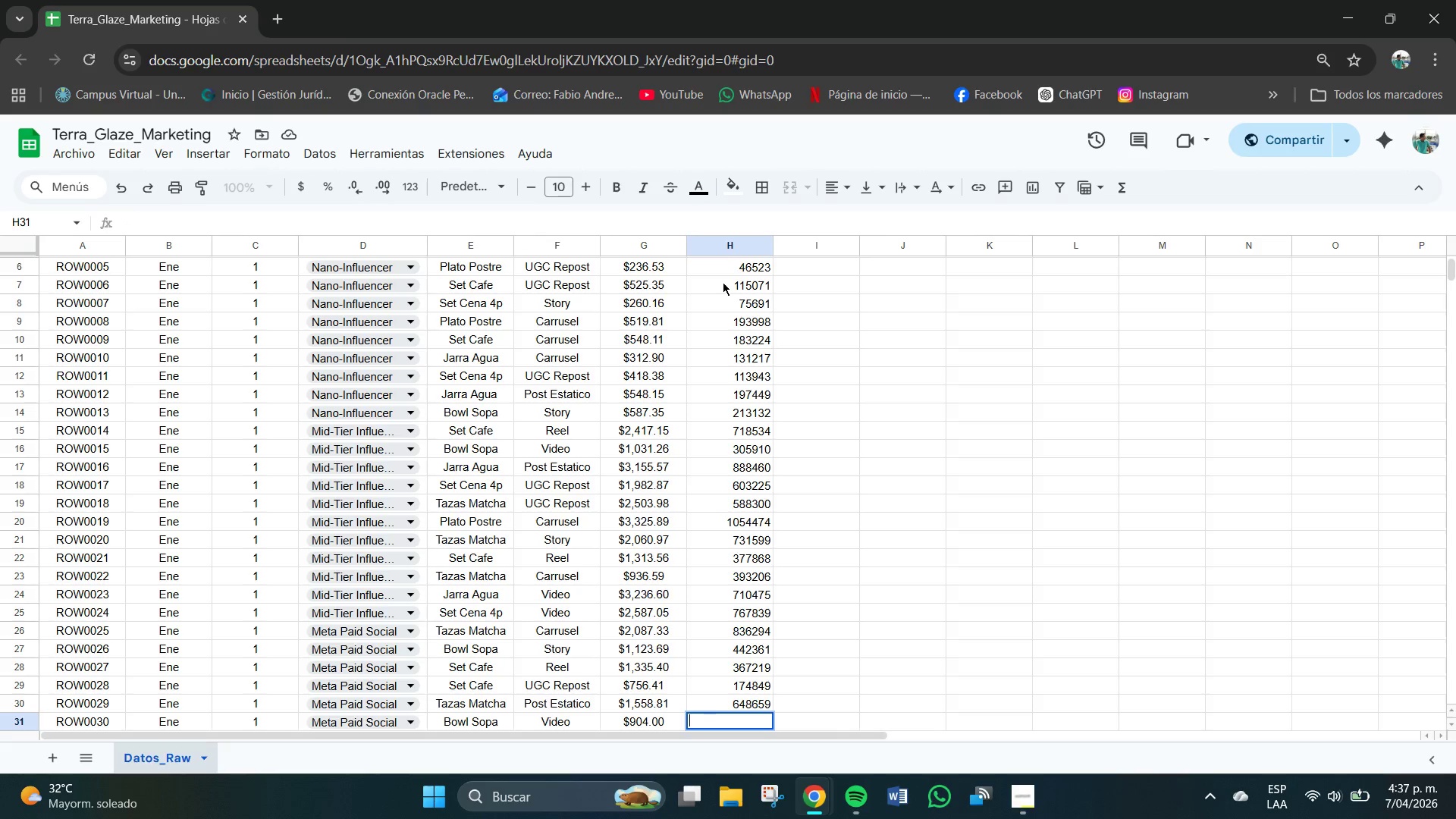 
key(Backspace)
 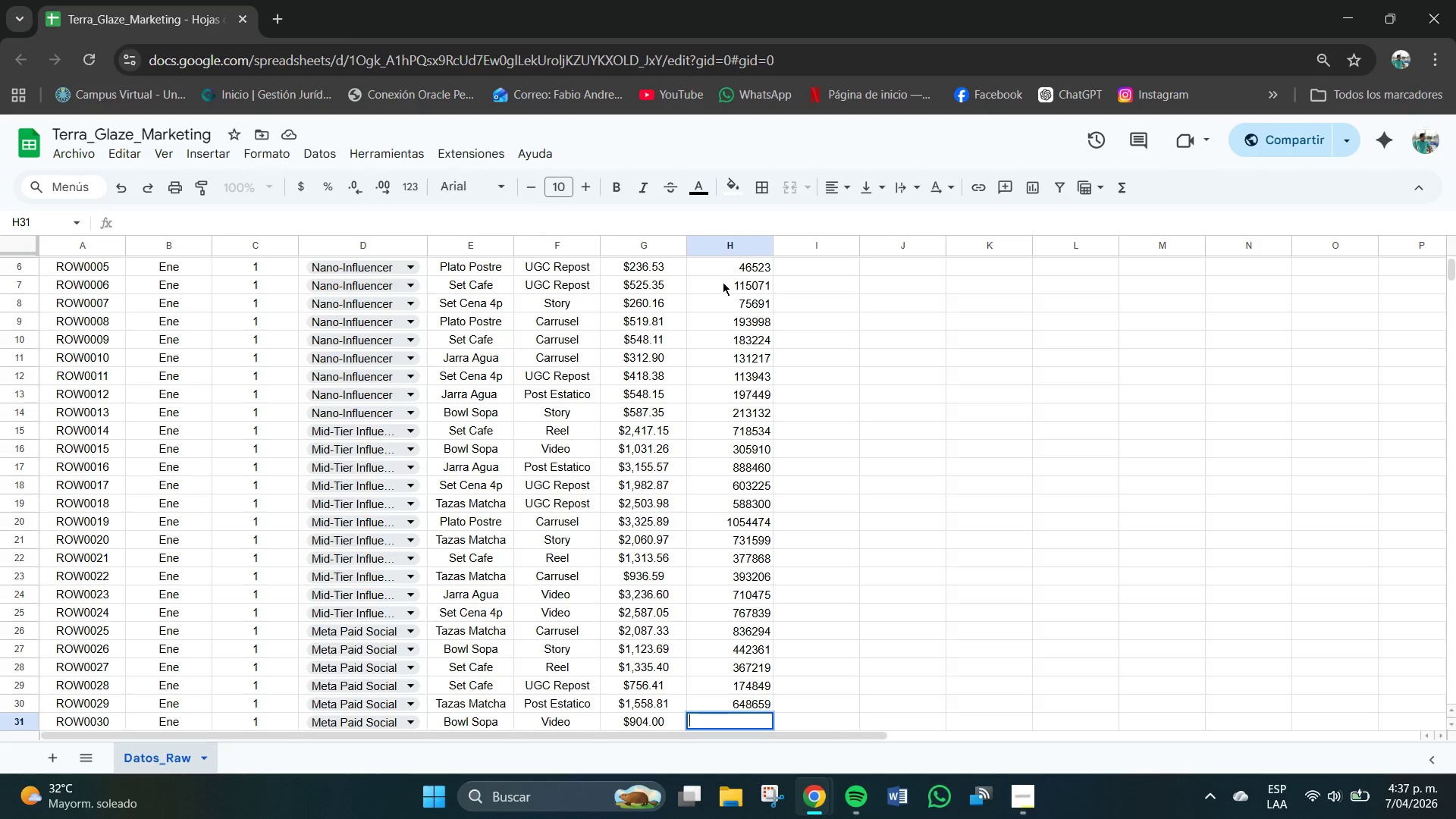 
key(Backspace)
 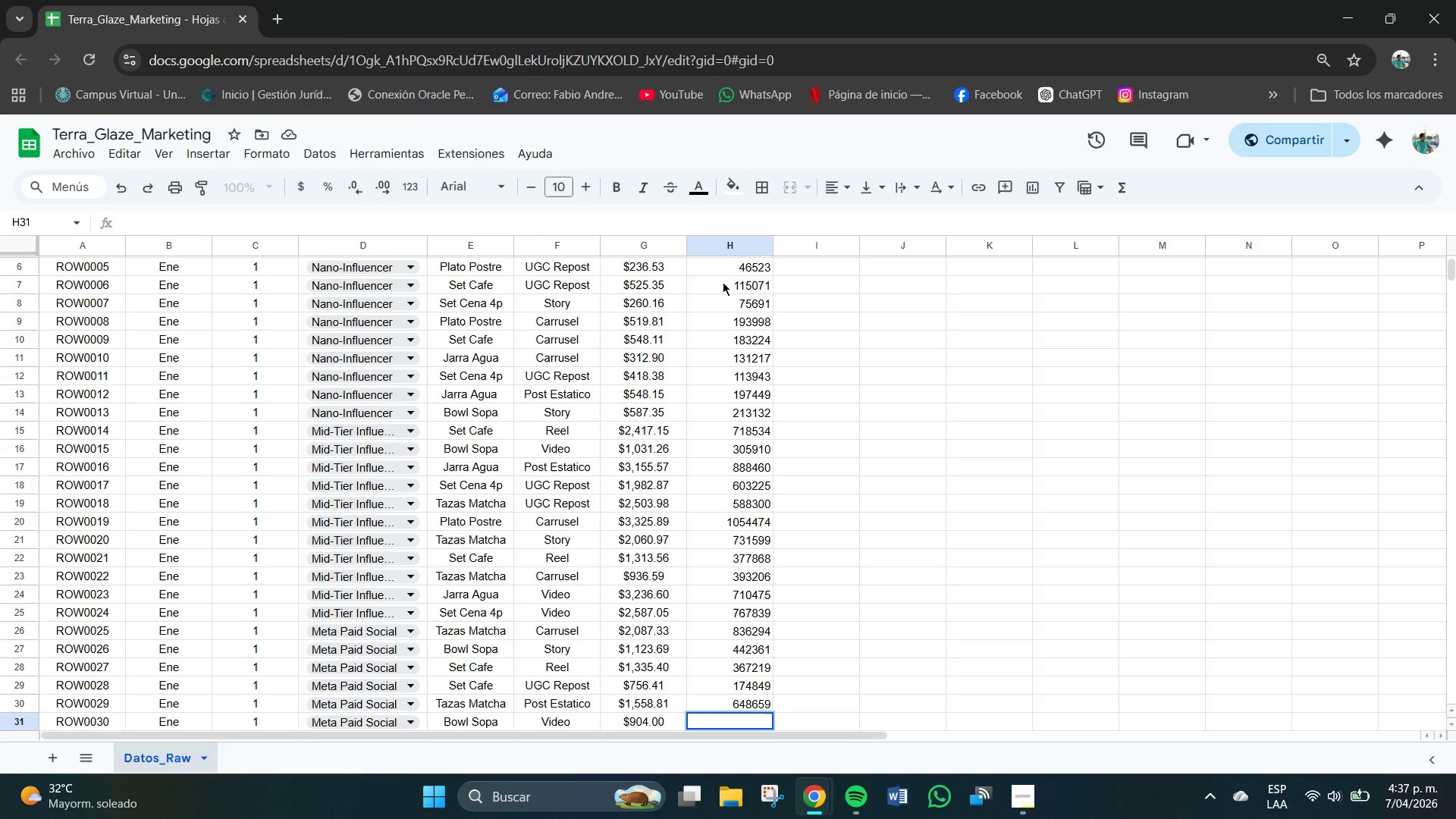 
key(Numpad1)
 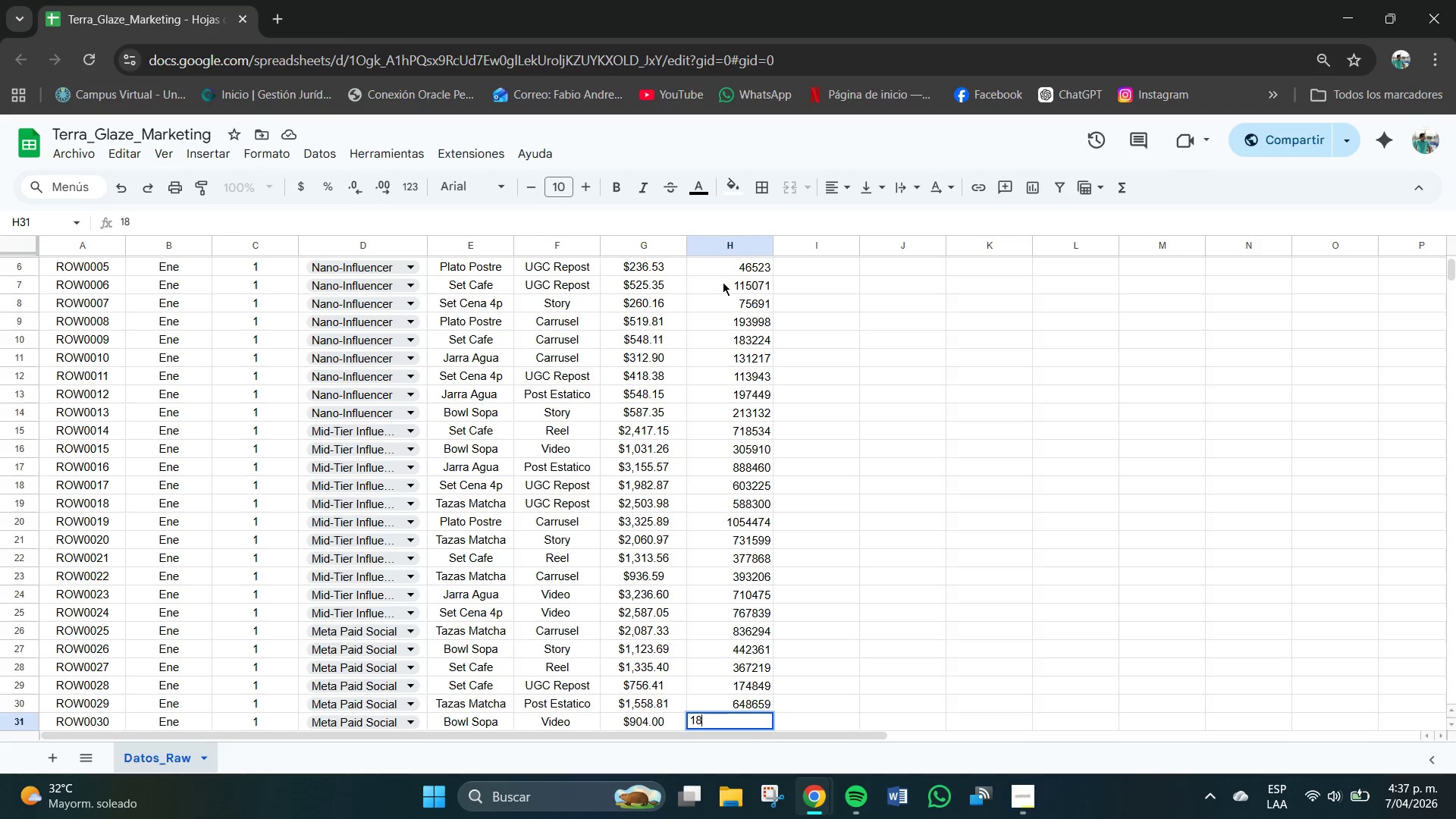 
key(Numpad8)
 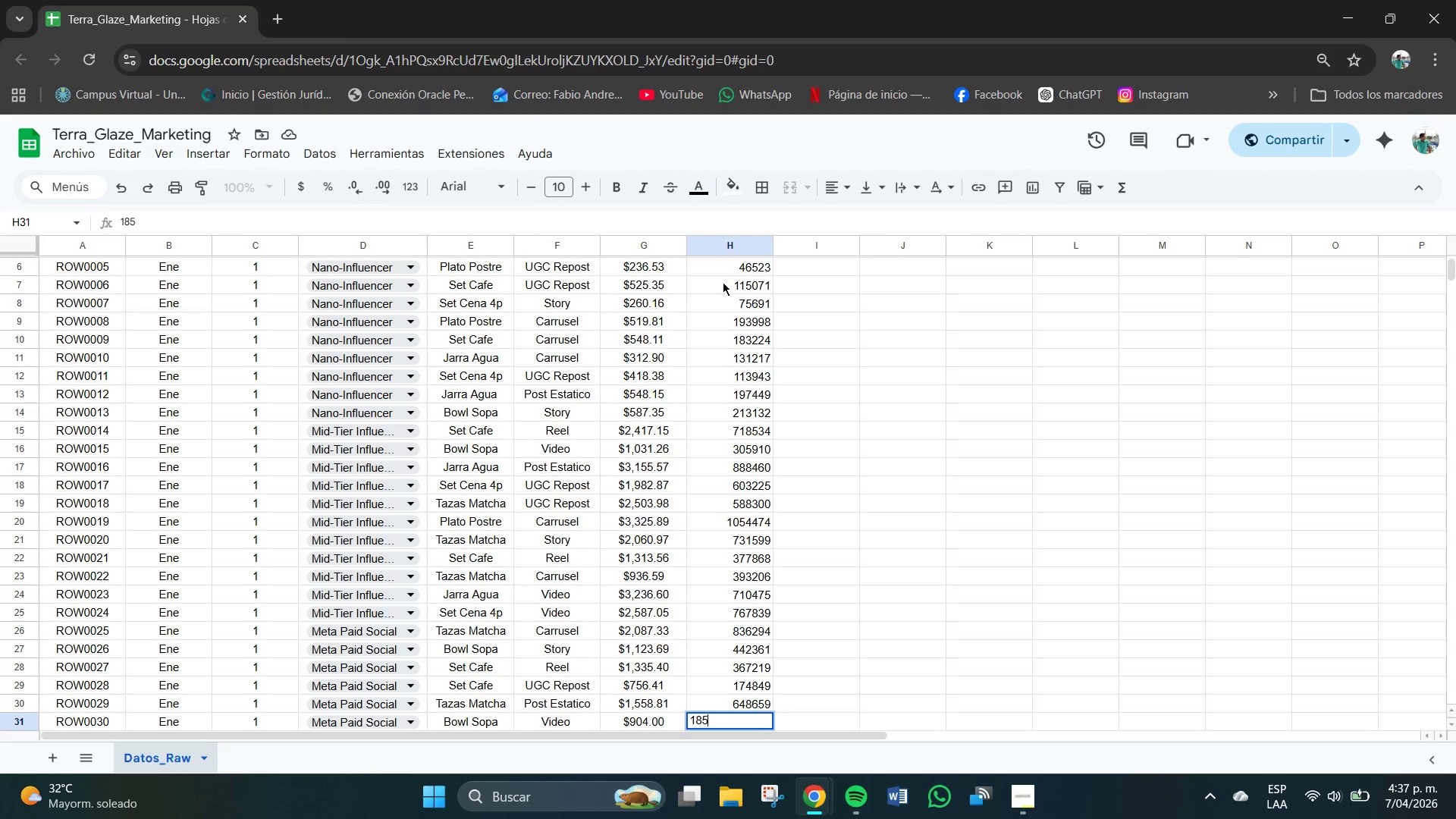 
key(Numpad5)
 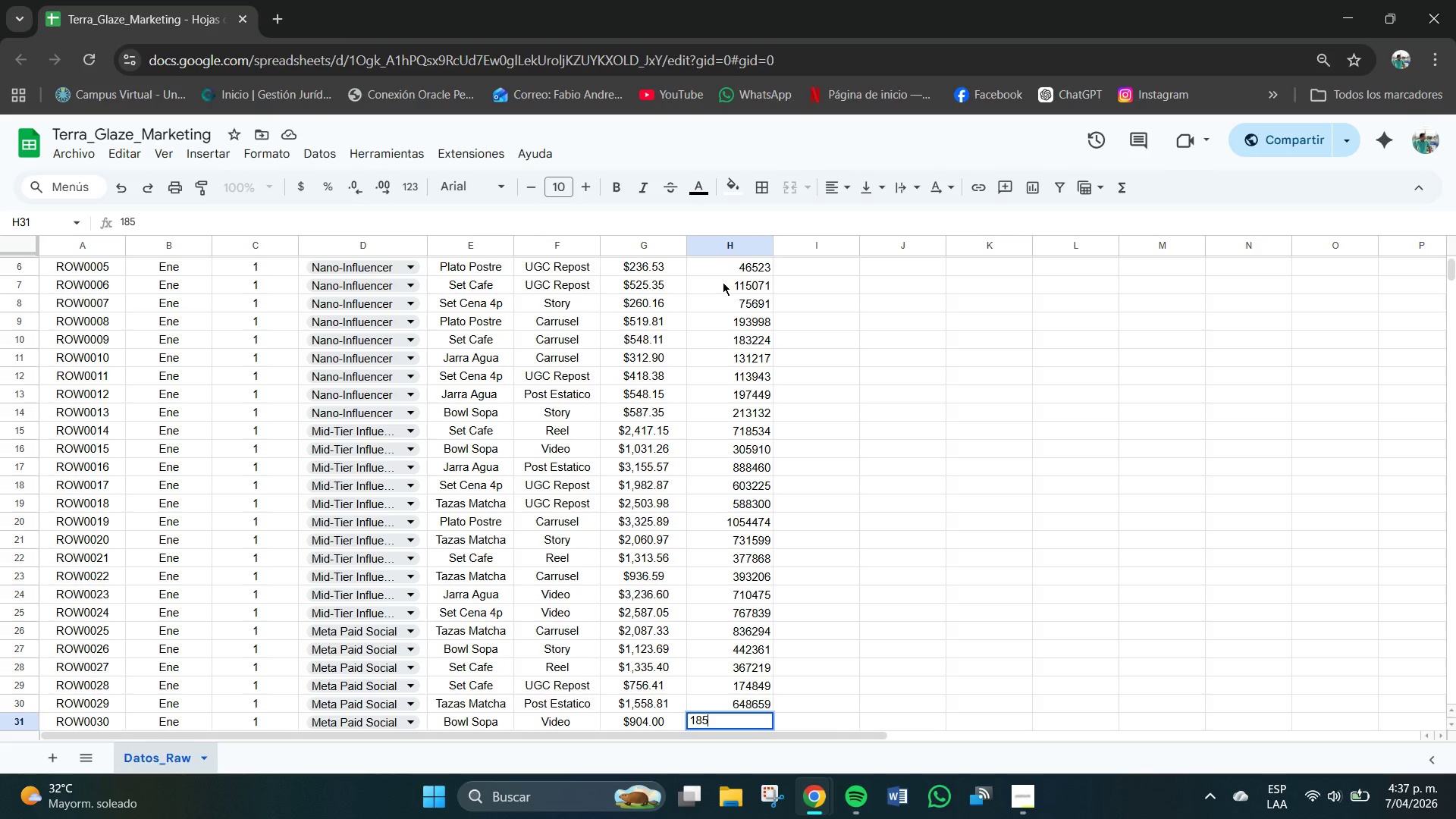 
key(Numpad9)
 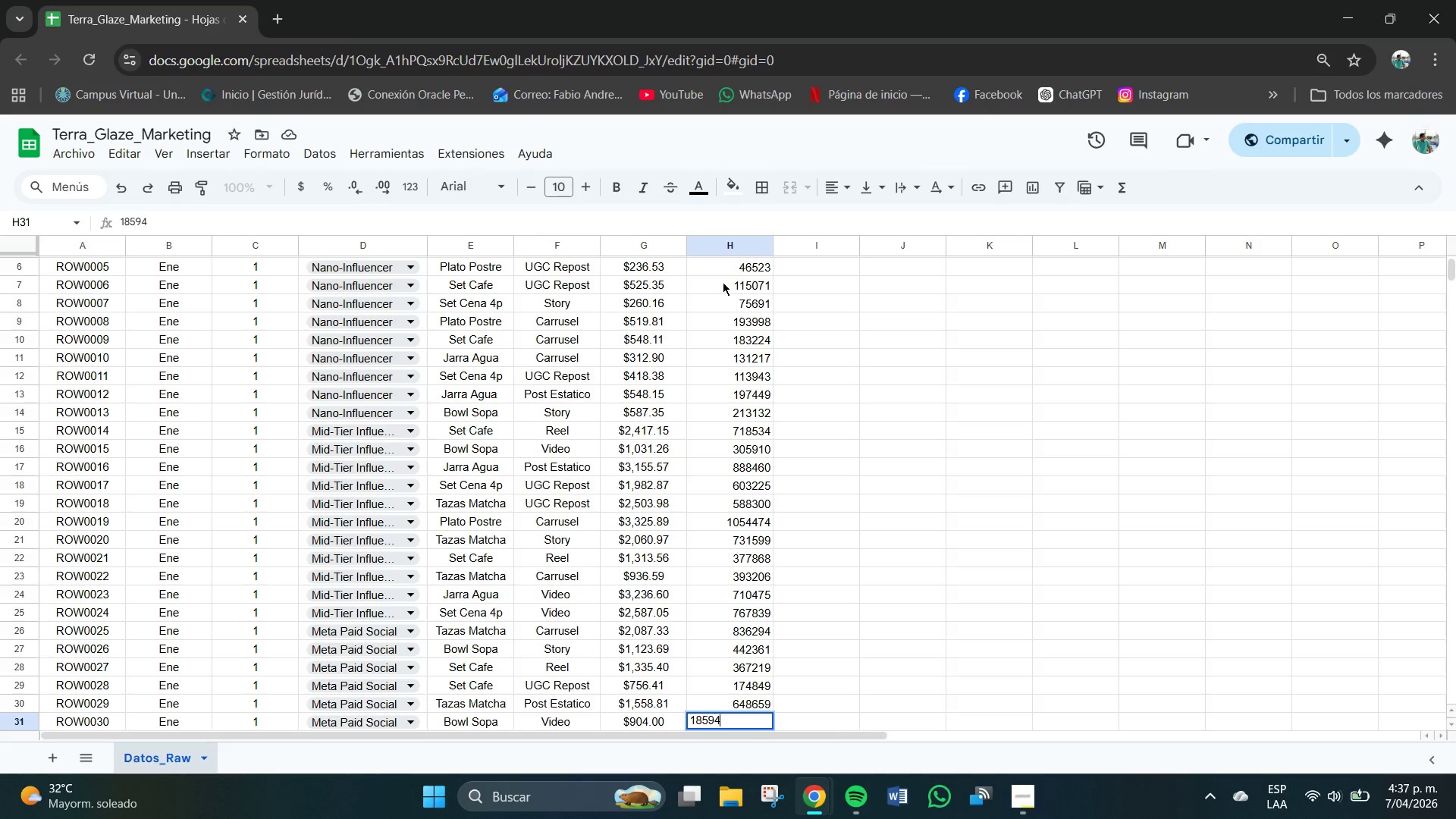 
key(Numpad4)
 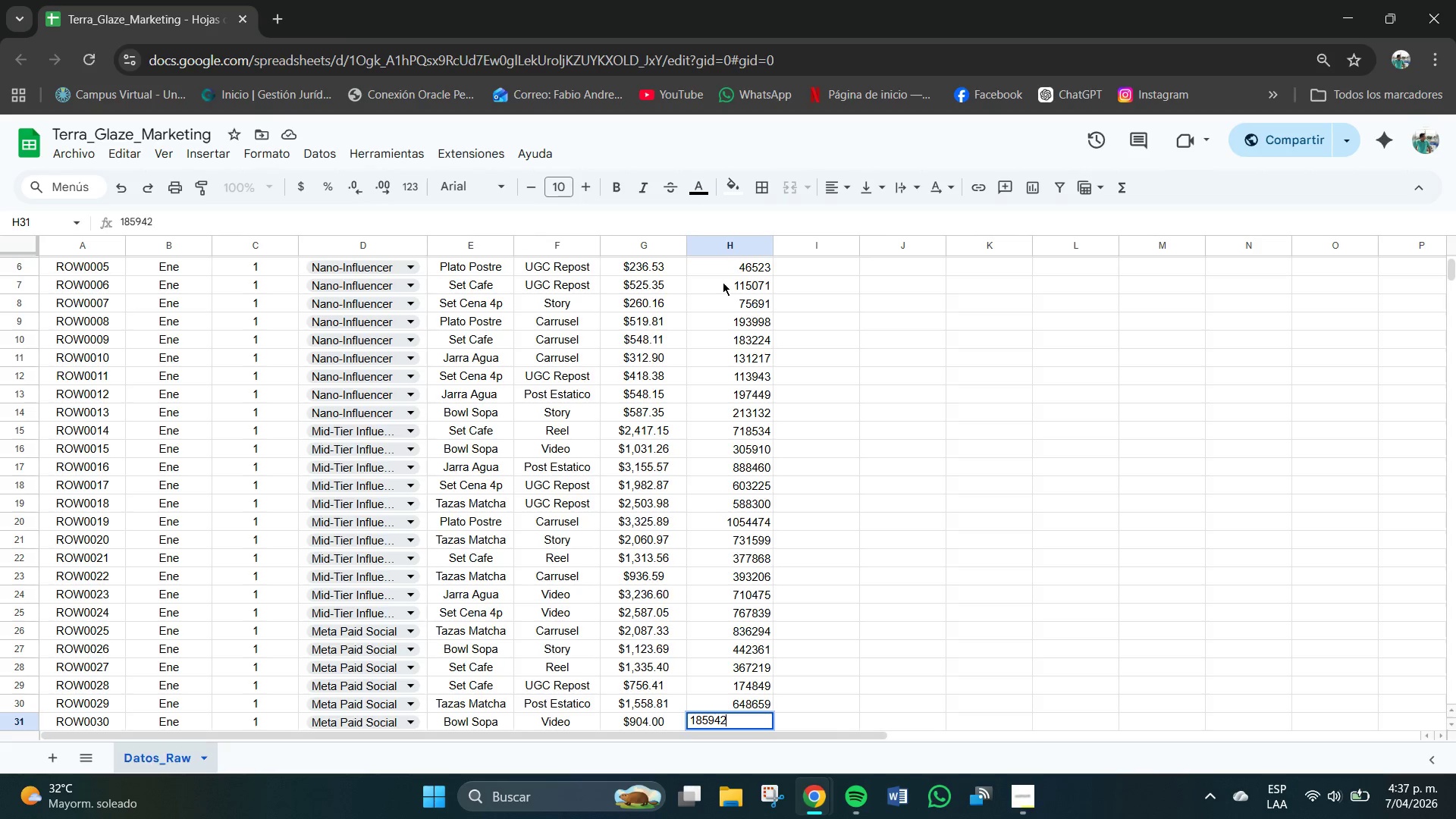 
key(Numpad2)
 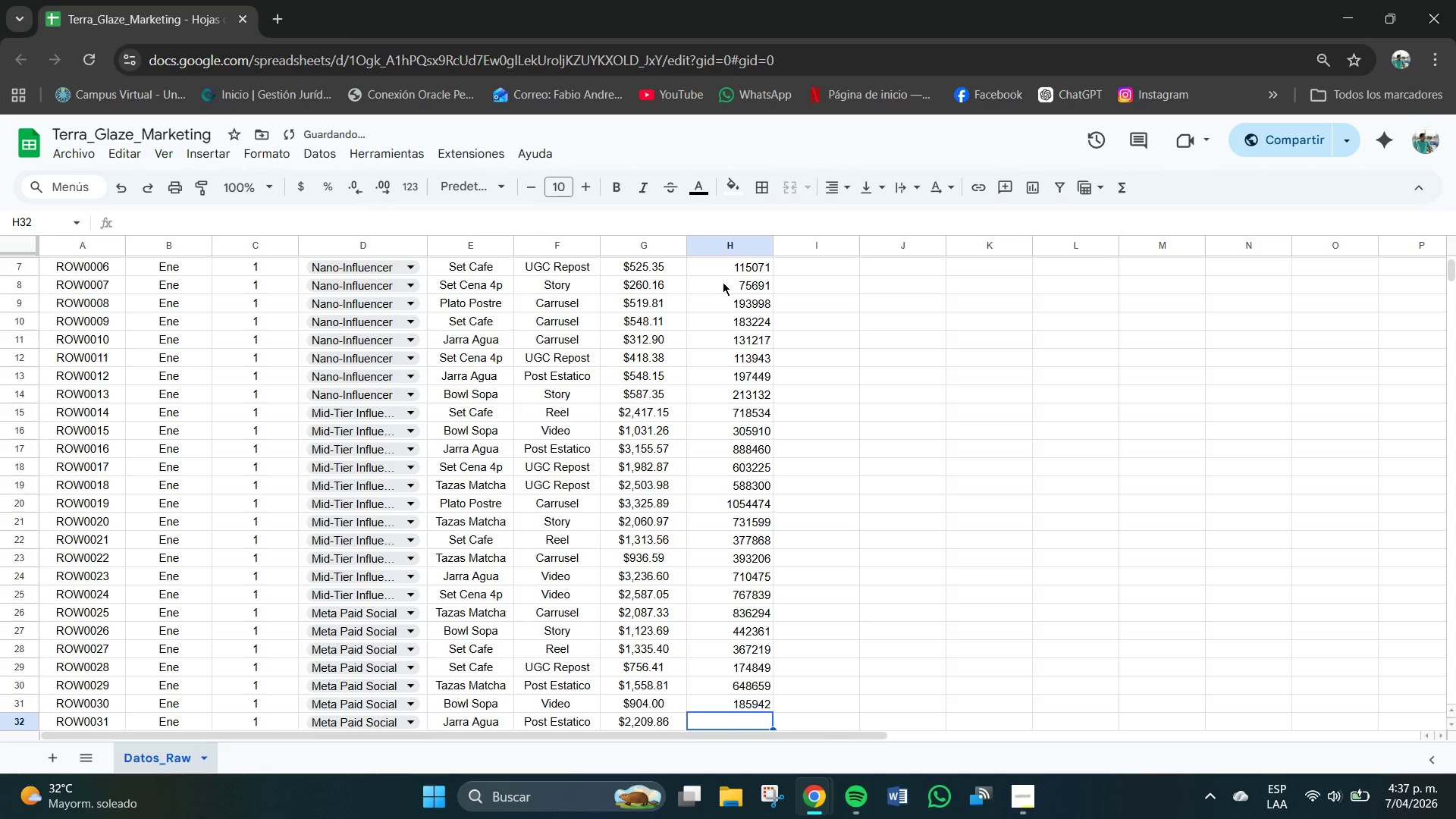 
key(NumpadEnter)
 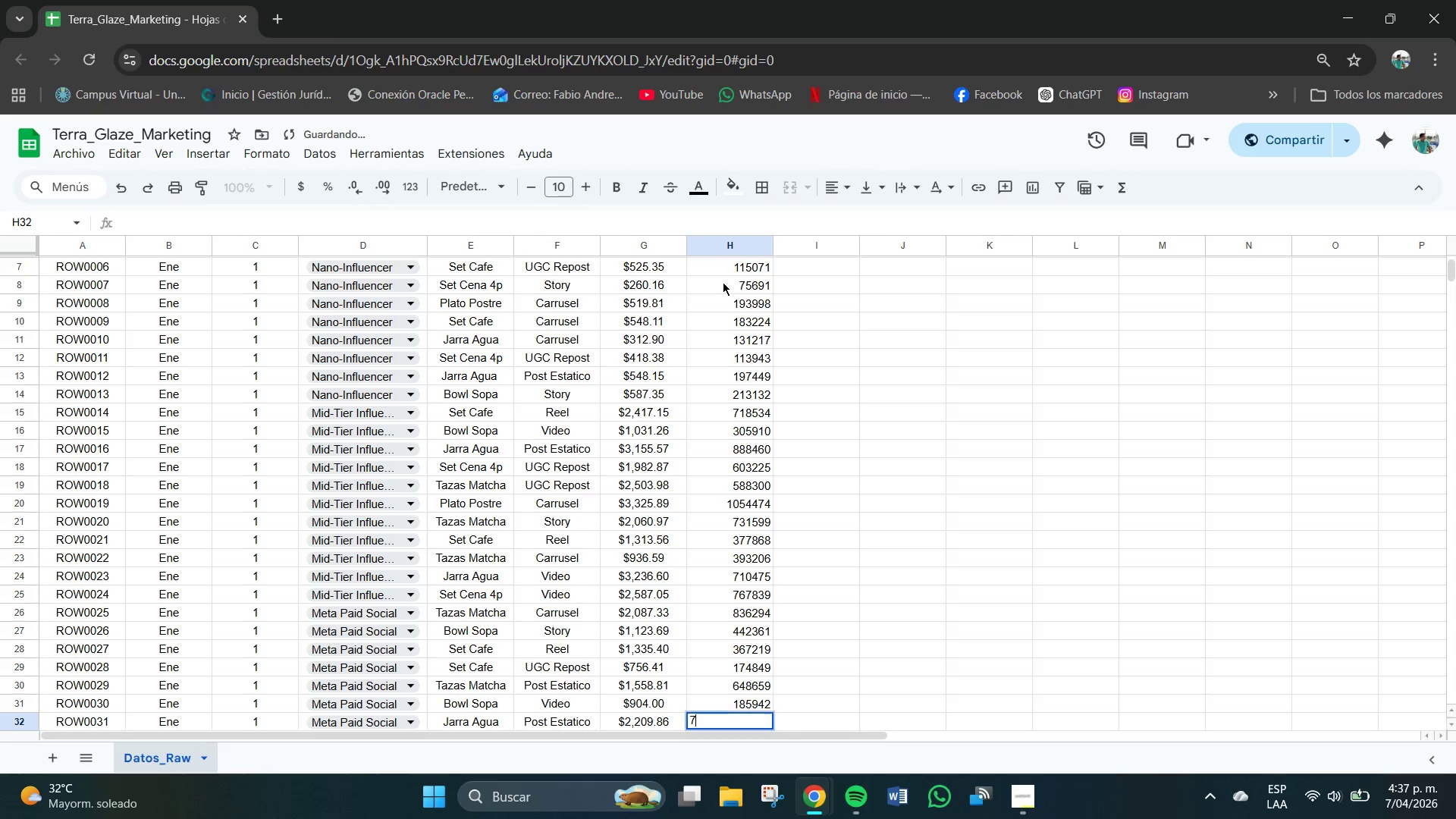 
key(Numpad7)
 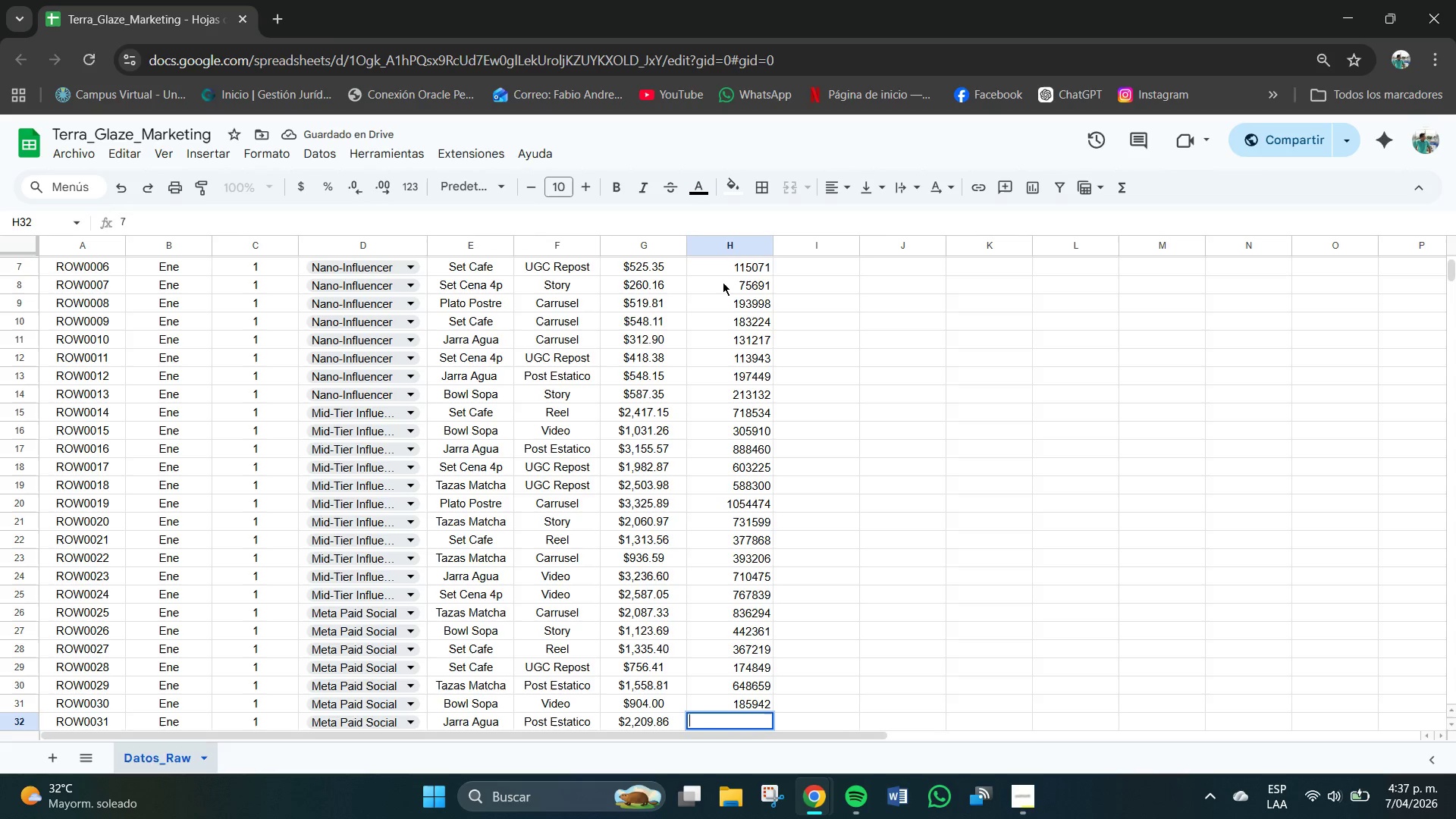 
key(Backspace)
 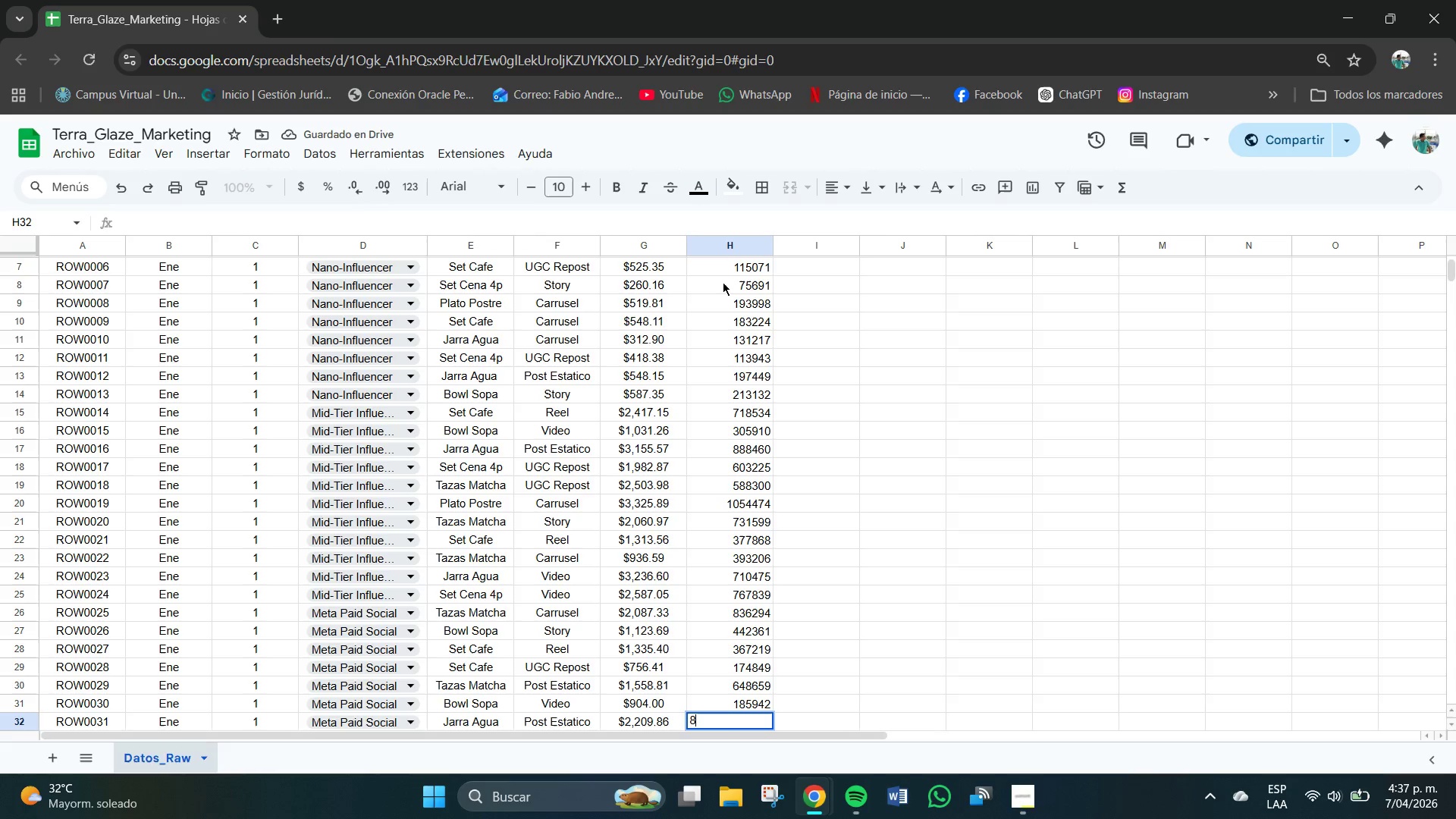 
key(Numpad8)
 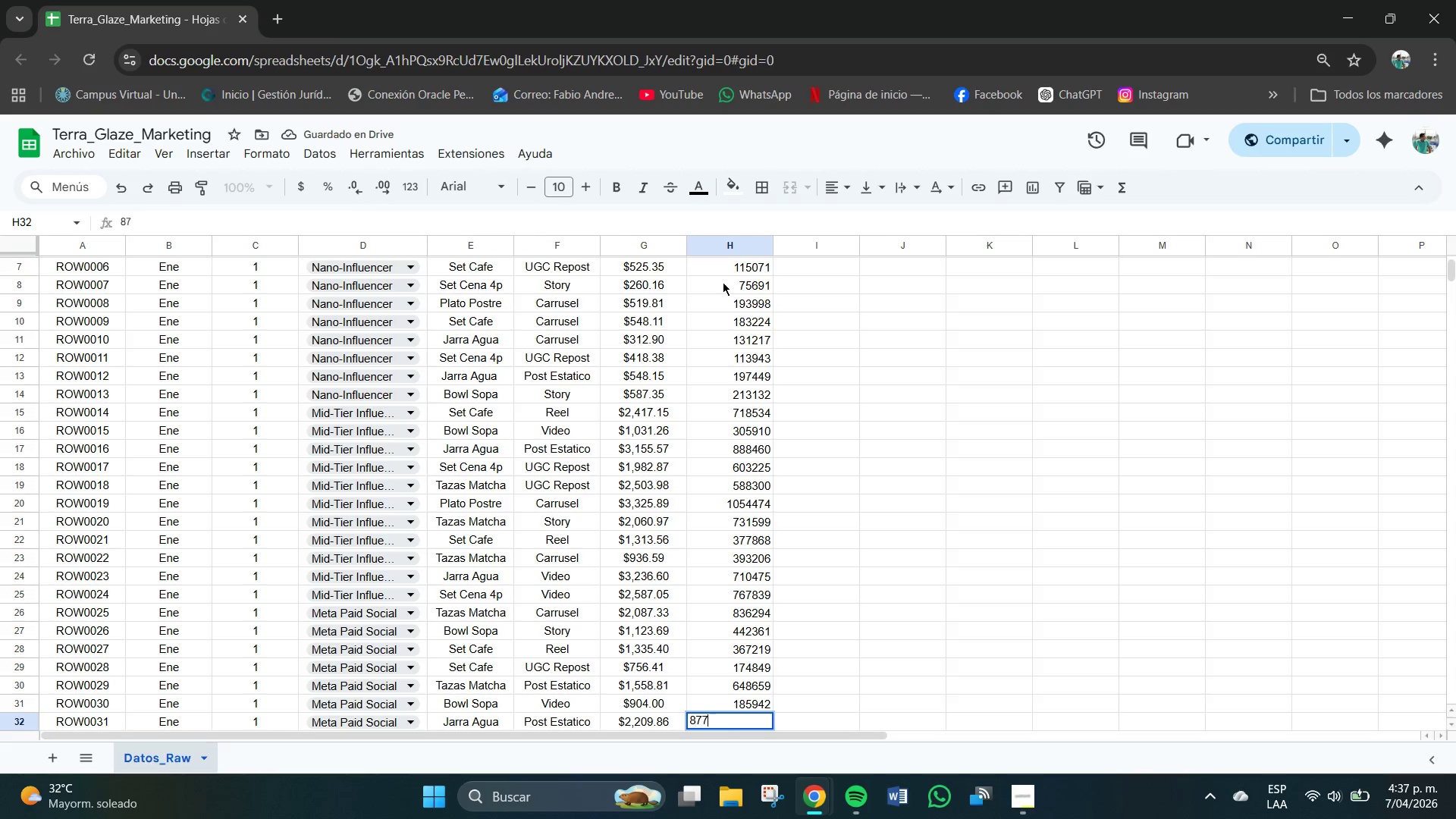 
key(Numpad7)
 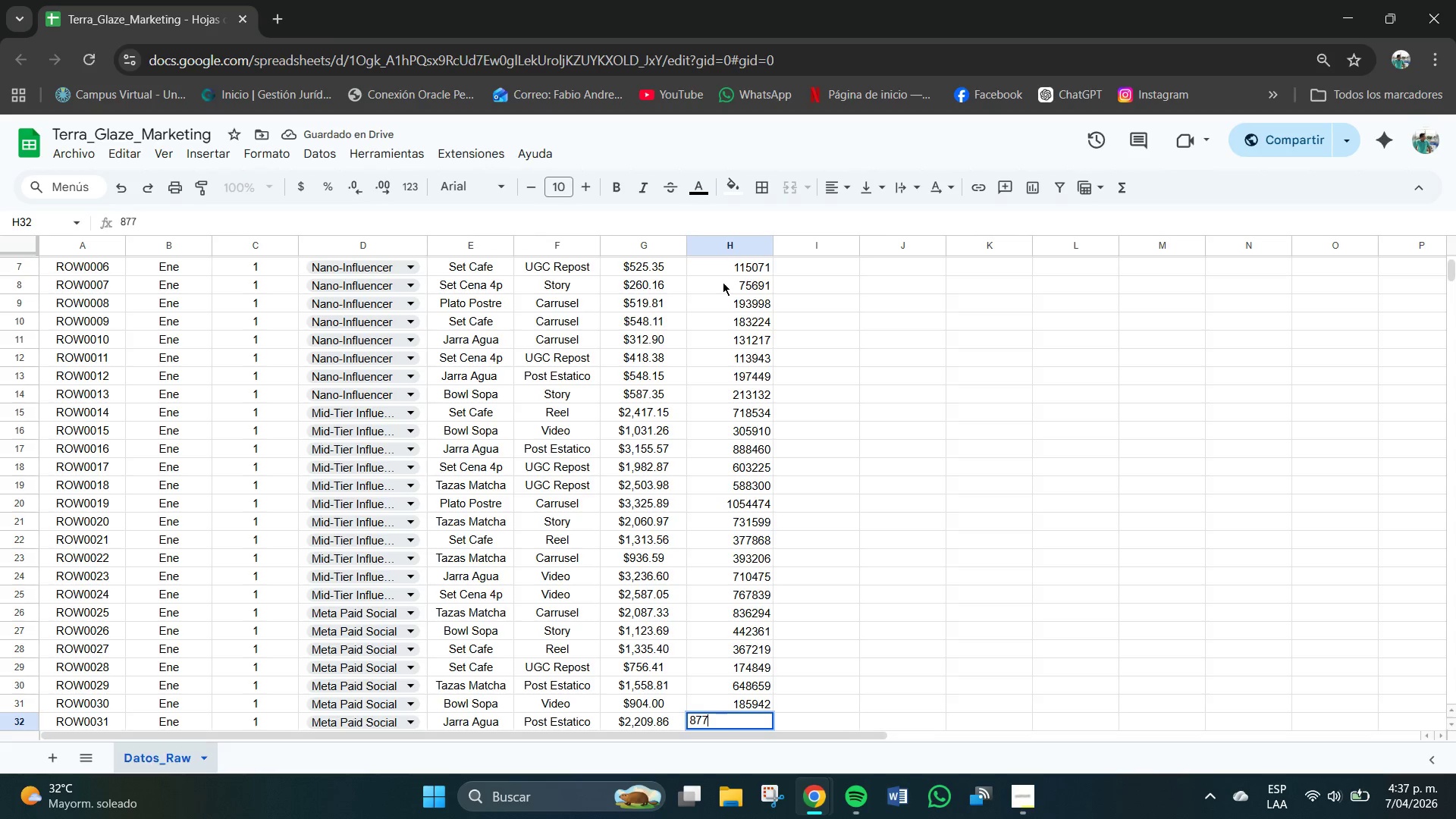 
key(Numpad7)
 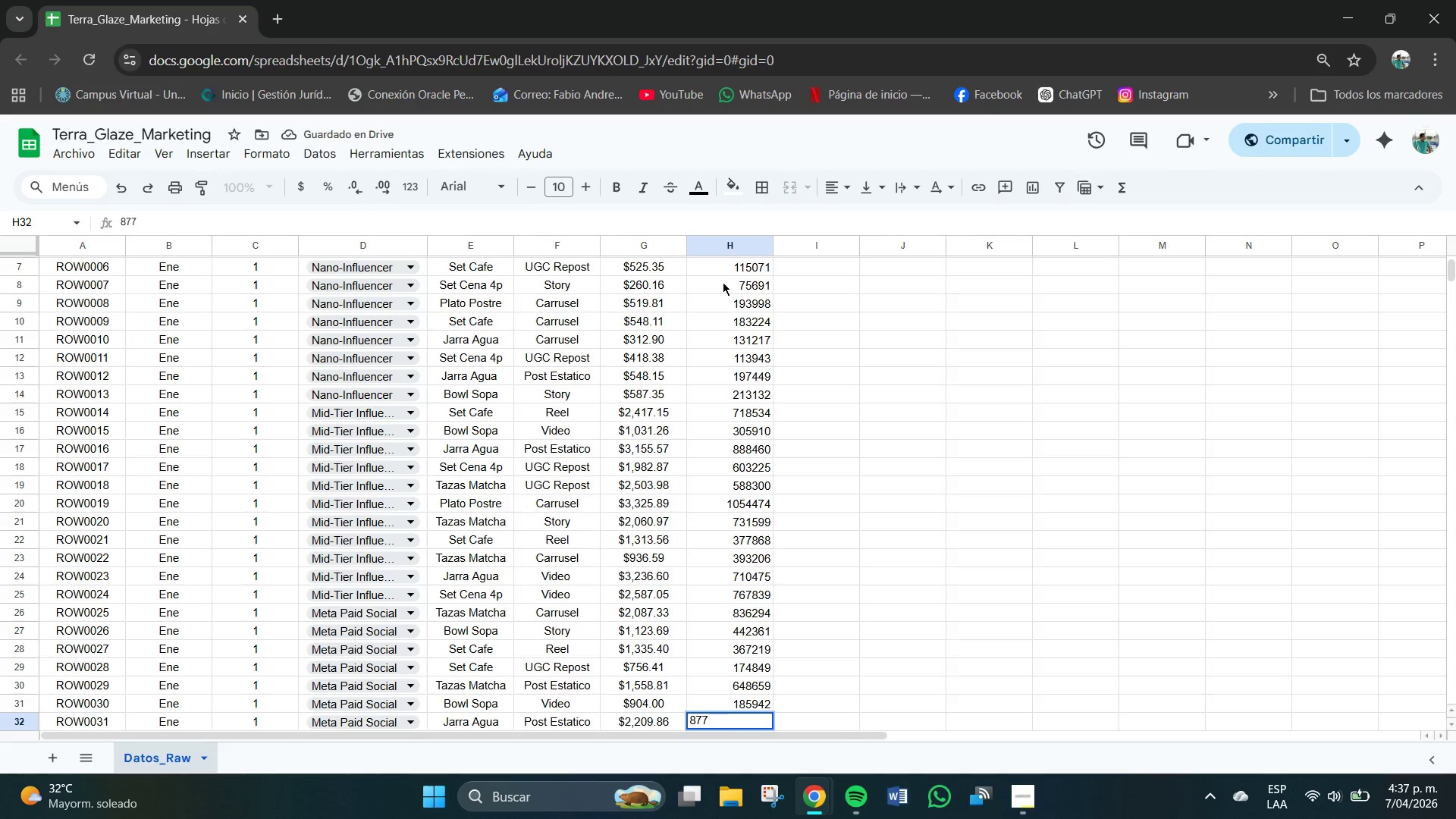 
key(Numpad9)
 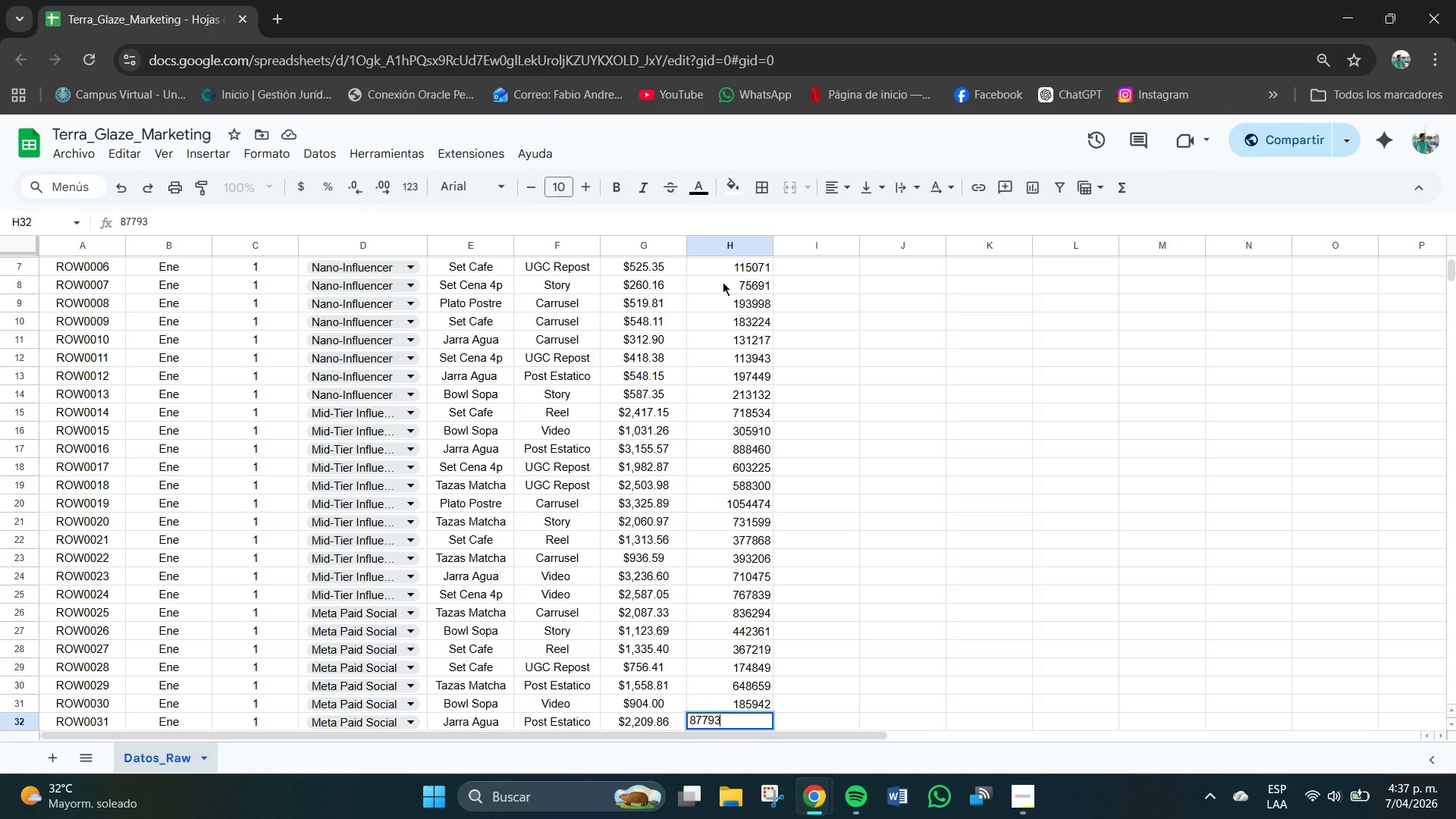 
key(Numpad3)
 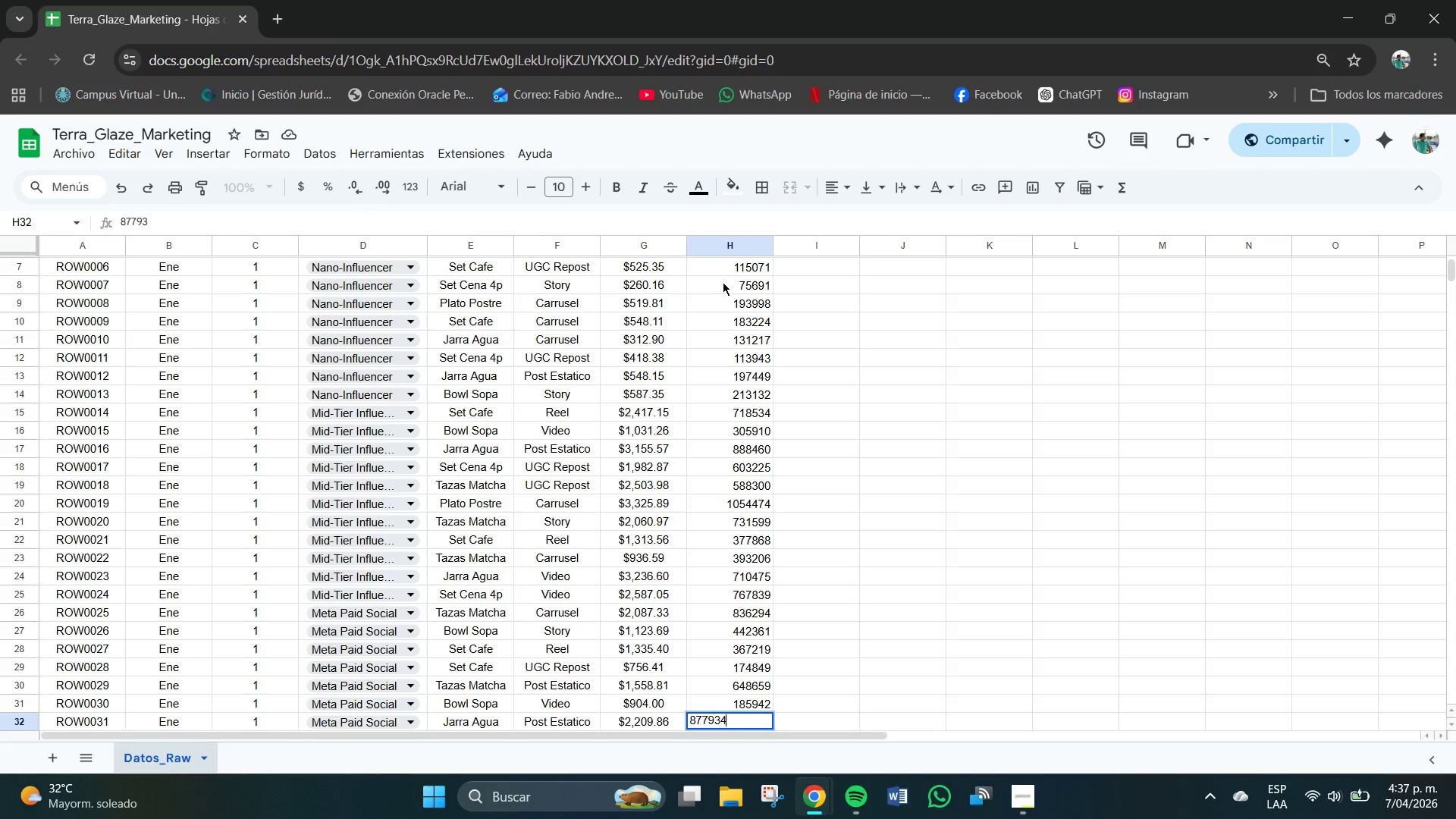 
key(Numpad4)
 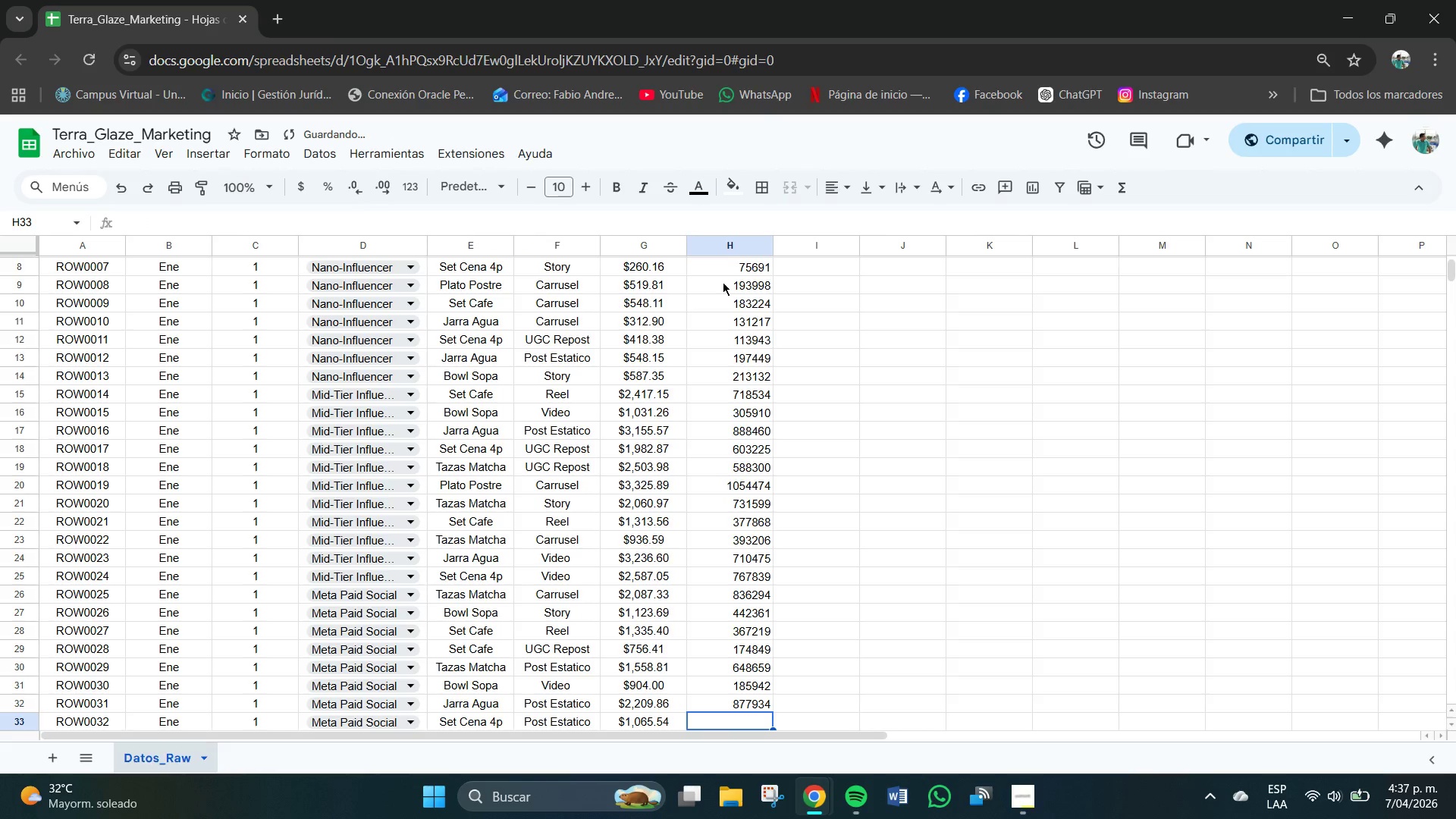 
key(NumpadEnter)
 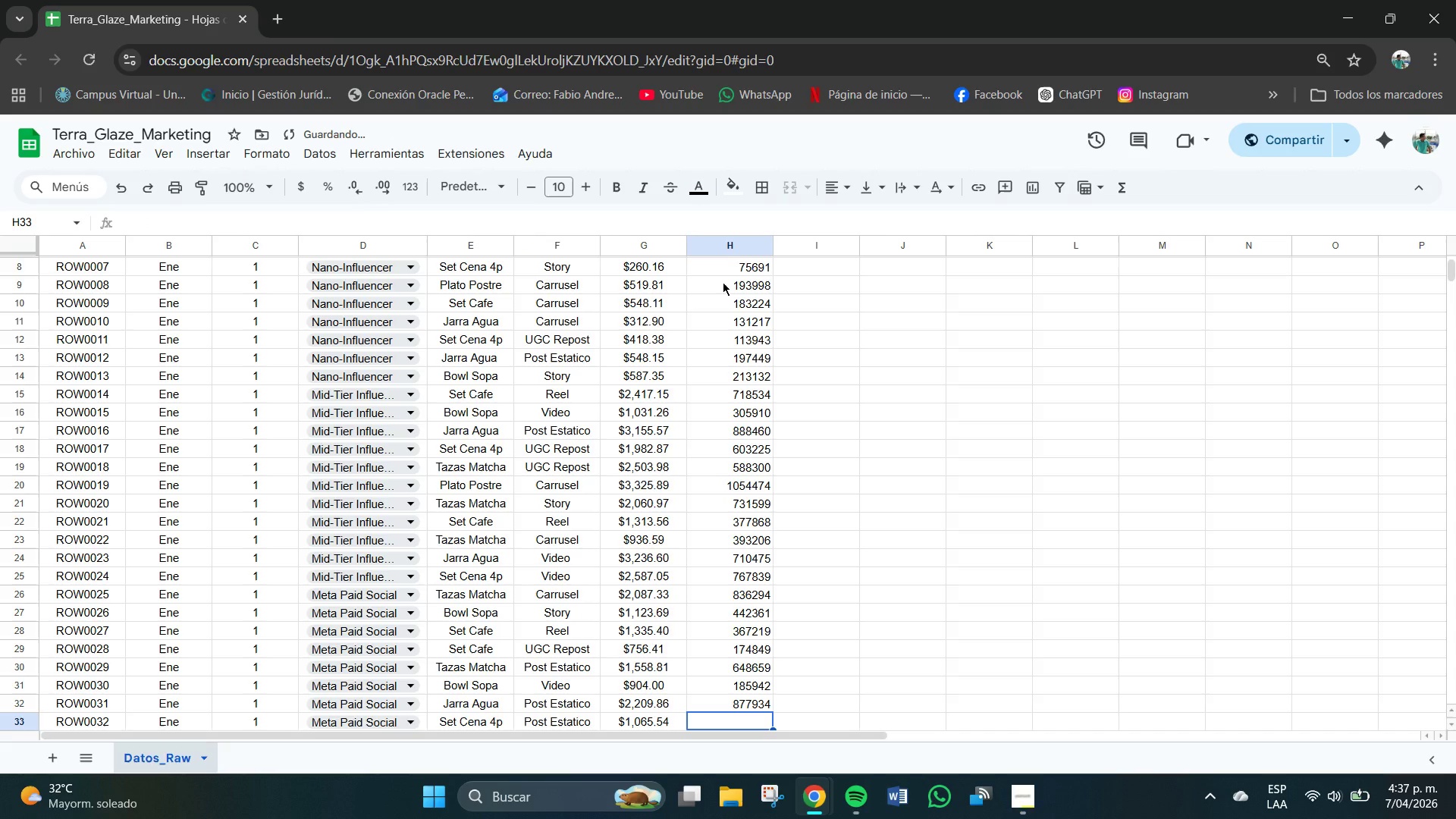 
key(Numpad3)
 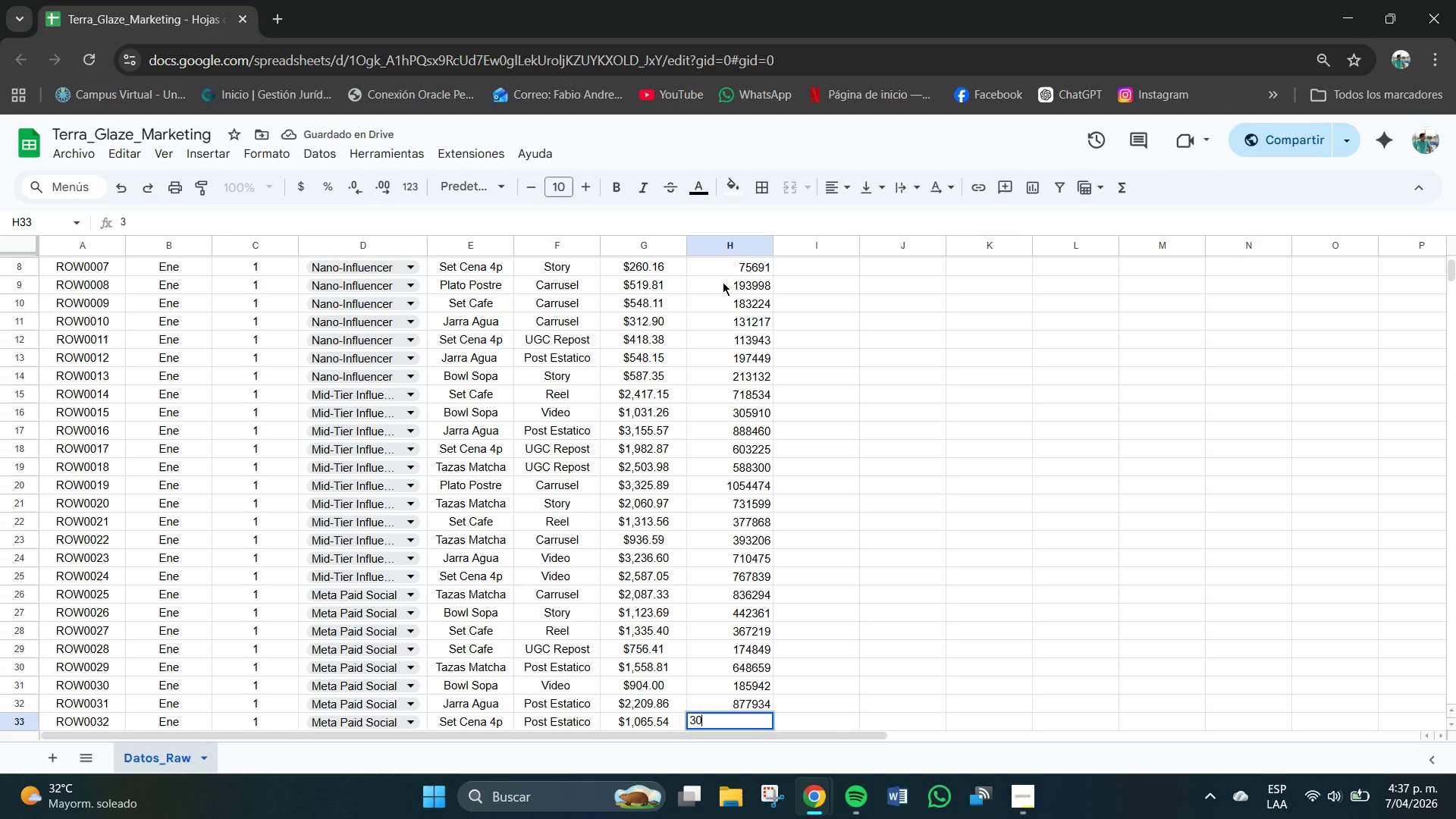 
key(Numpad0)
 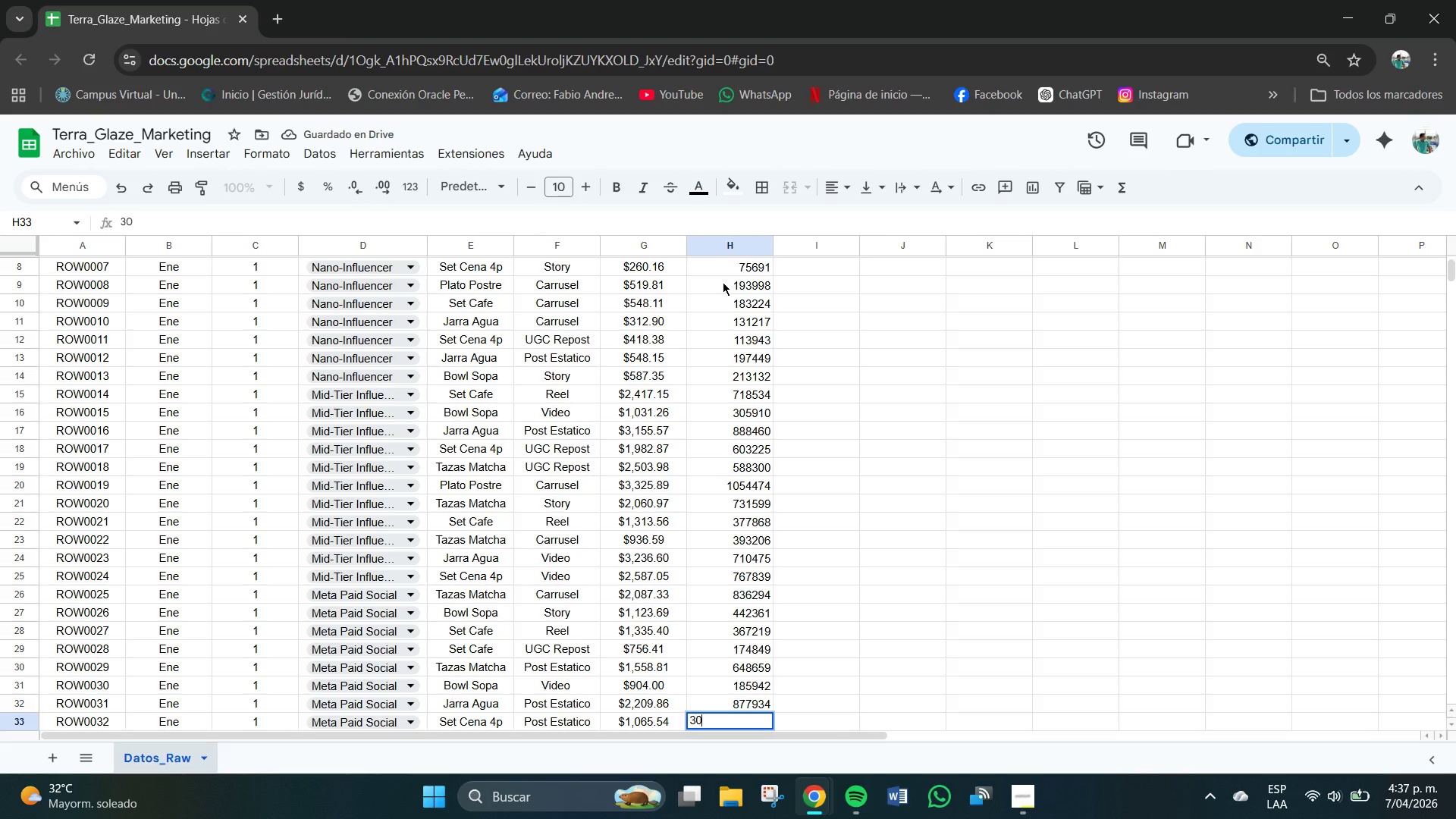 
key(Numpad4)
 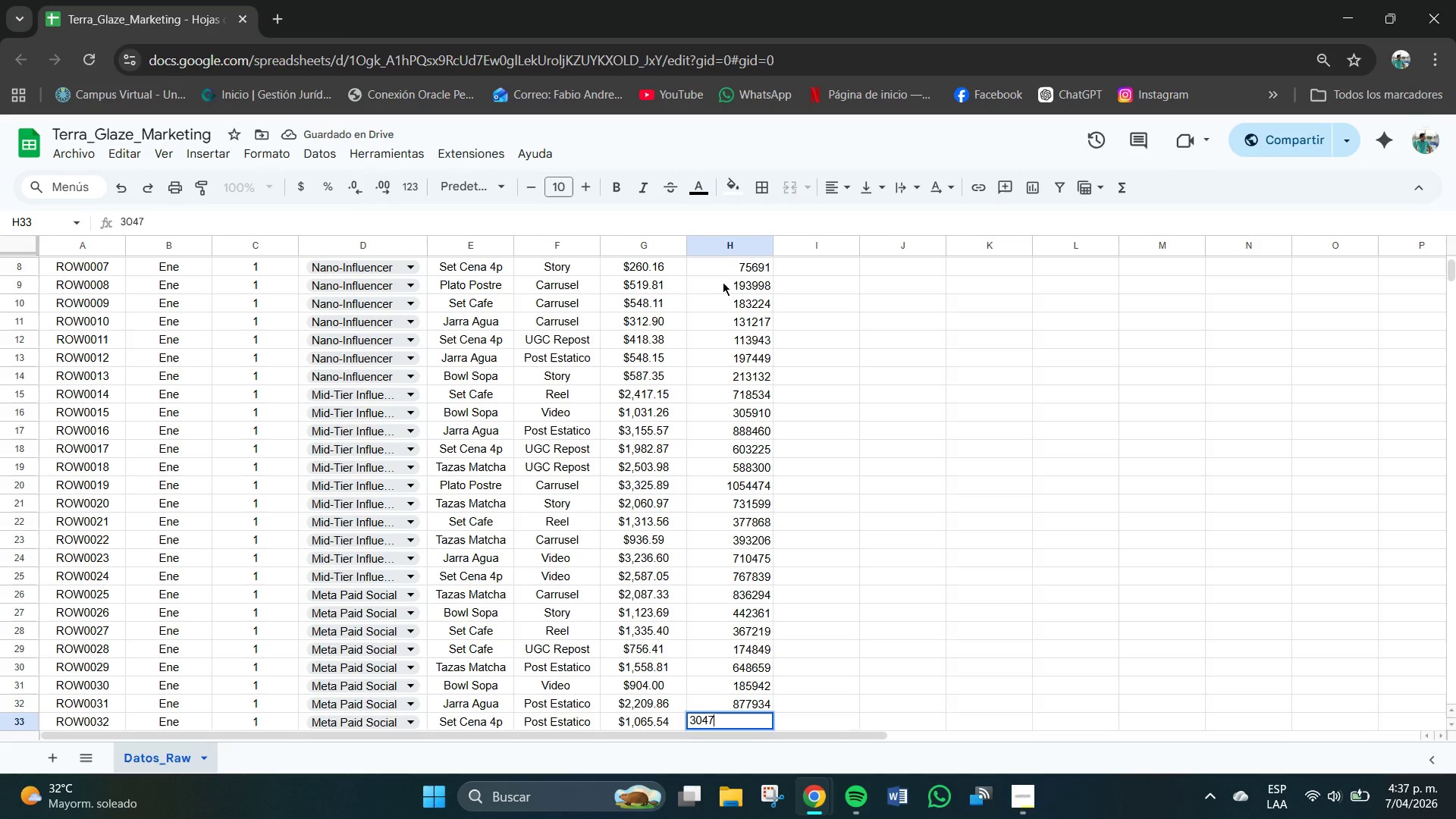 
key(Numpad7)
 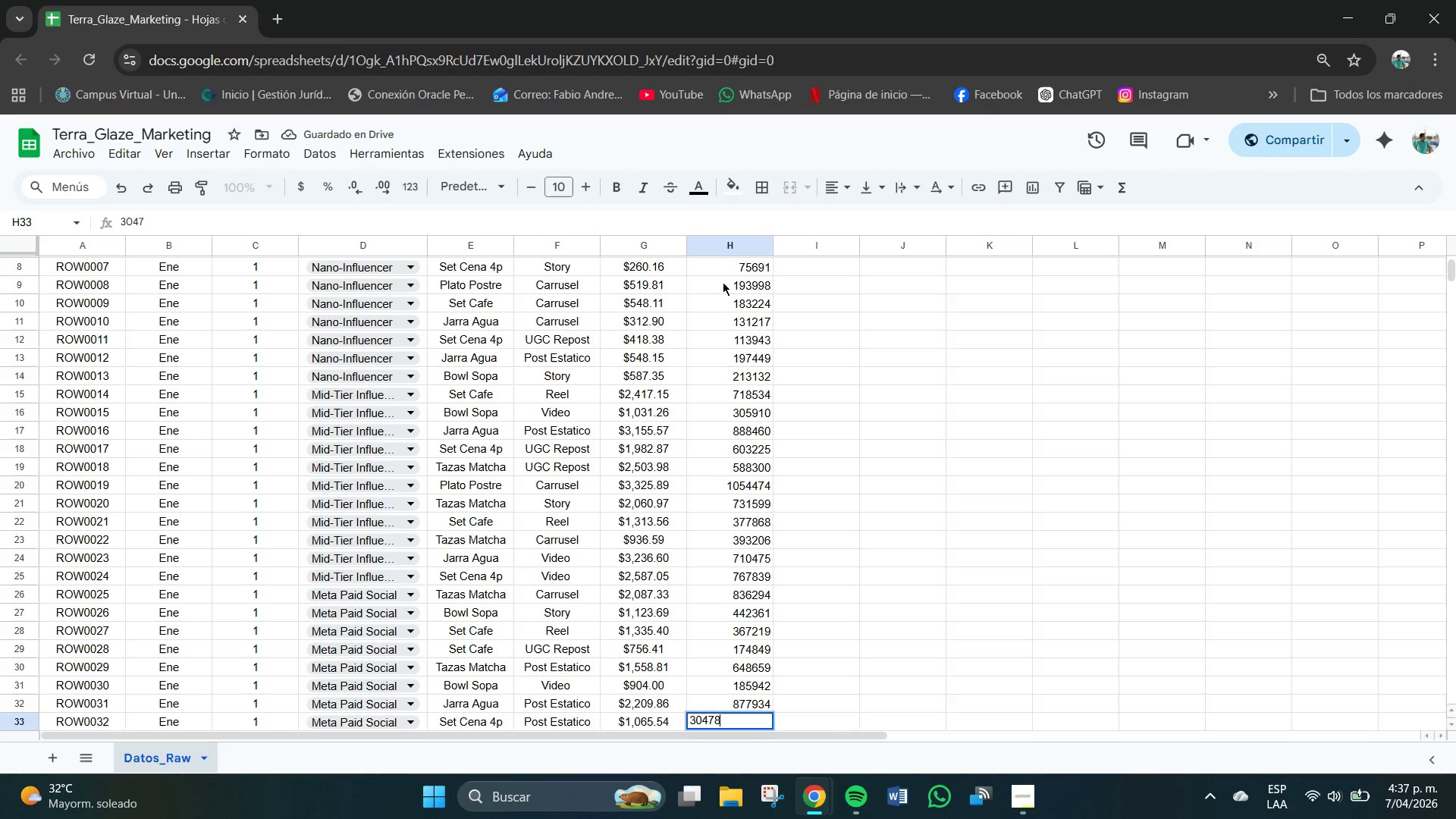 
key(Numpad8)
 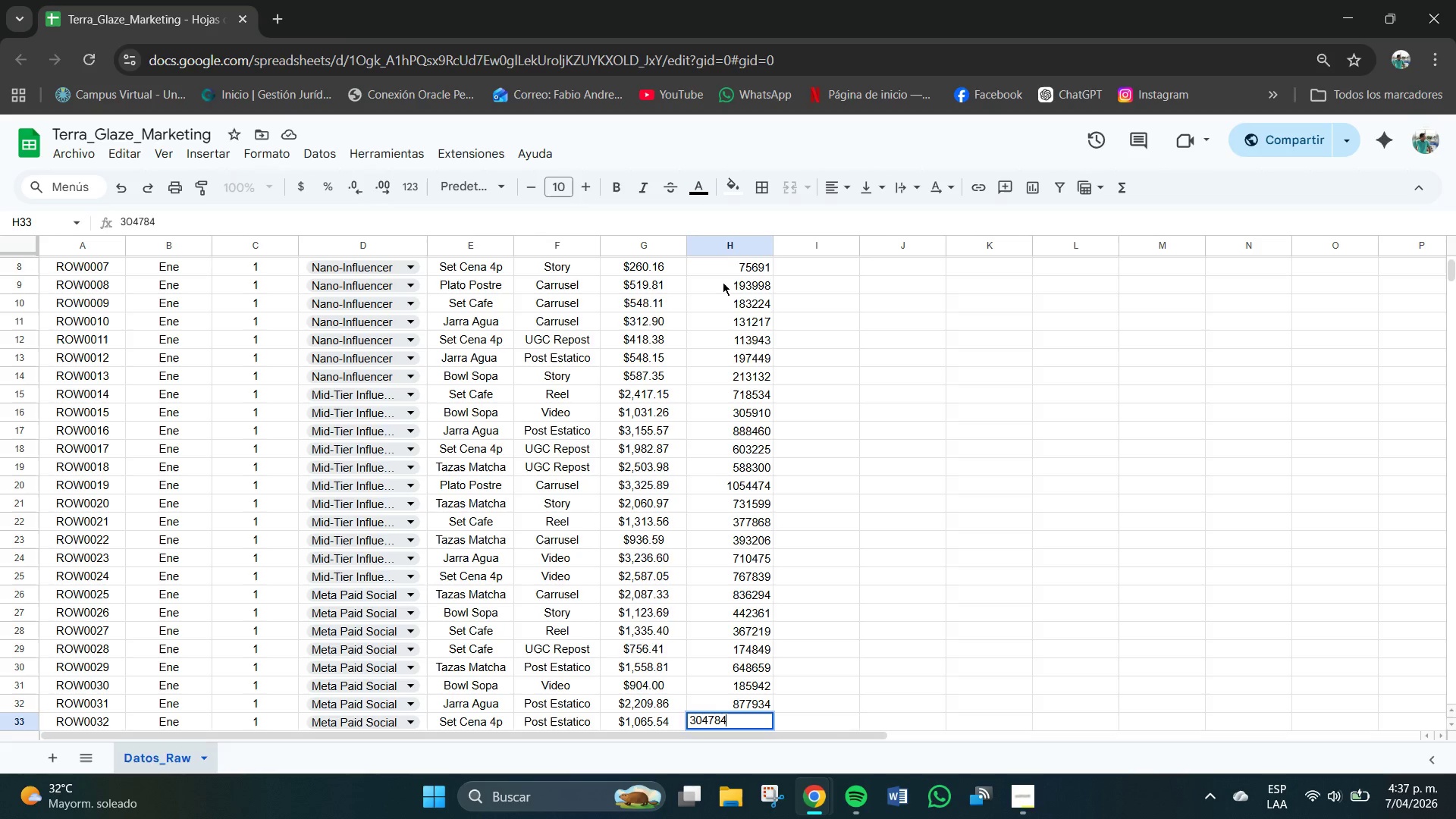 
key(Numpad4)
 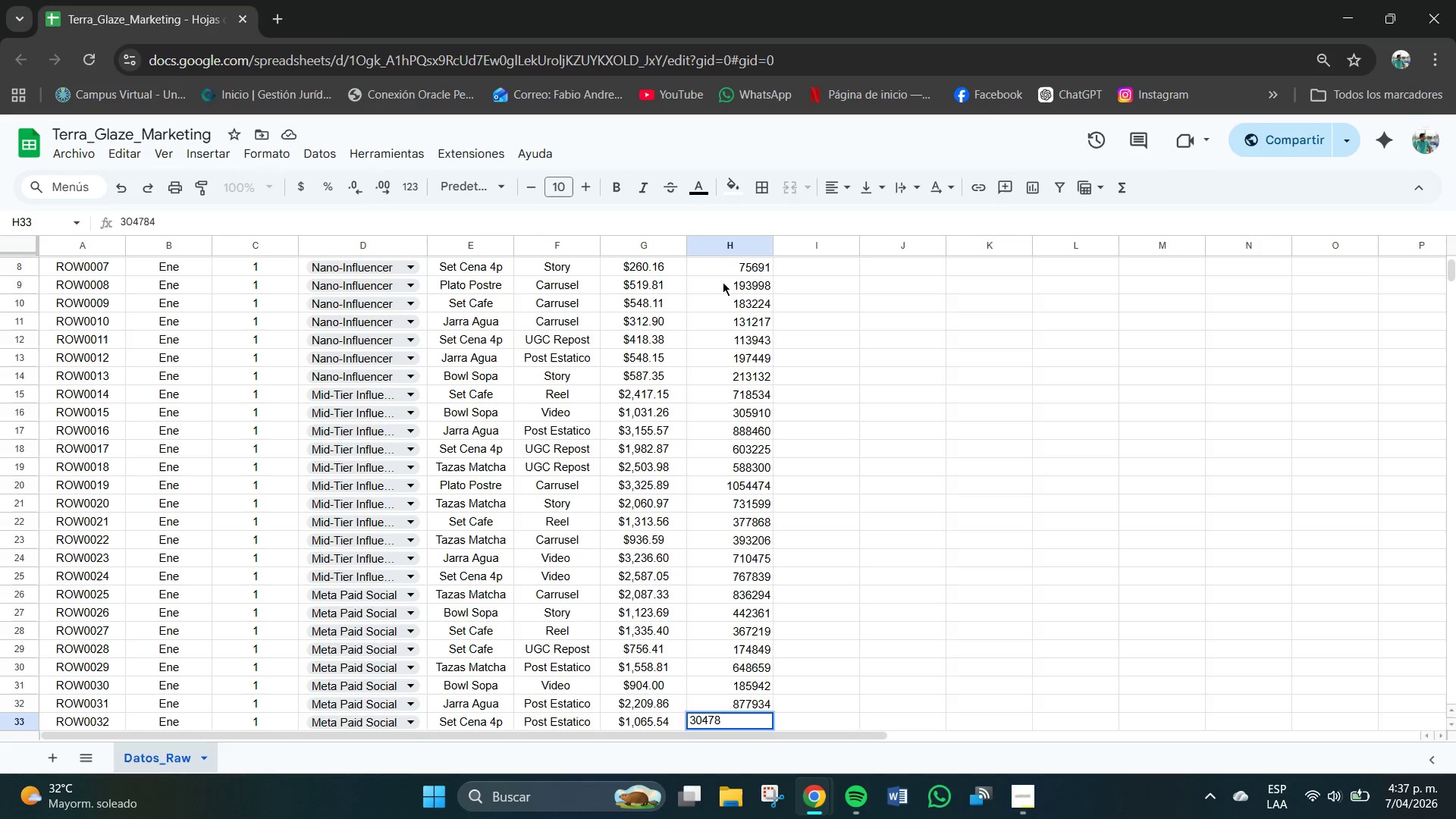 
key(Backspace)
 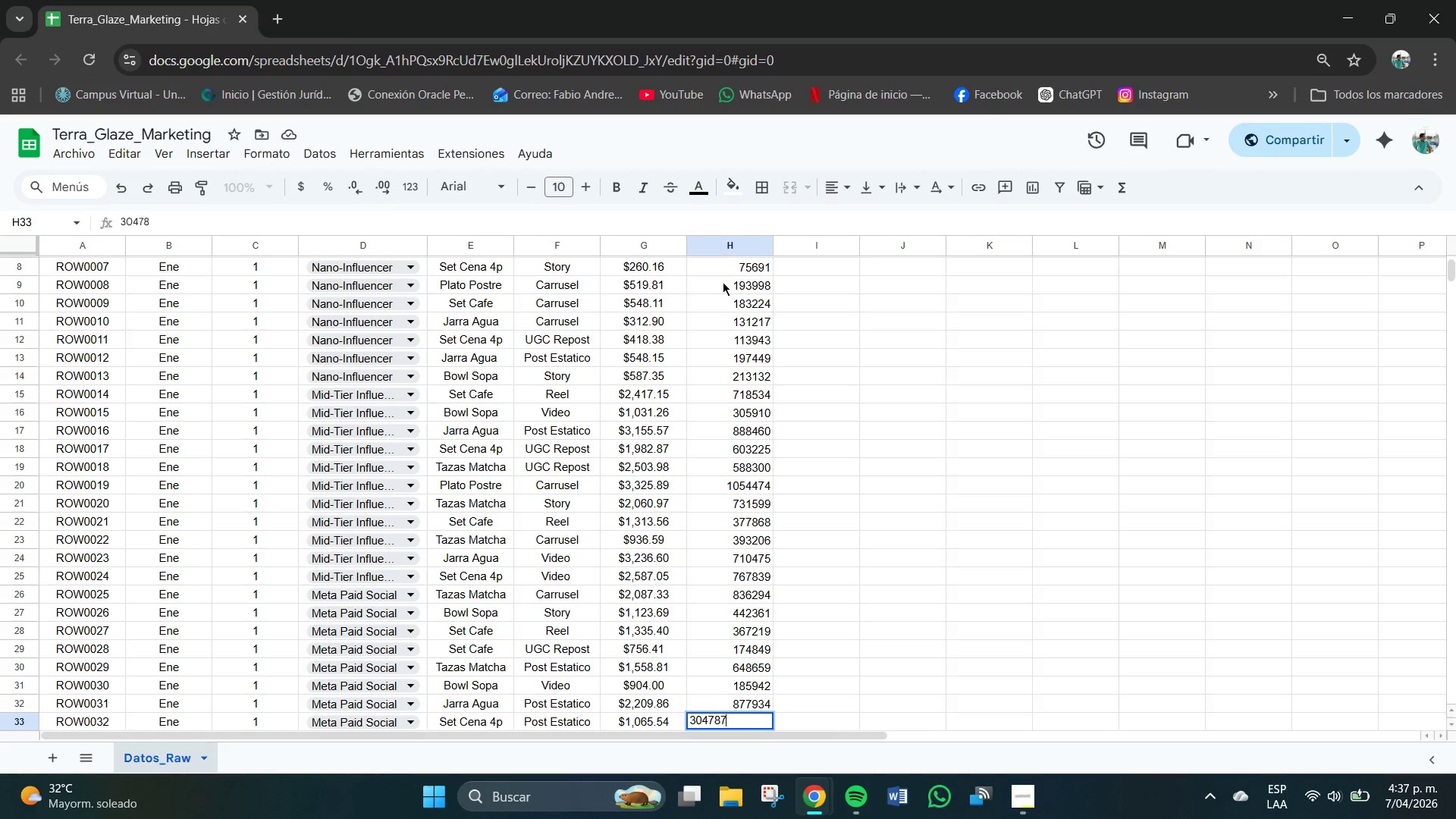 
key(Numpad7)
 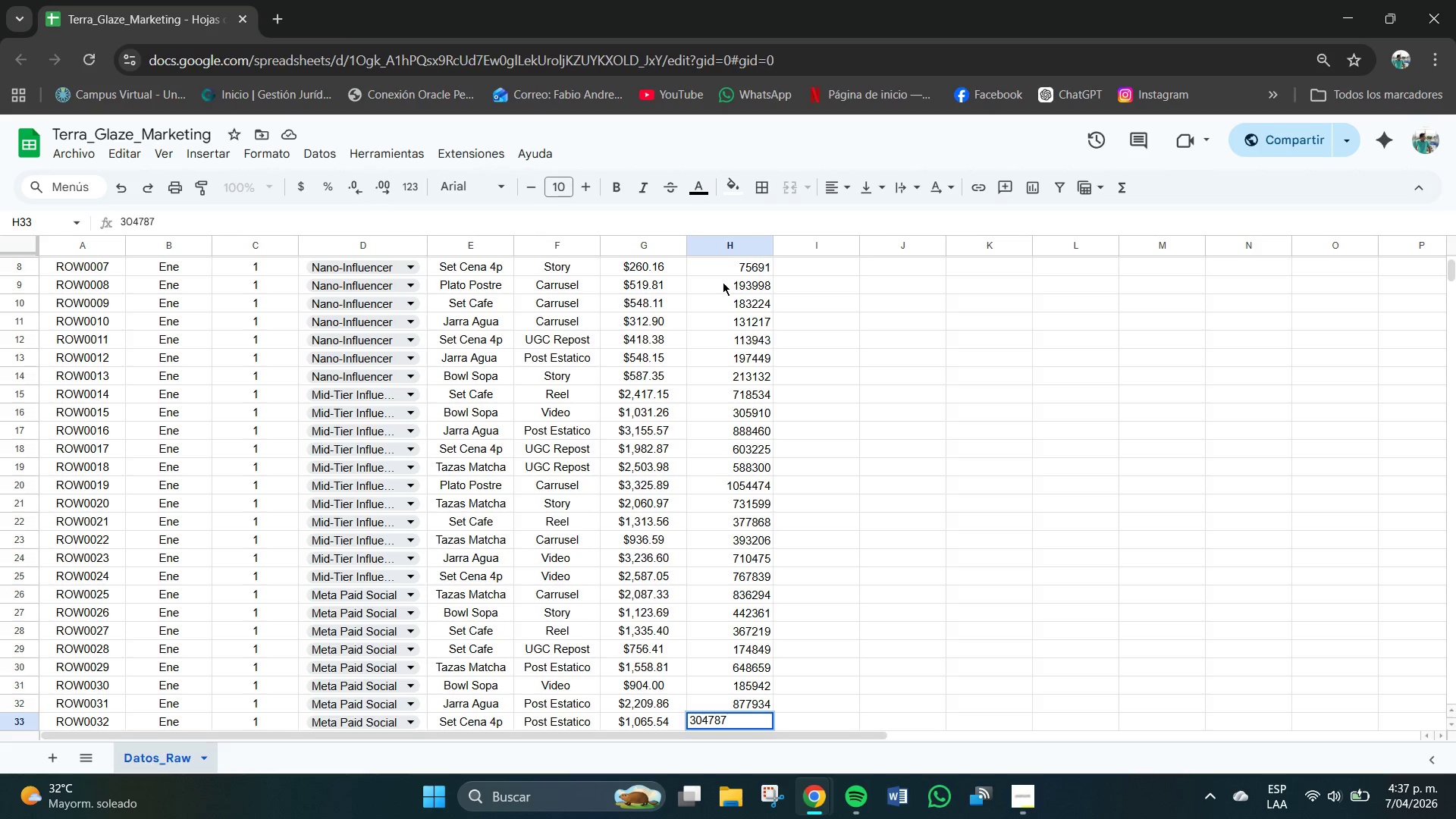 
key(NumpadEnter)
 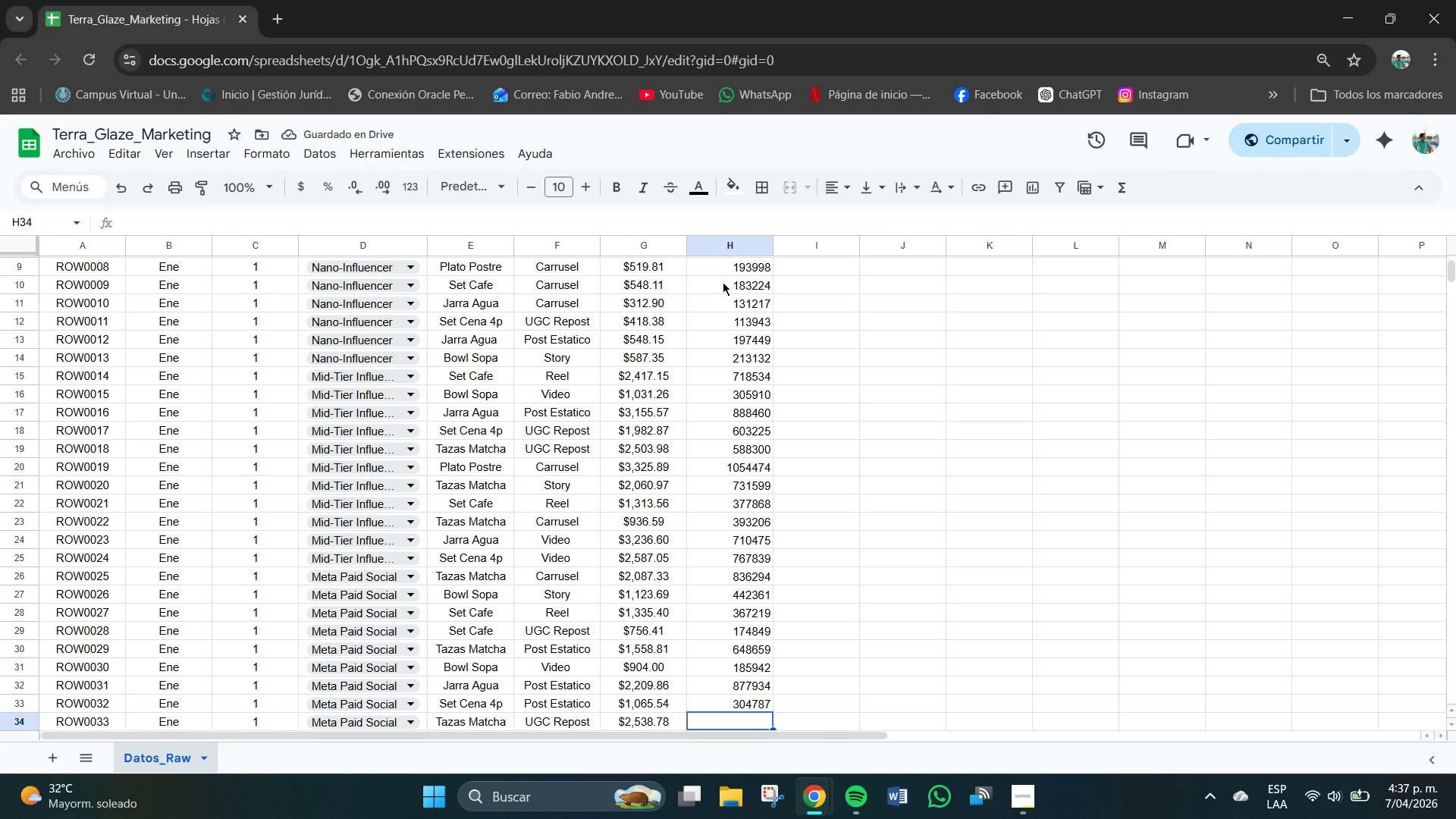 
key(Numpad5)
 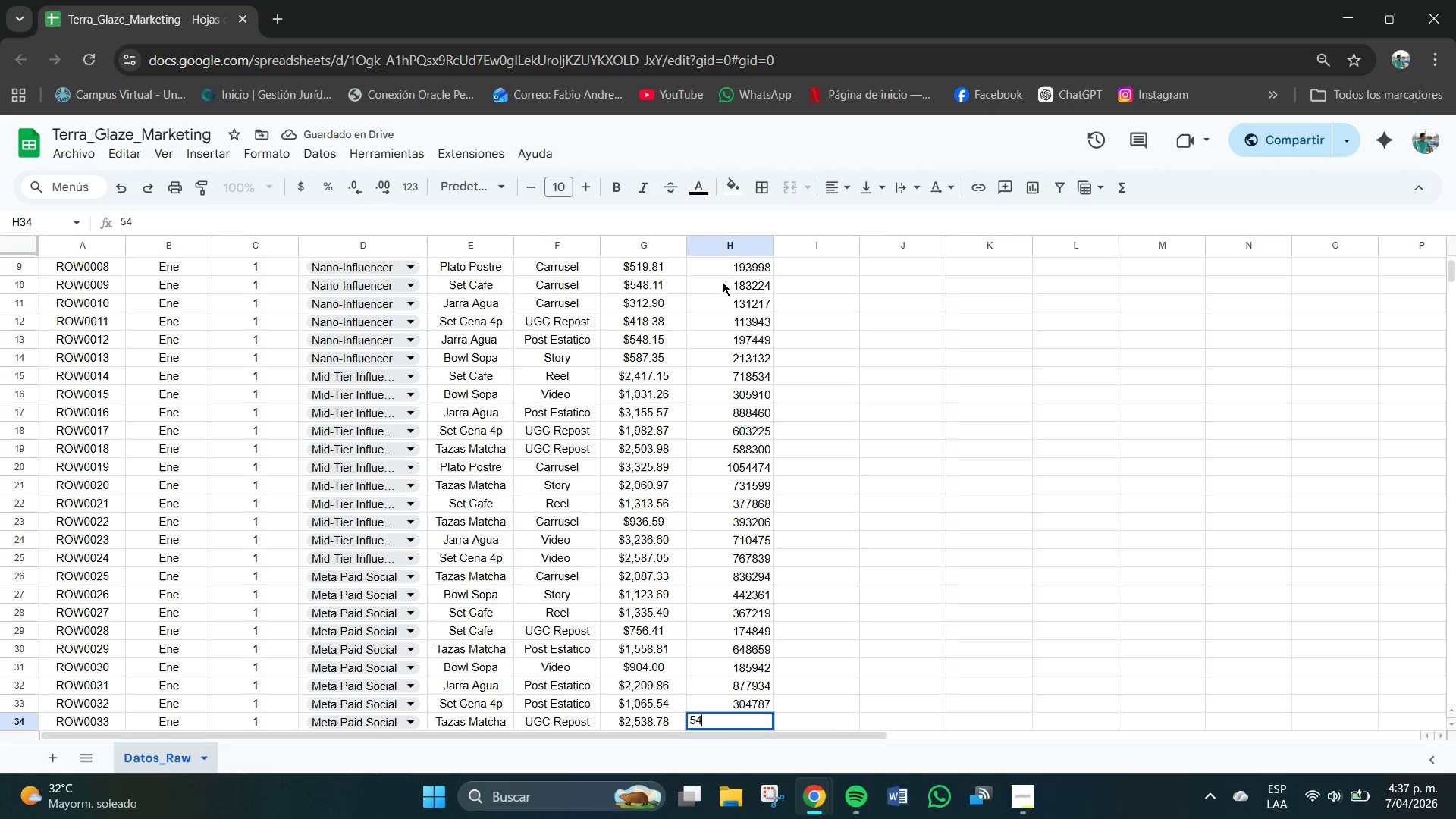 
key(Numpad4)
 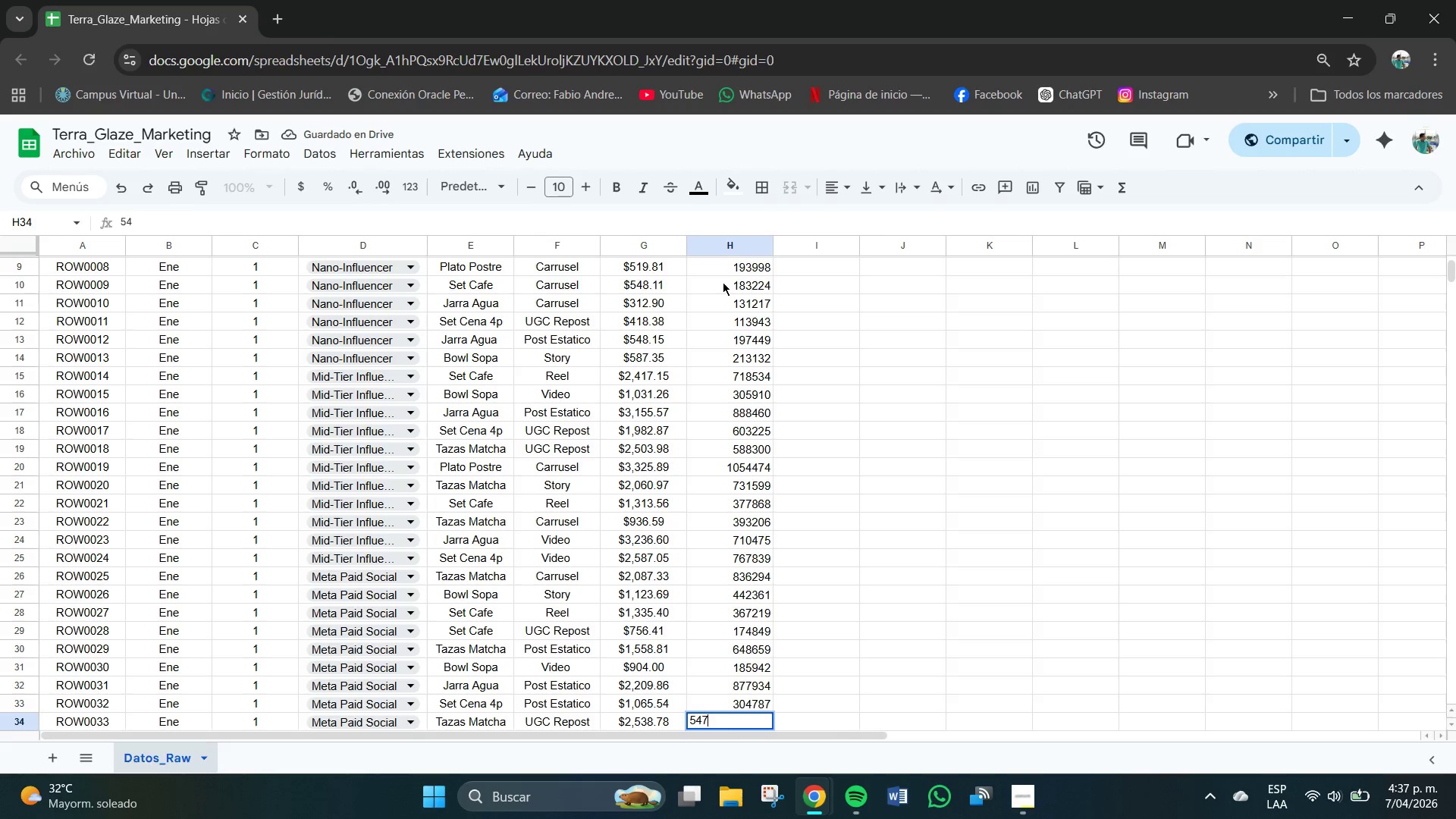 
key(Numpad7)
 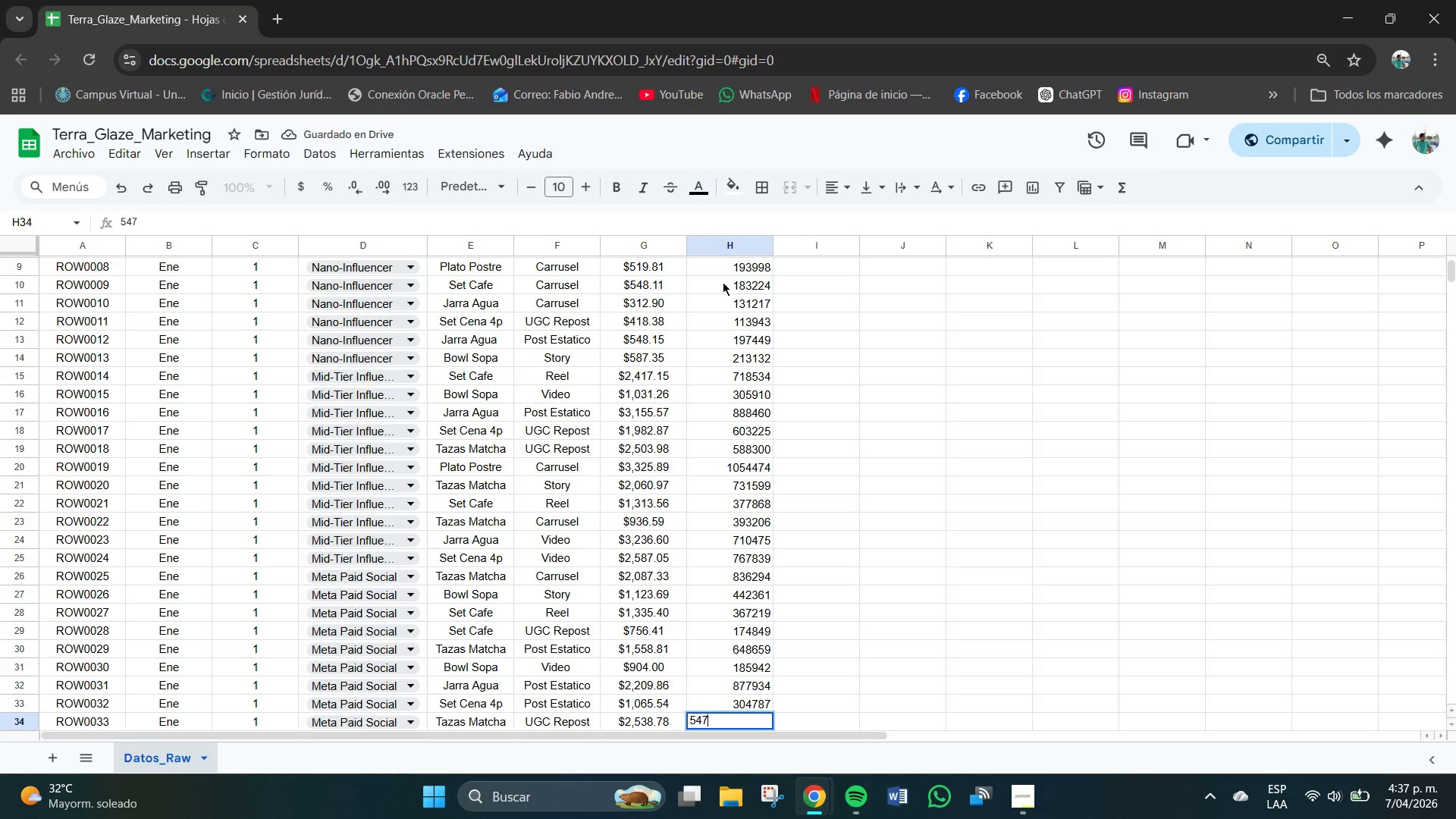 
key(Numpad2)
 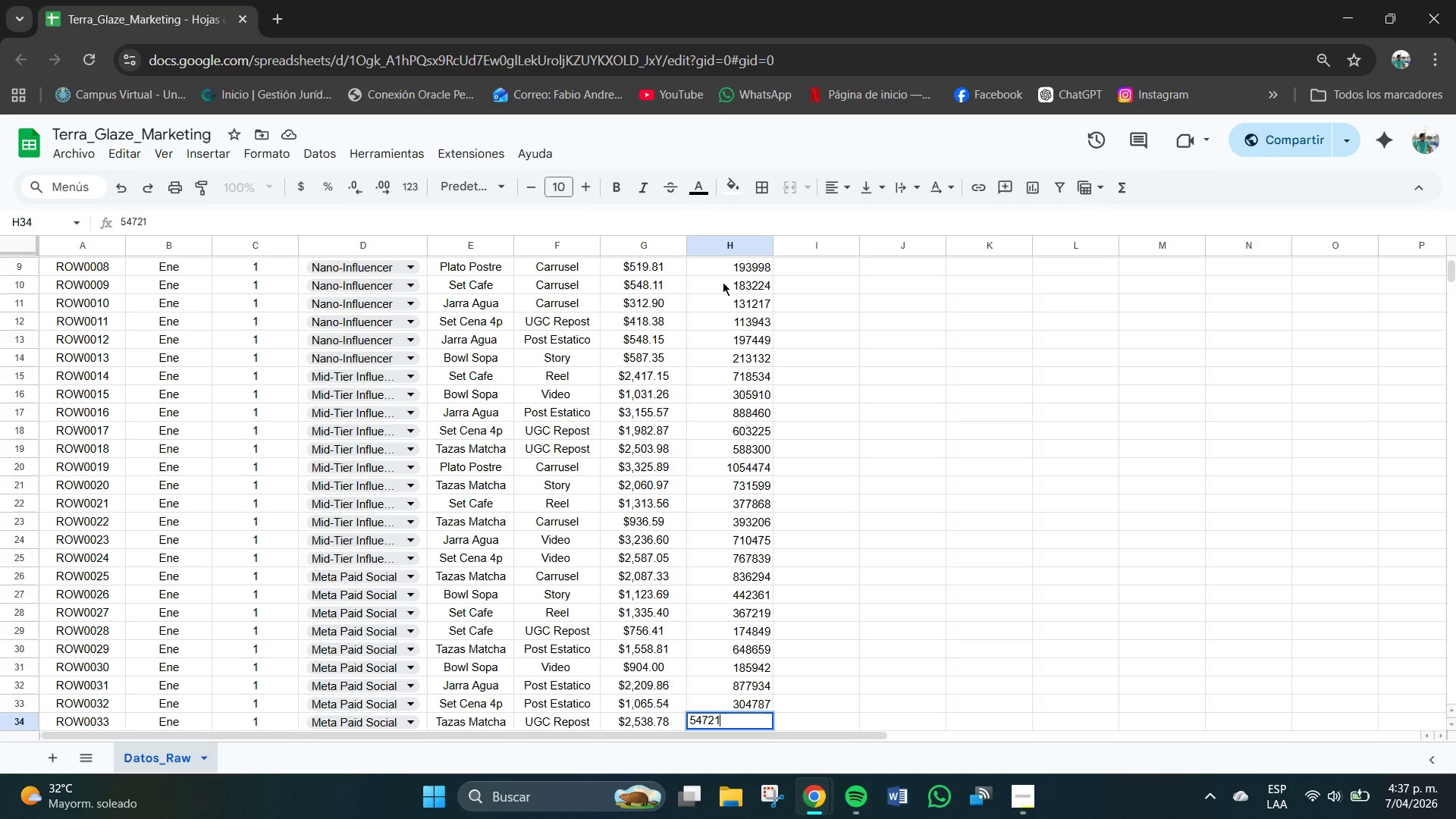 
key(Numpad1)
 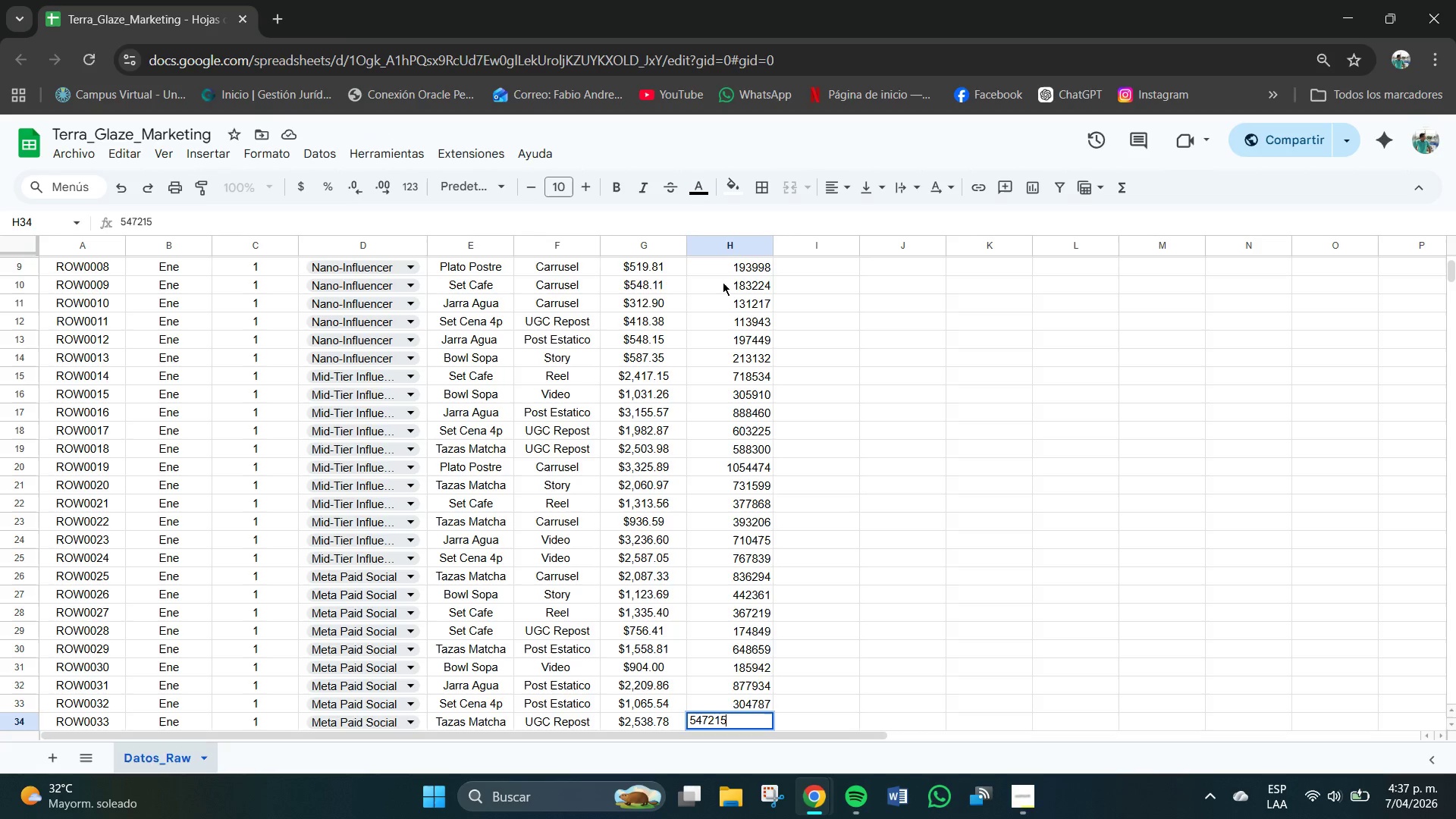 
key(Numpad5)
 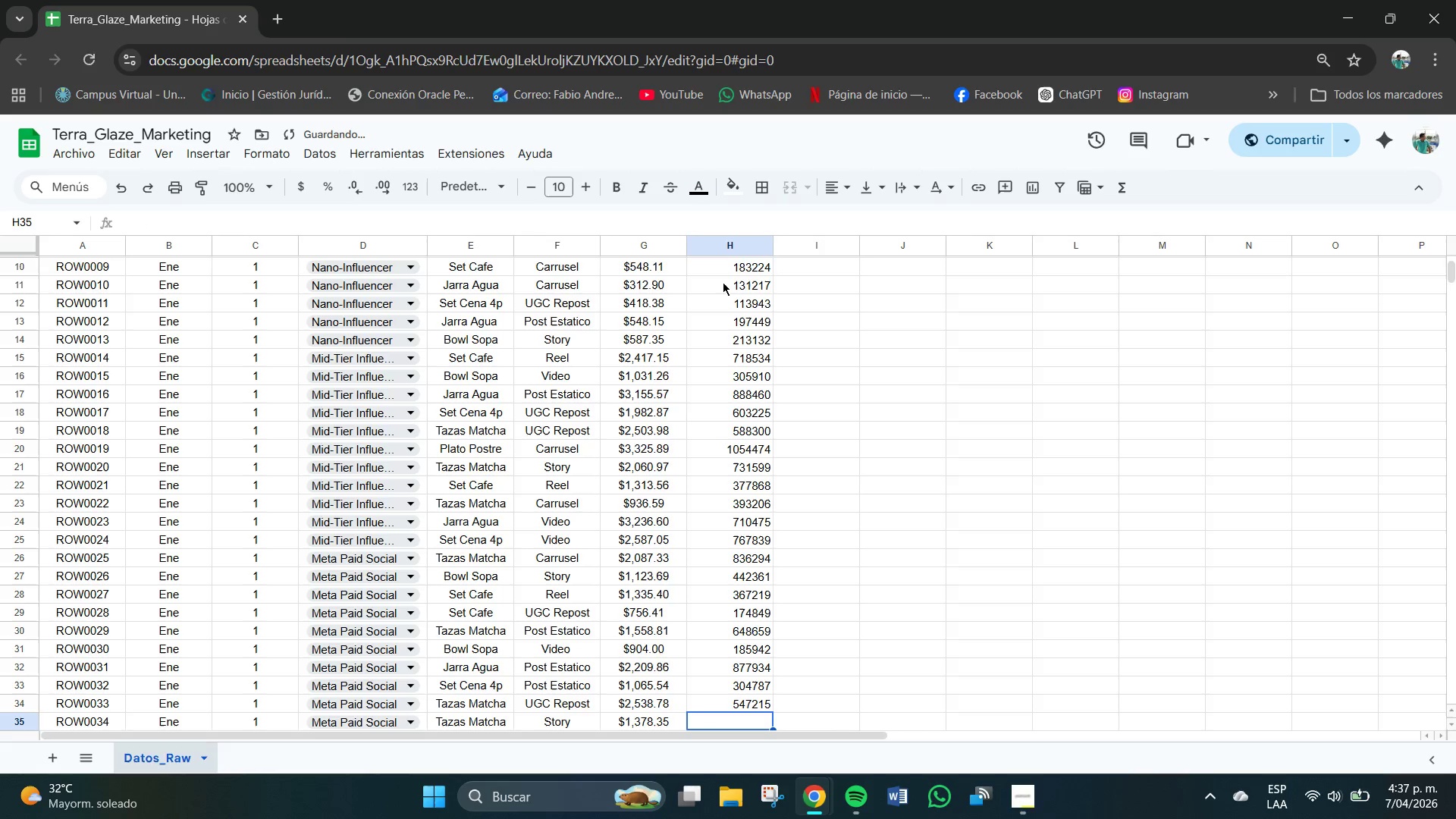 
key(NumpadEnter)
 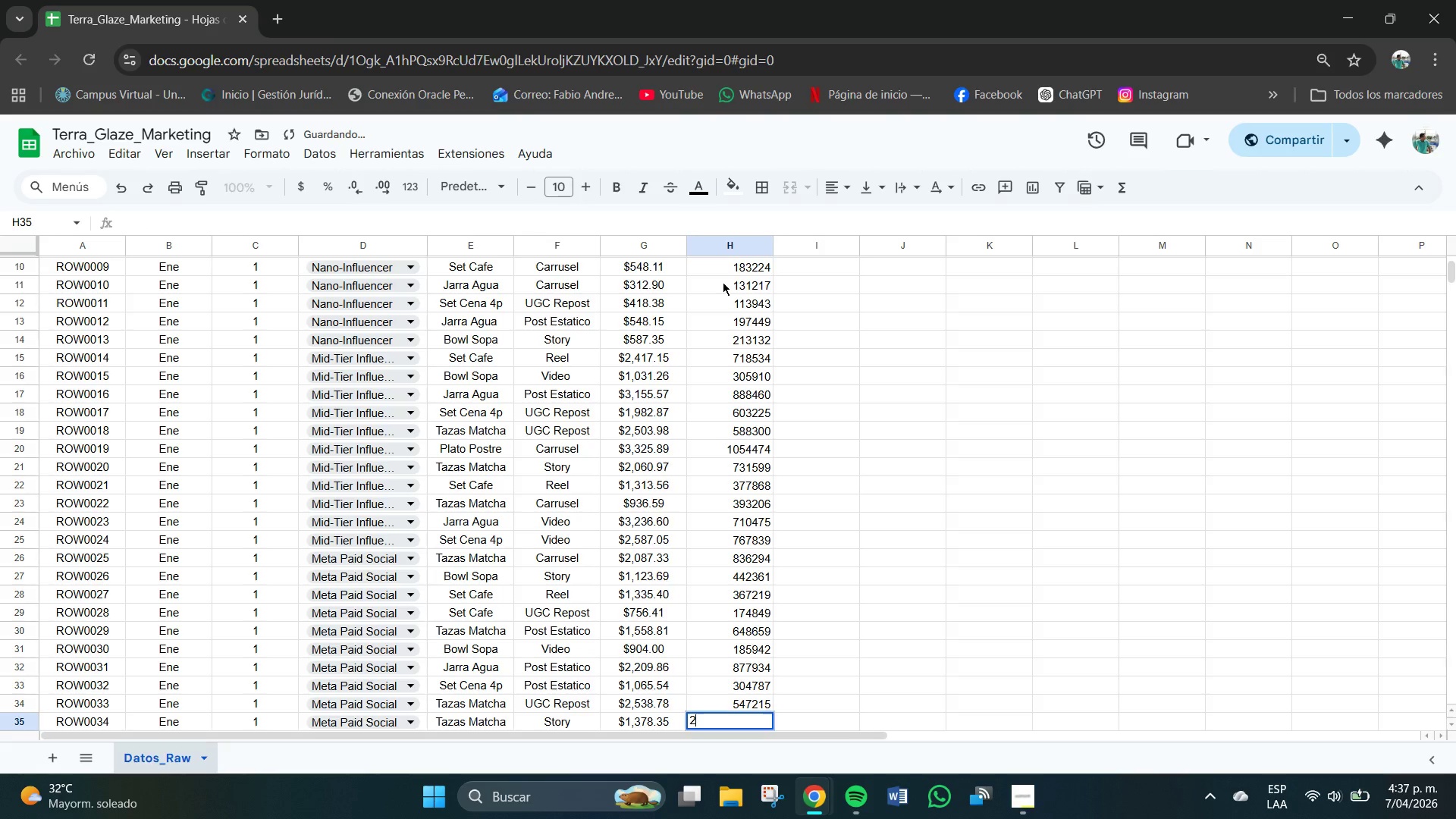 
key(Numpad2)
 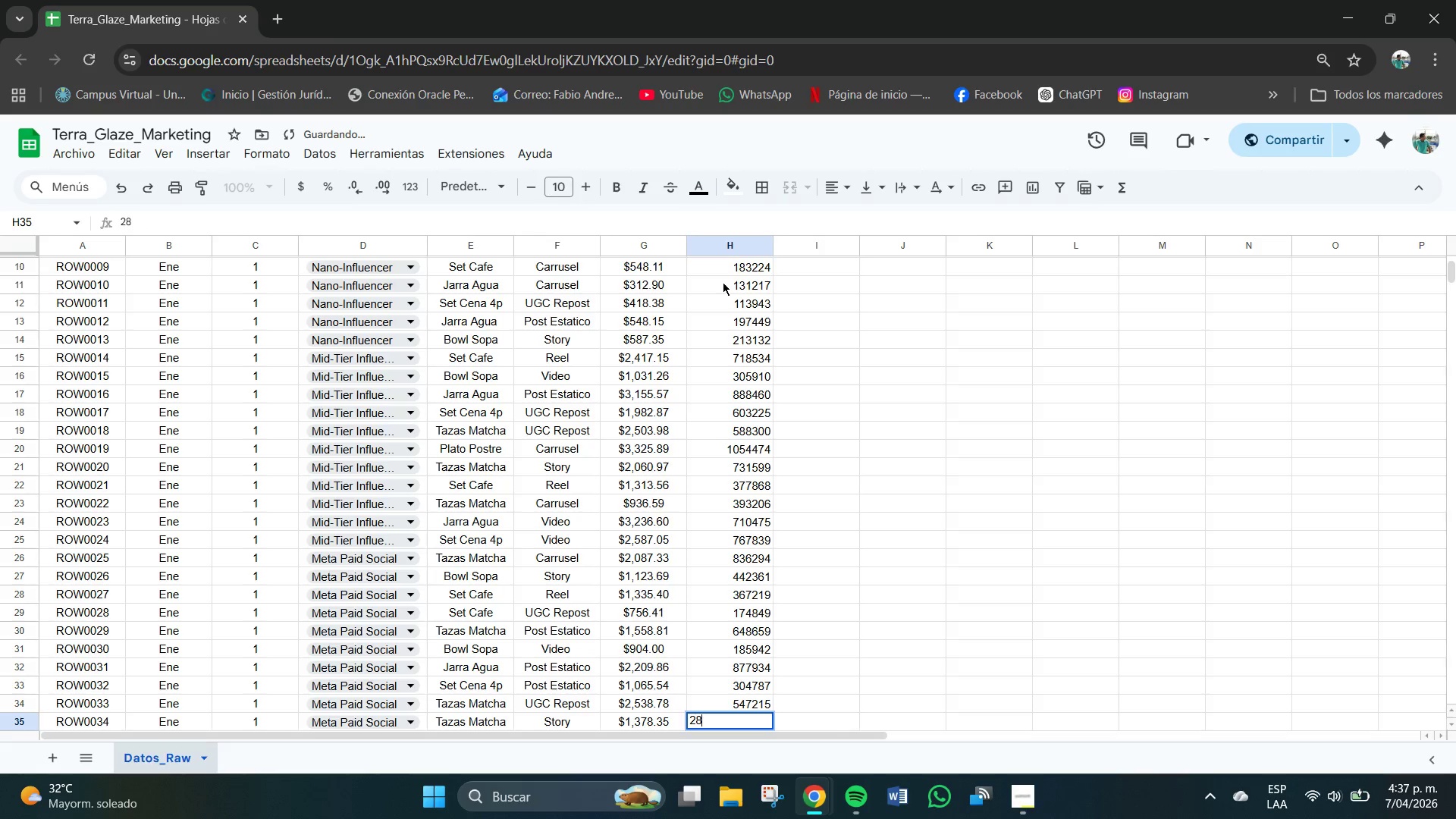 
key(Numpad8)
 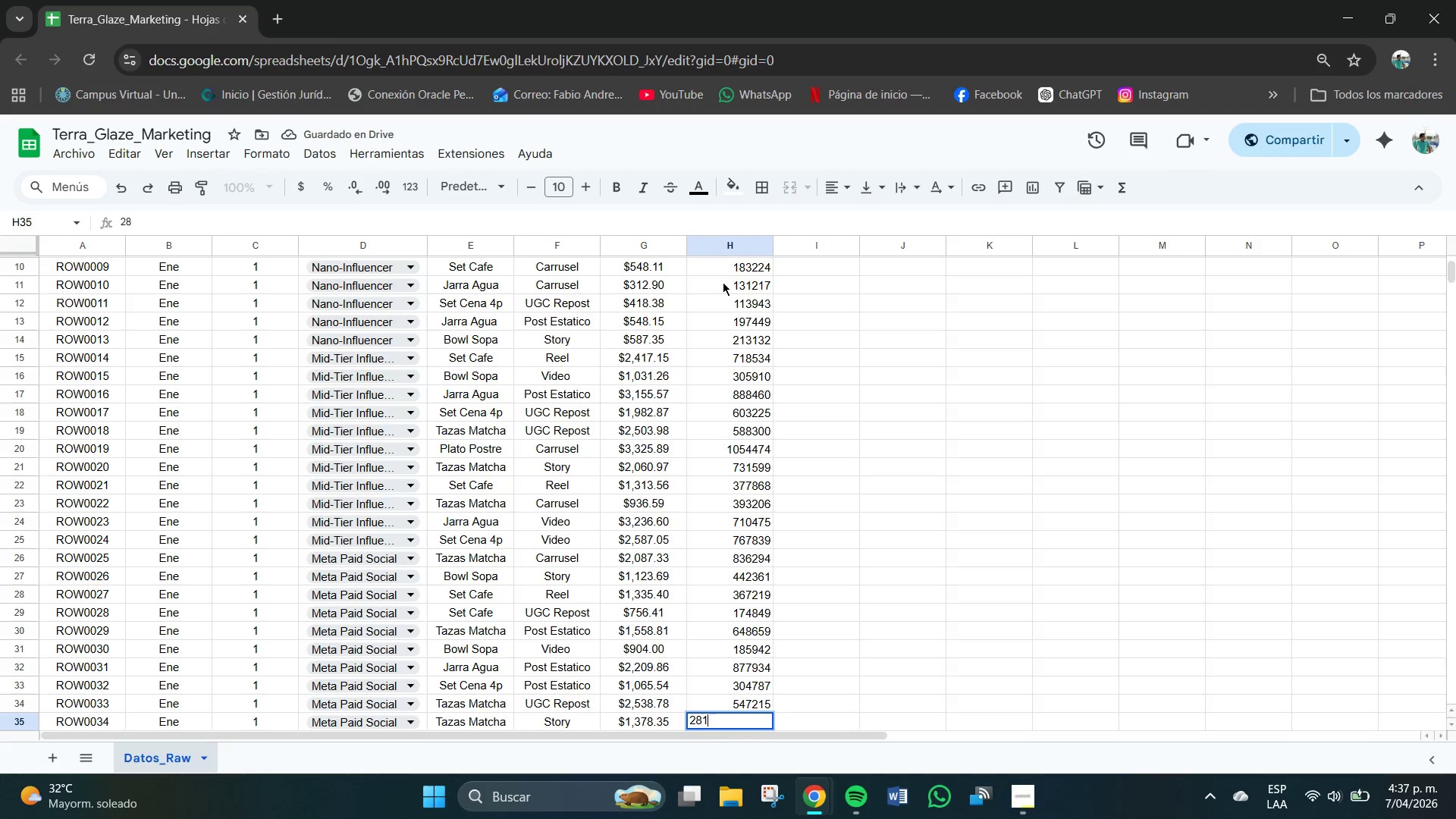 
key(Numpad1)
 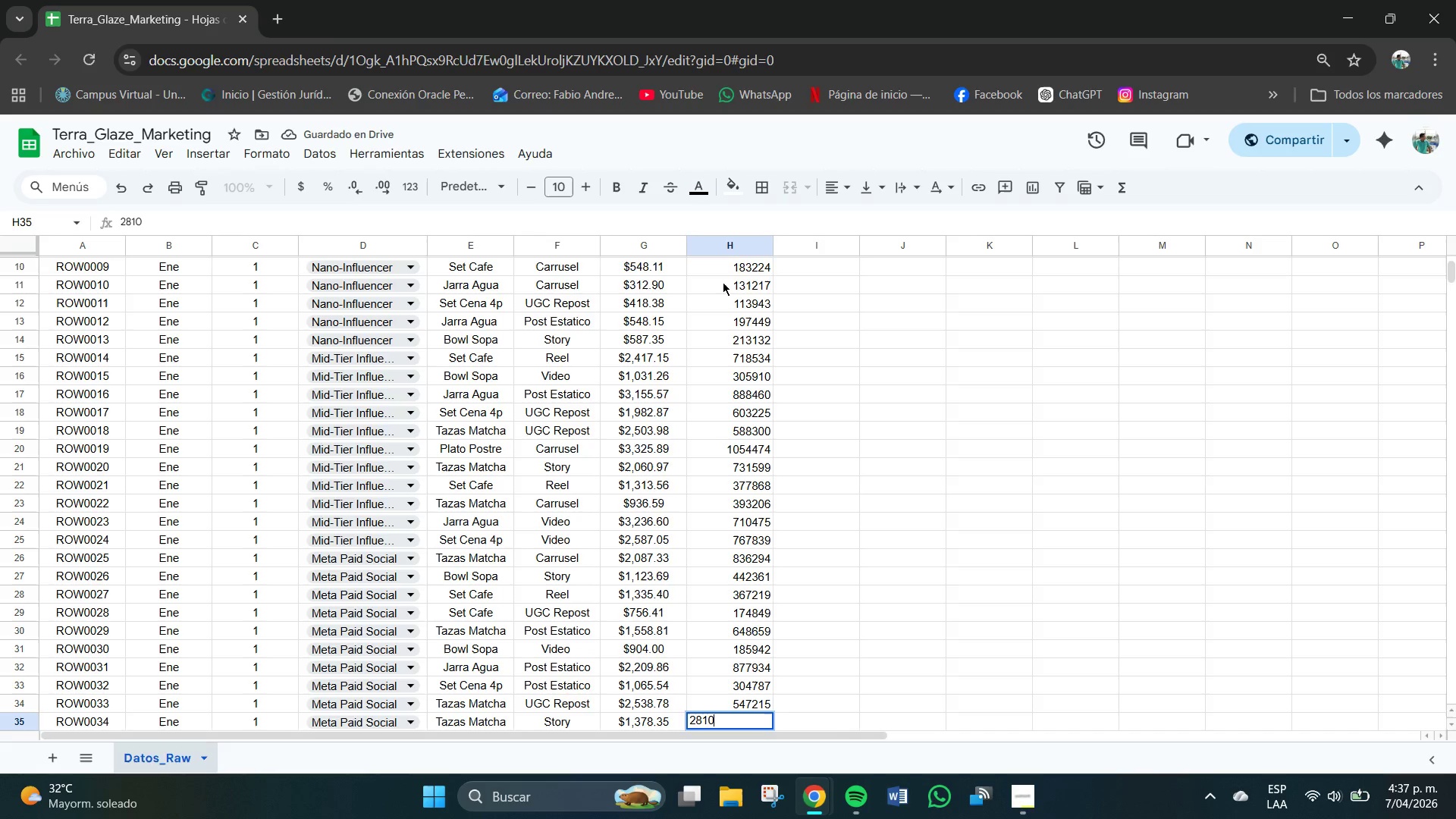 
key(Numpad0)
 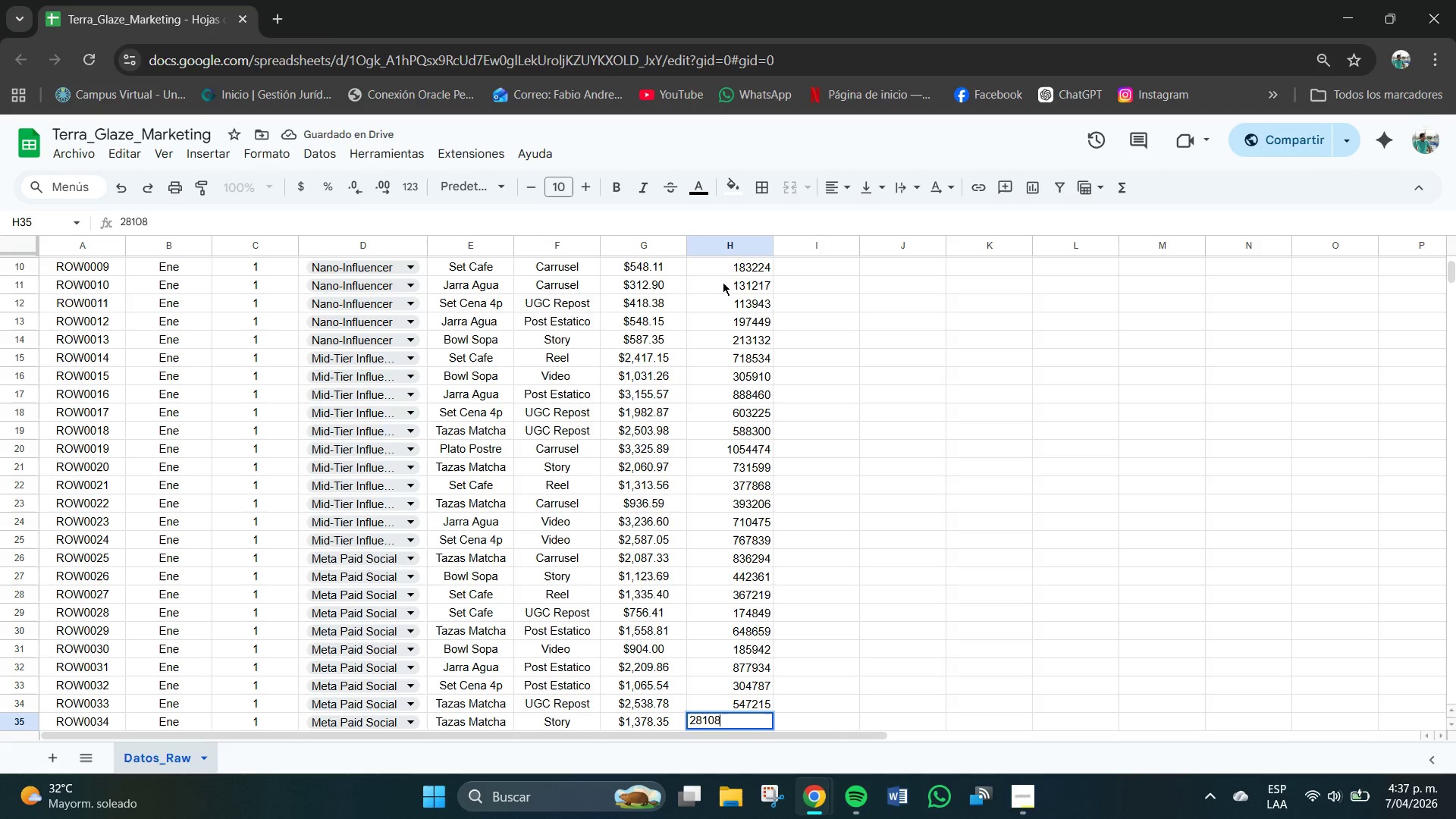 
key(Numpad8)
 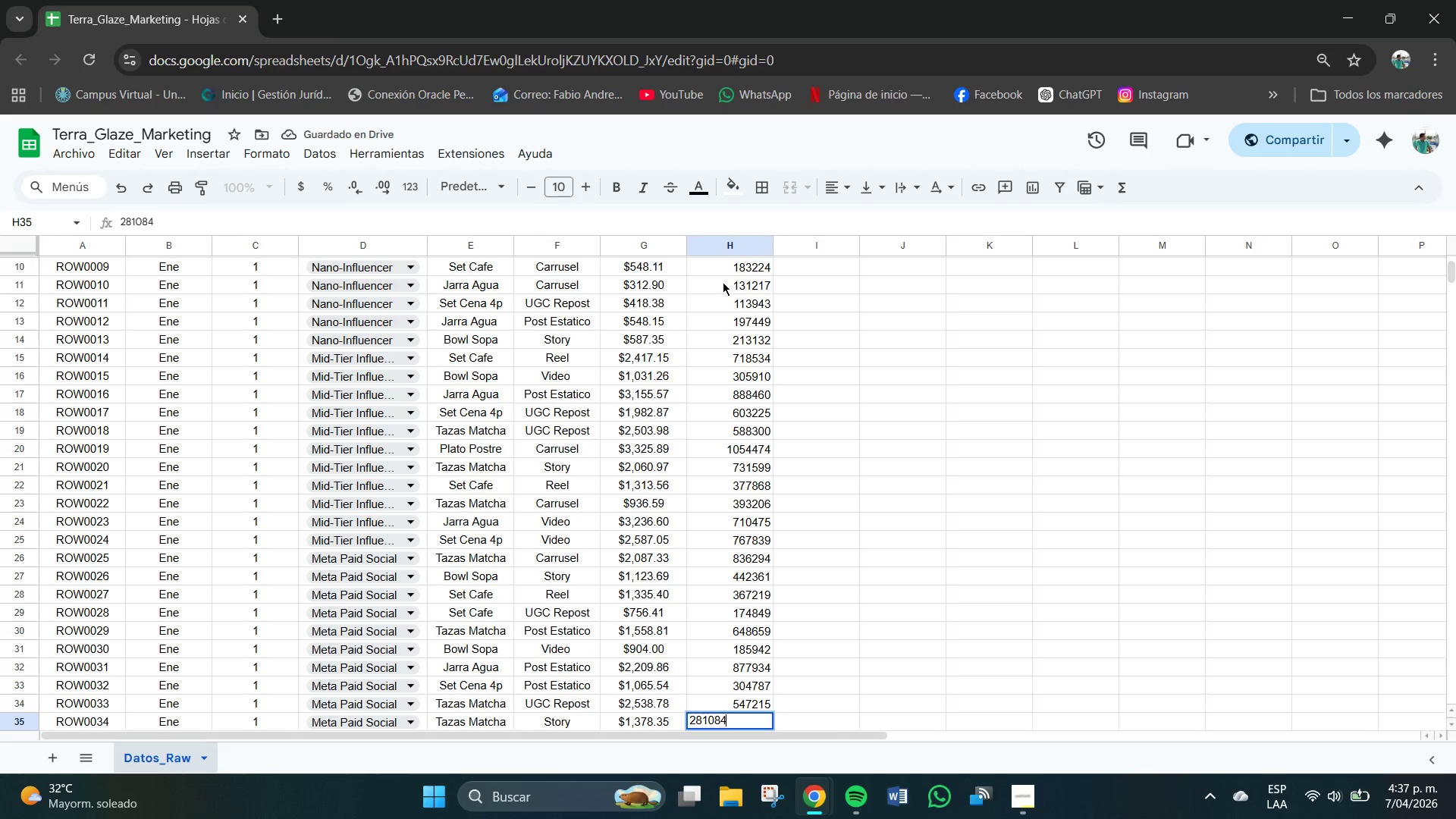 
key(Numpad4)
 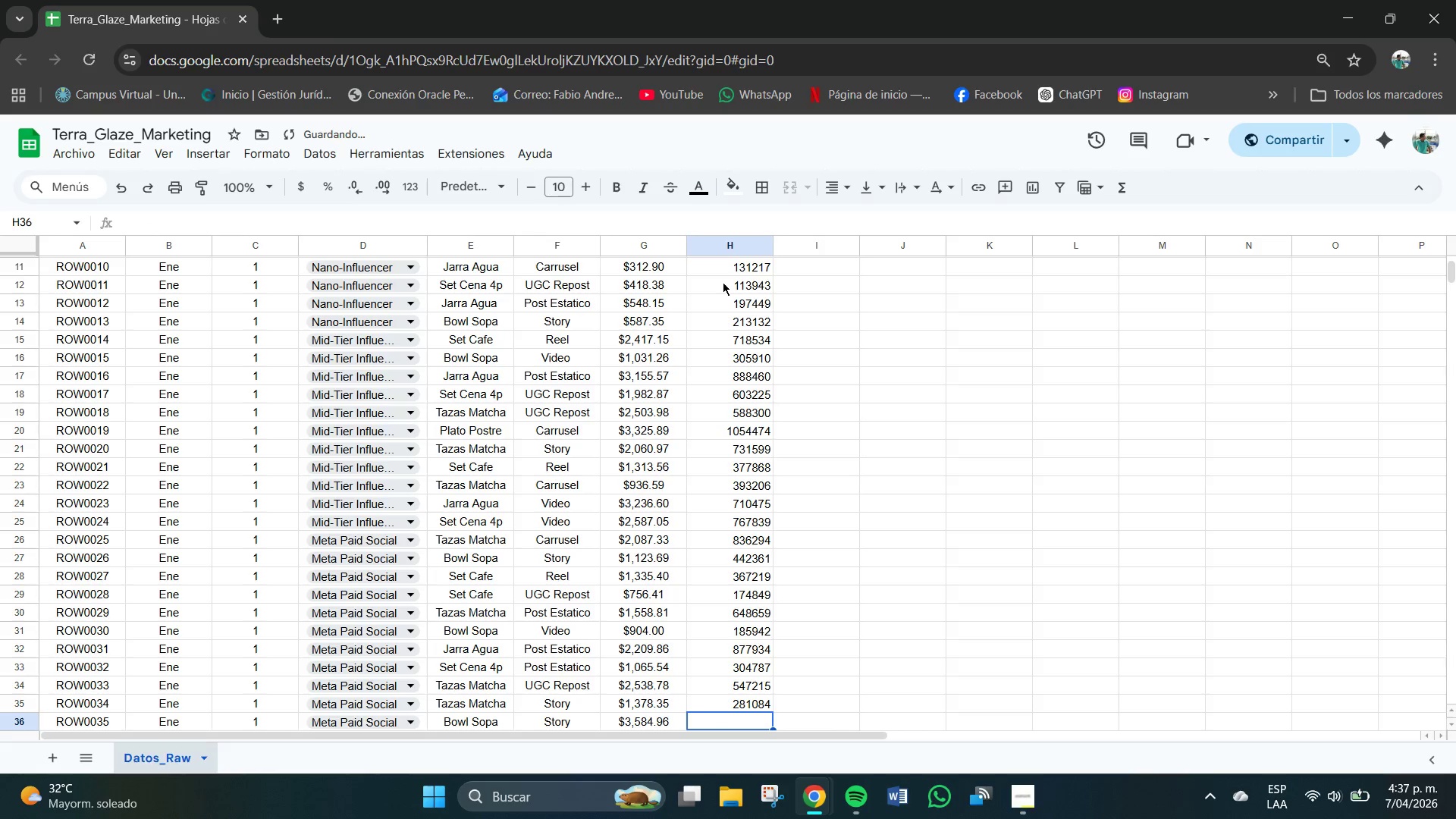 
key(NumpadEnter)
 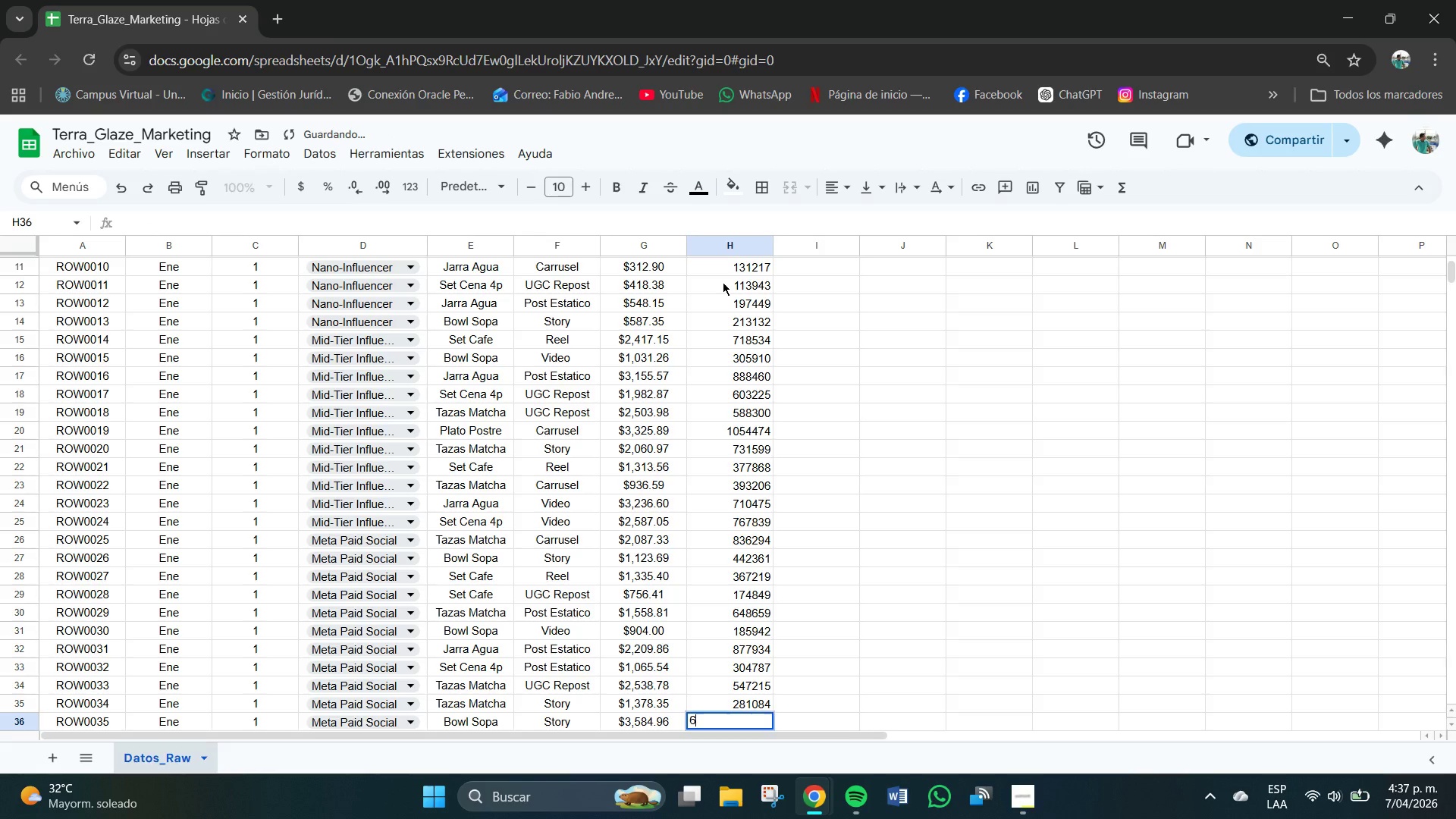 
key(Numpad6)
 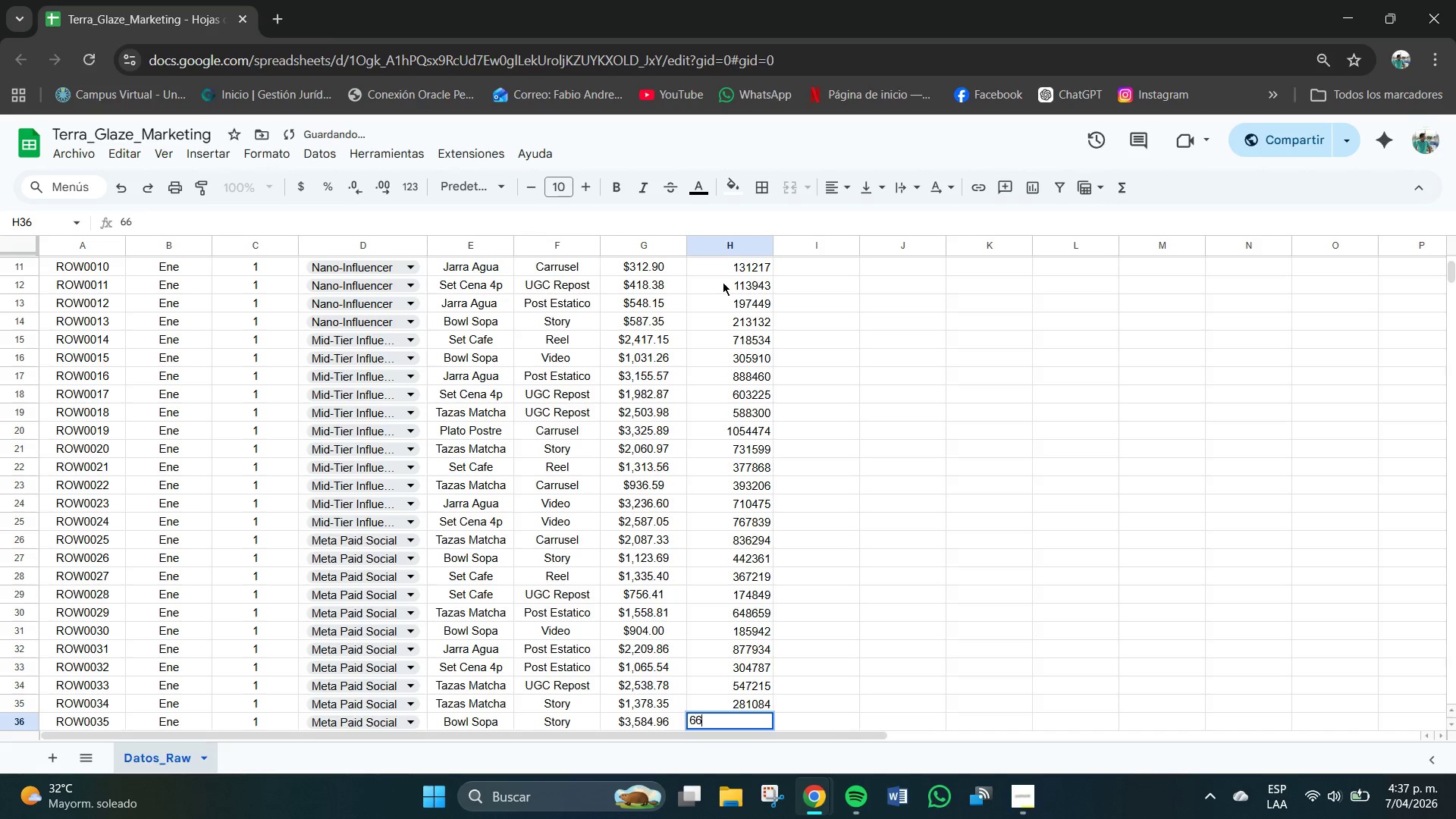 
key(Numpad6)
 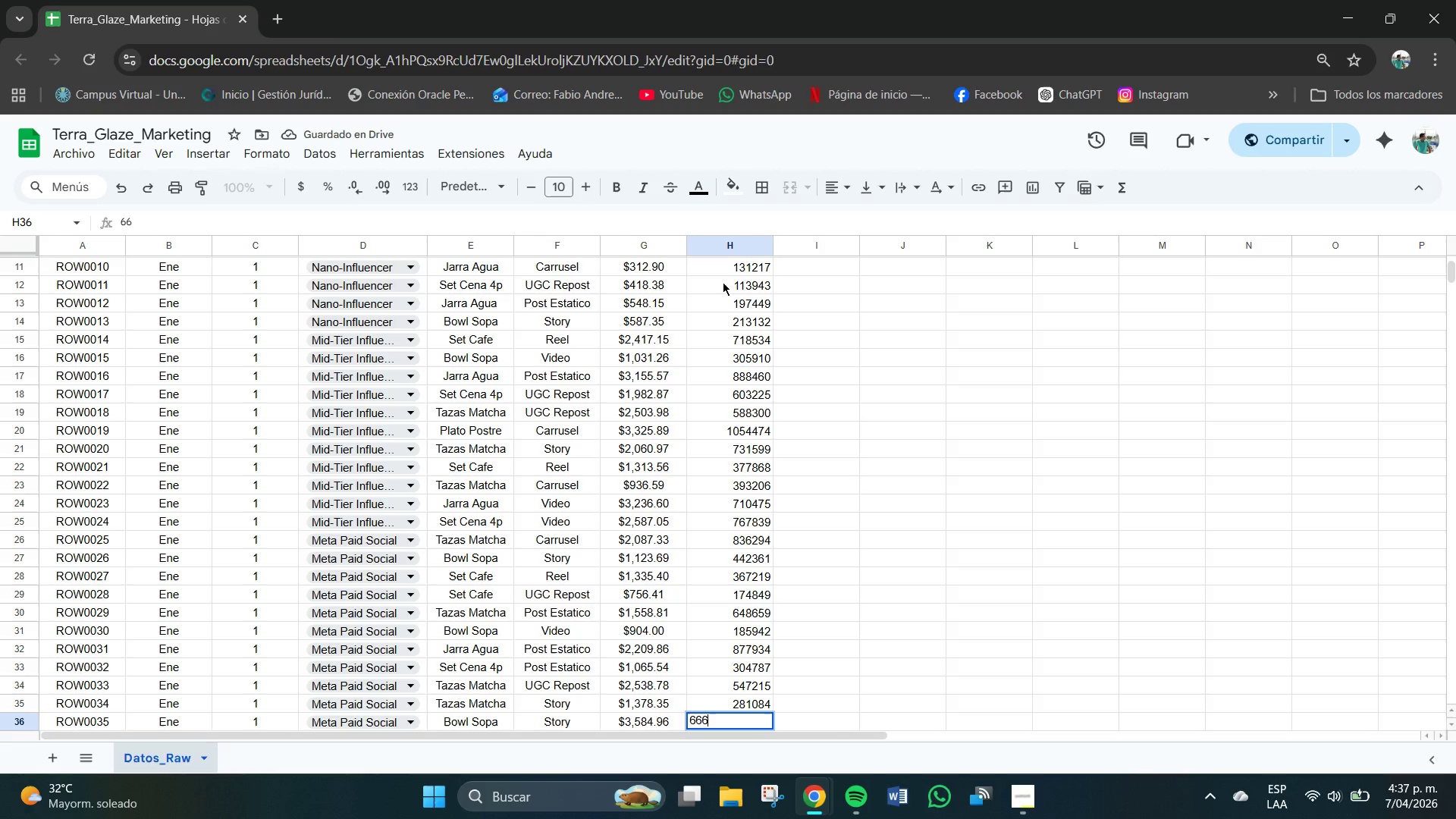 
key(Numpad6)
 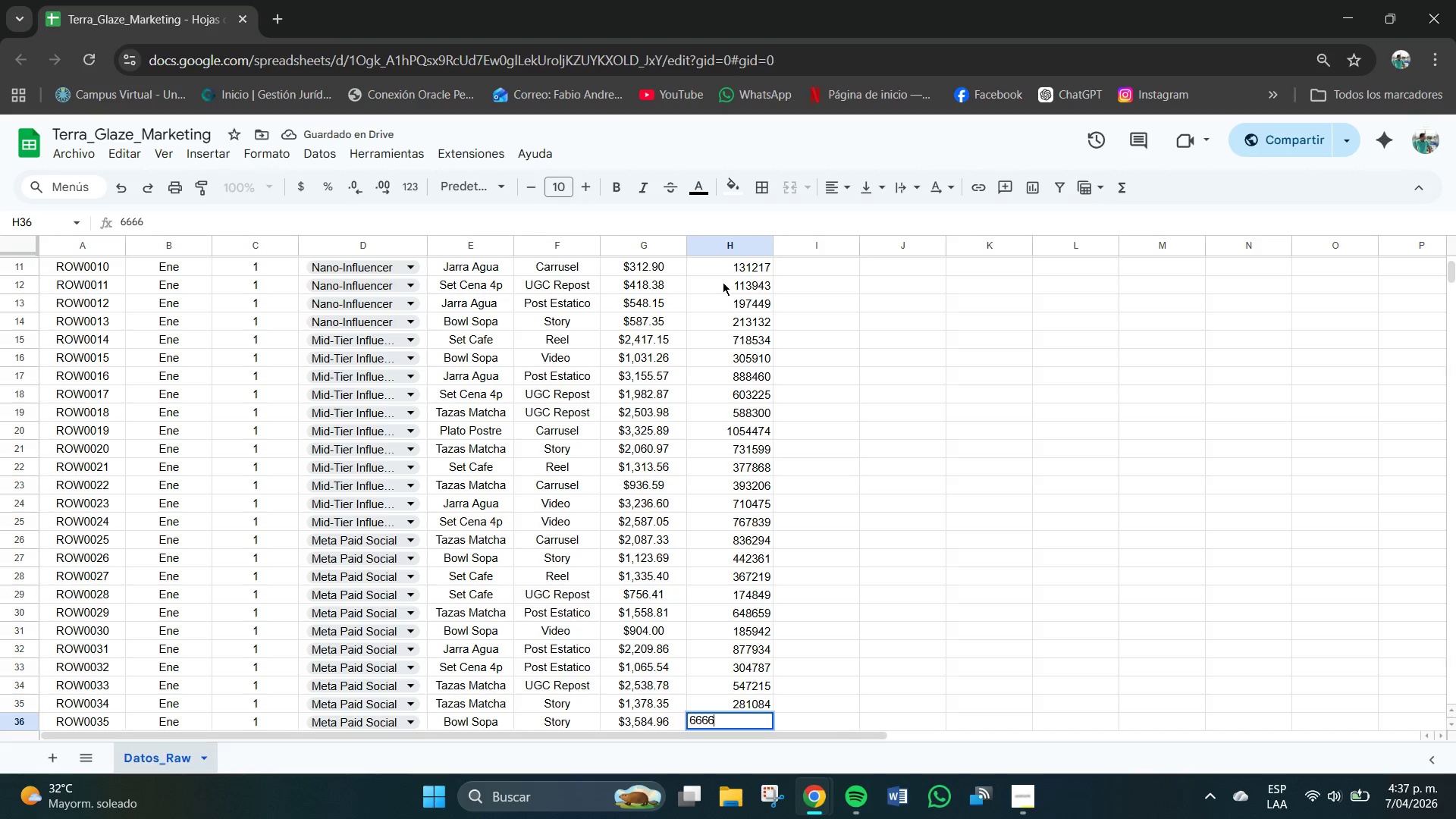 
key(Numpad6)
 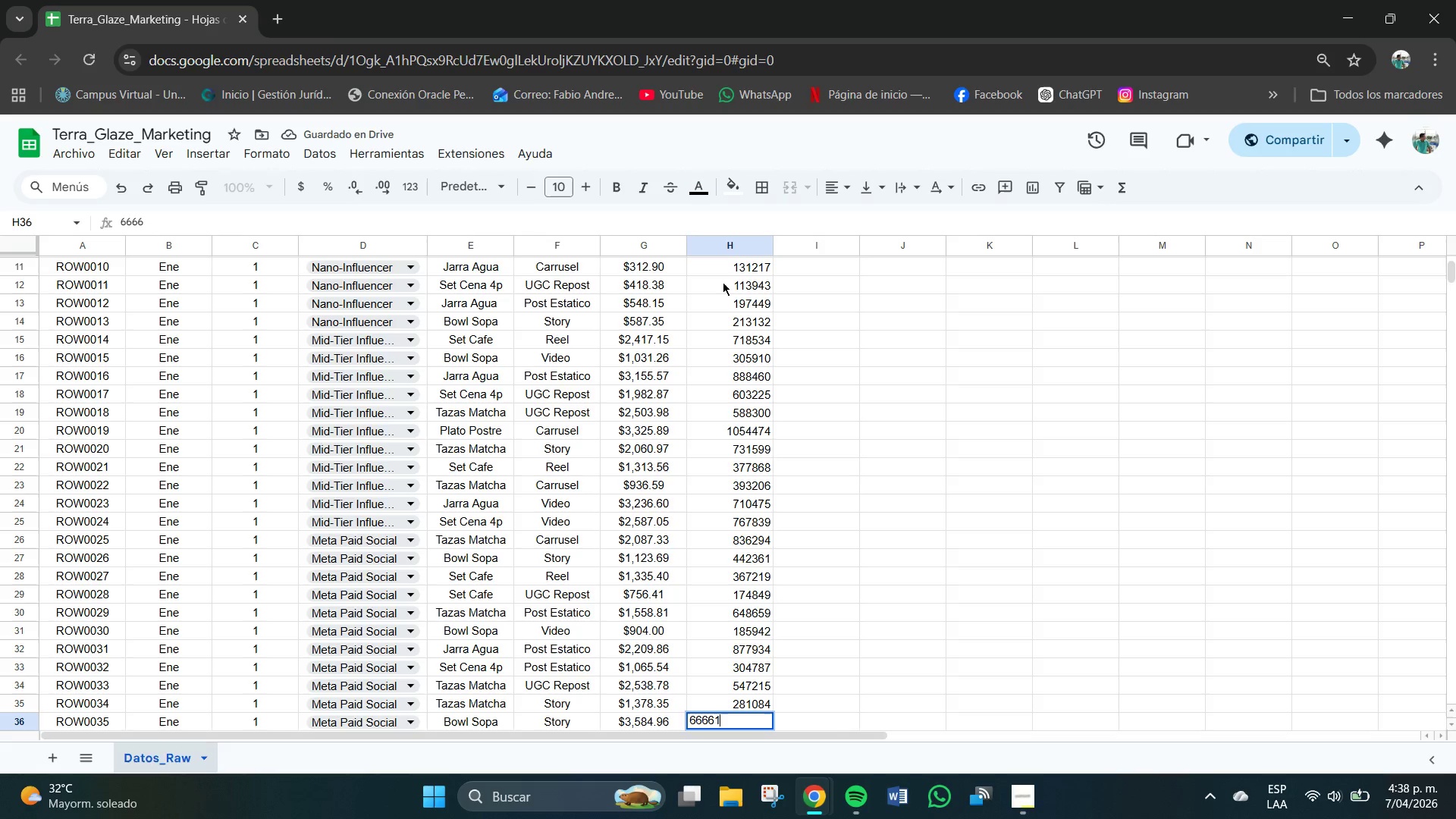 
key(Numpad1)
 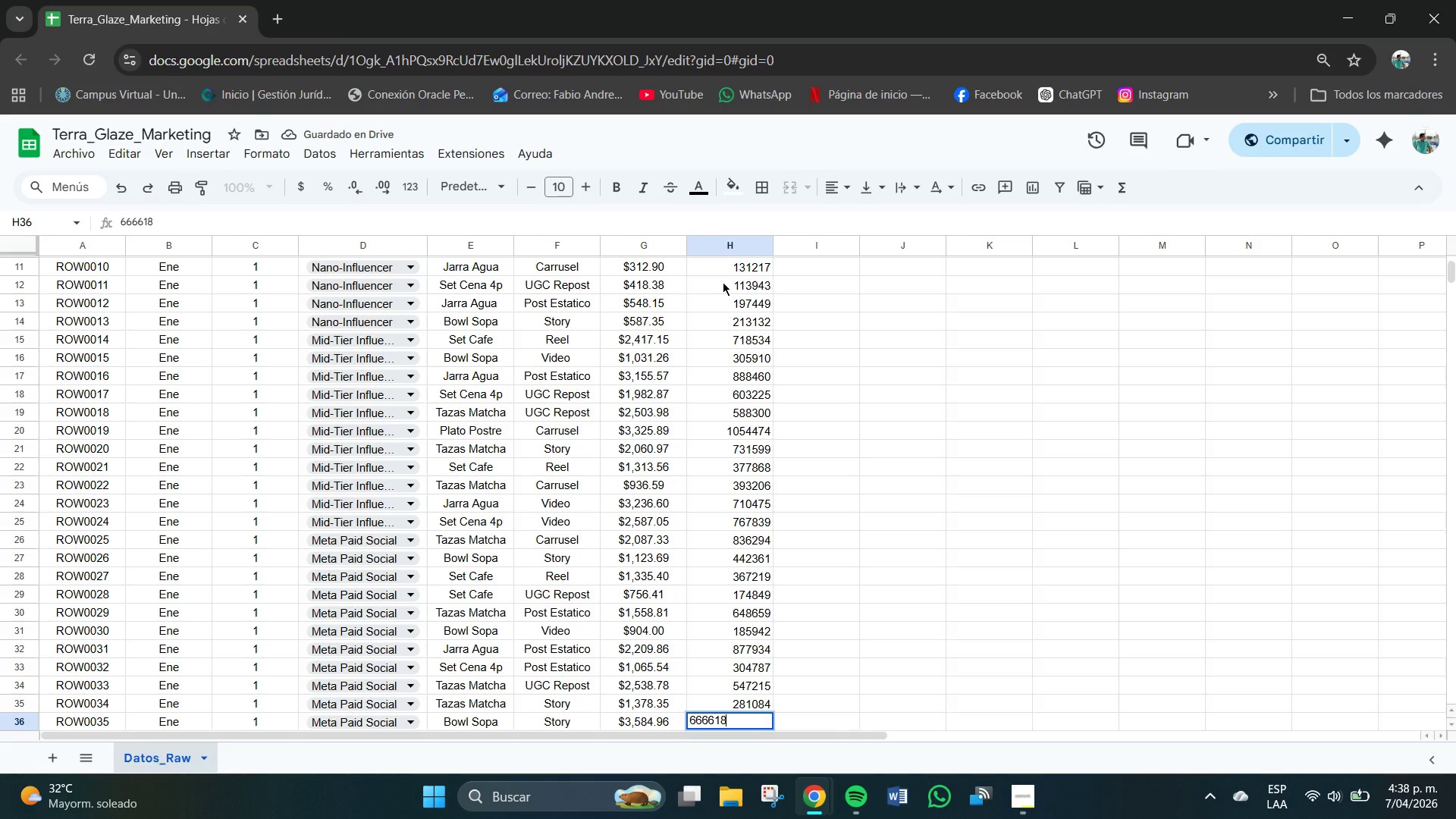 
key(Numpad8)
 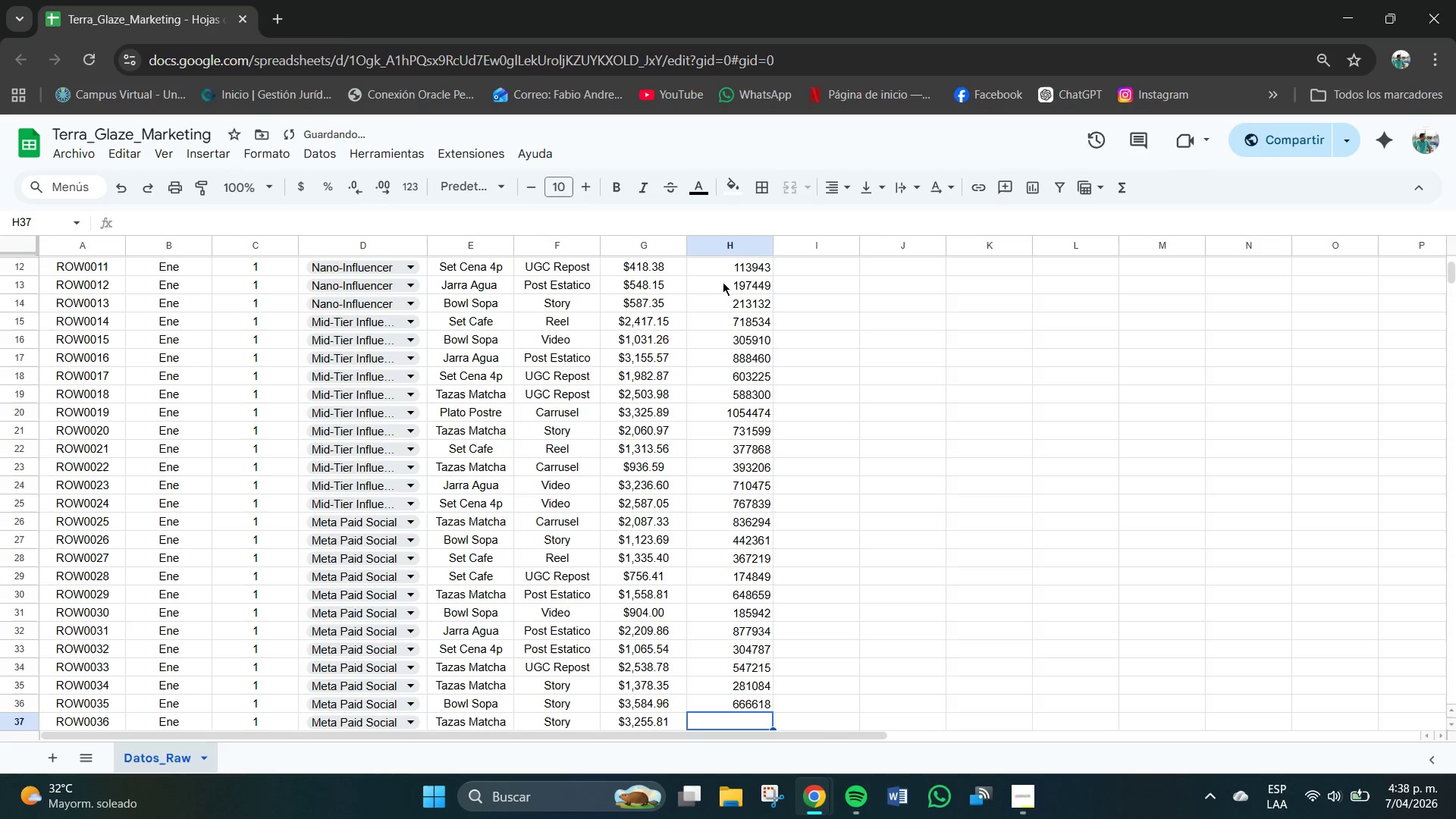 
key(NumpadEnter)
 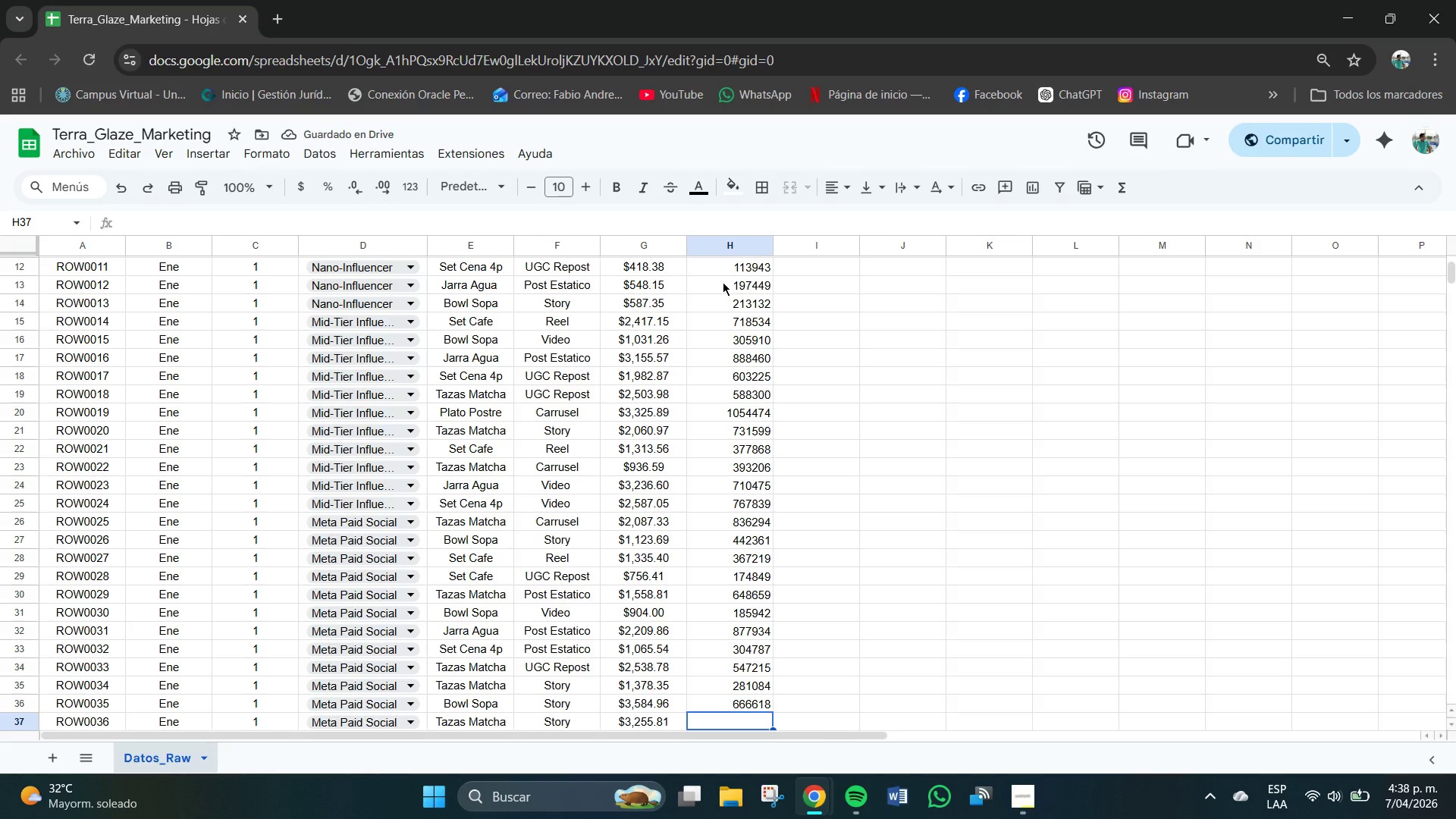 
key(Numpad6)
 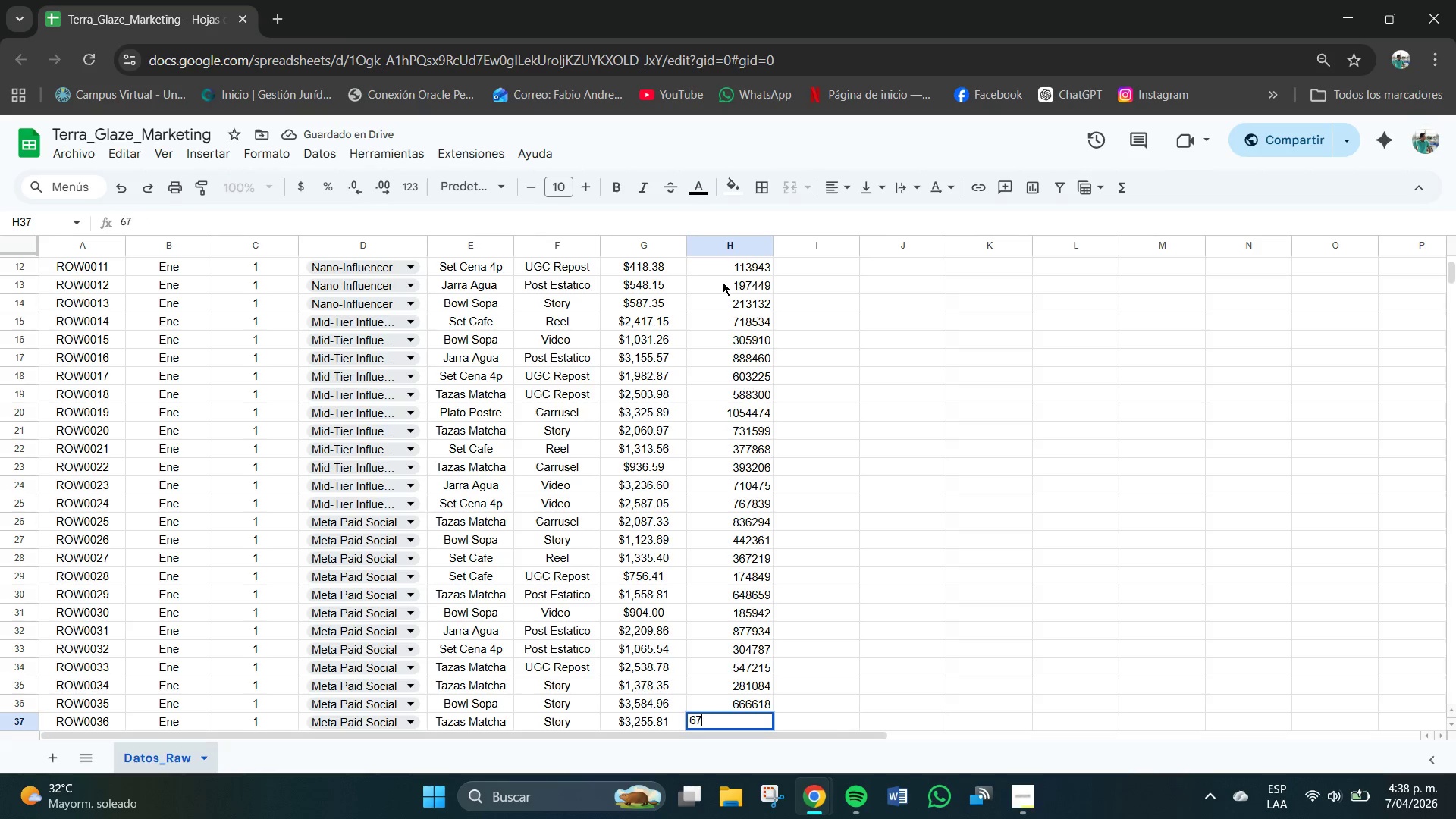 
key(Numpad7)
 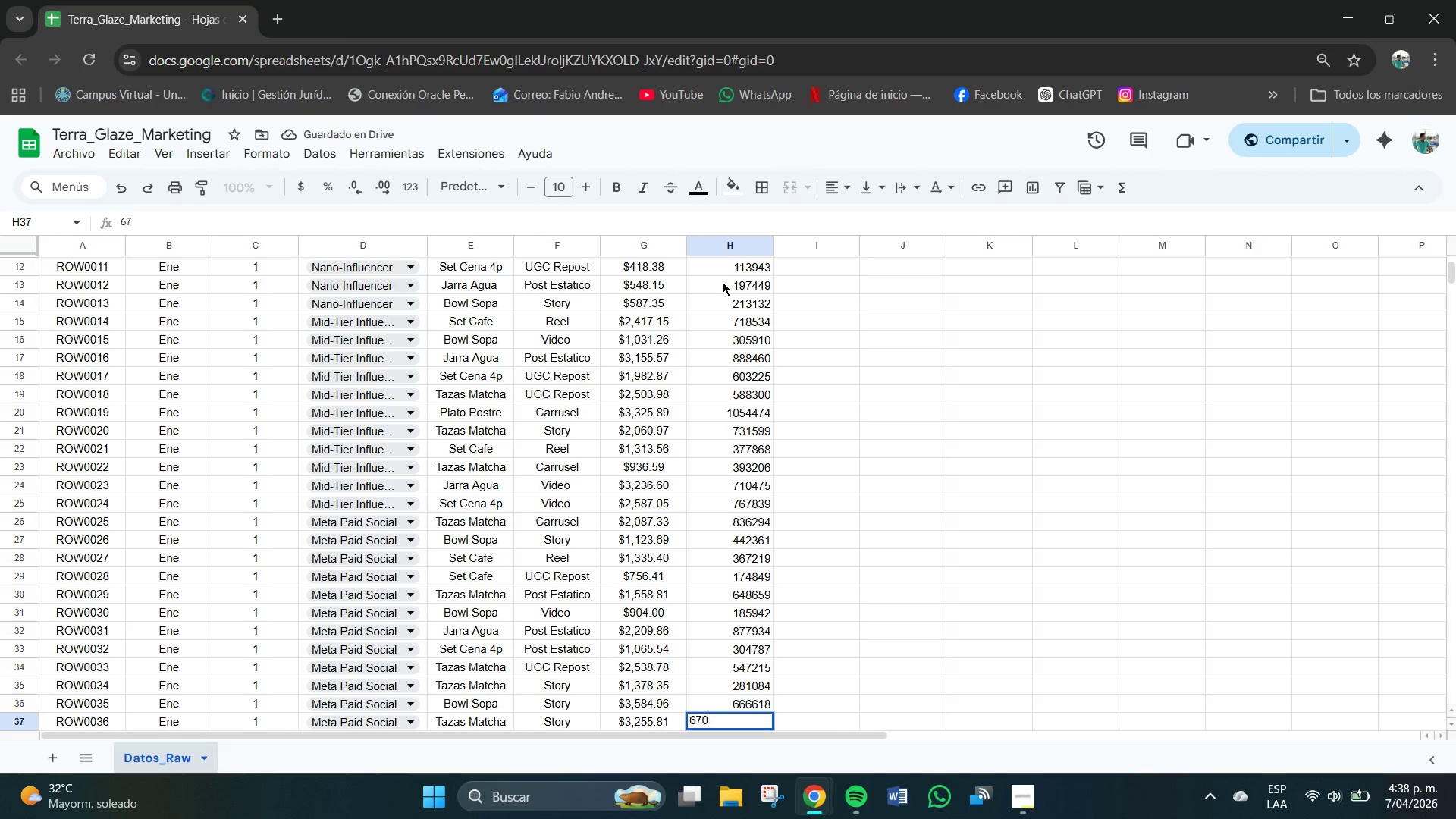 
key(Numpad0)
 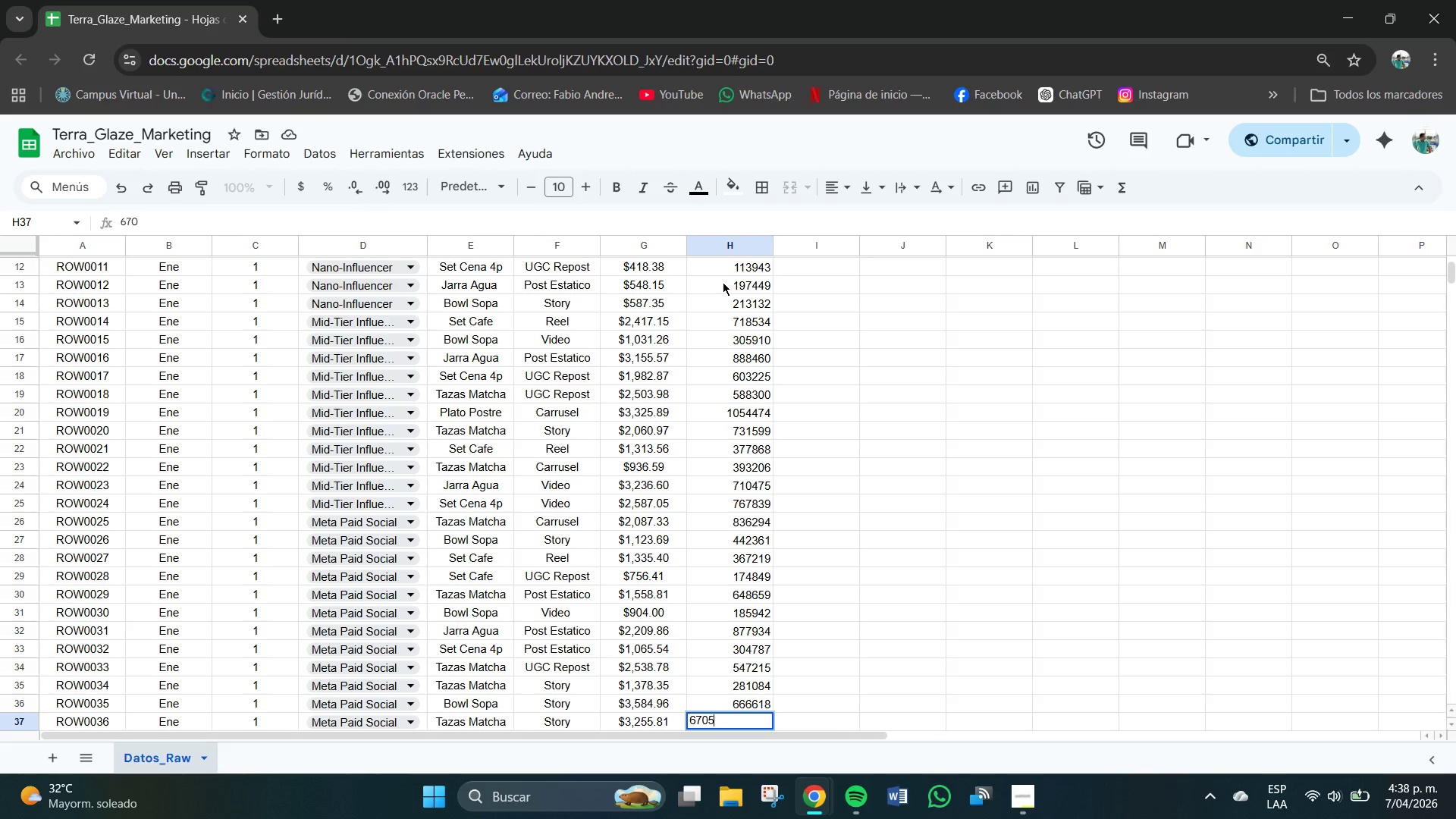 
key(Numpad5)
 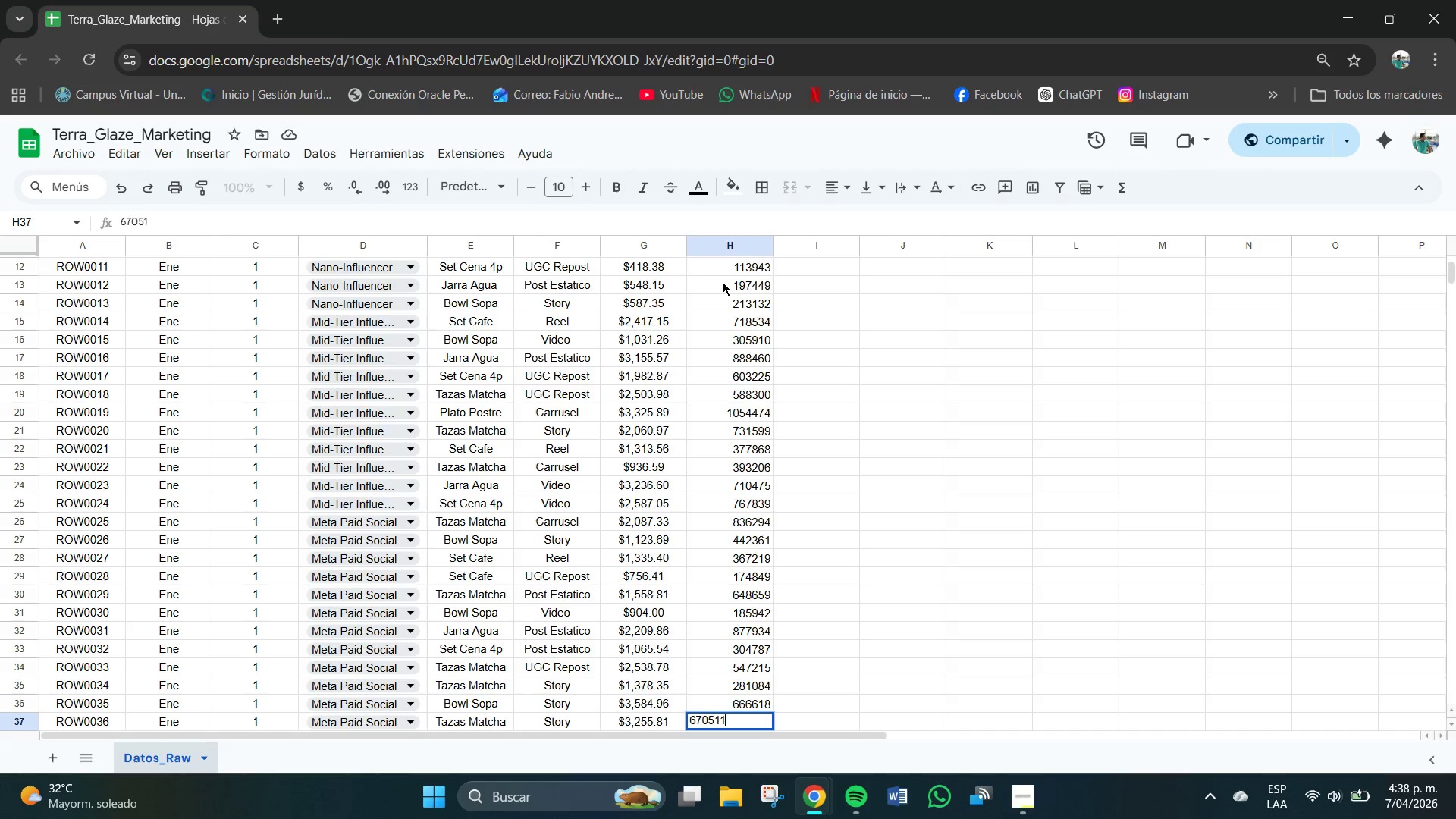 
key(Numpad1)
 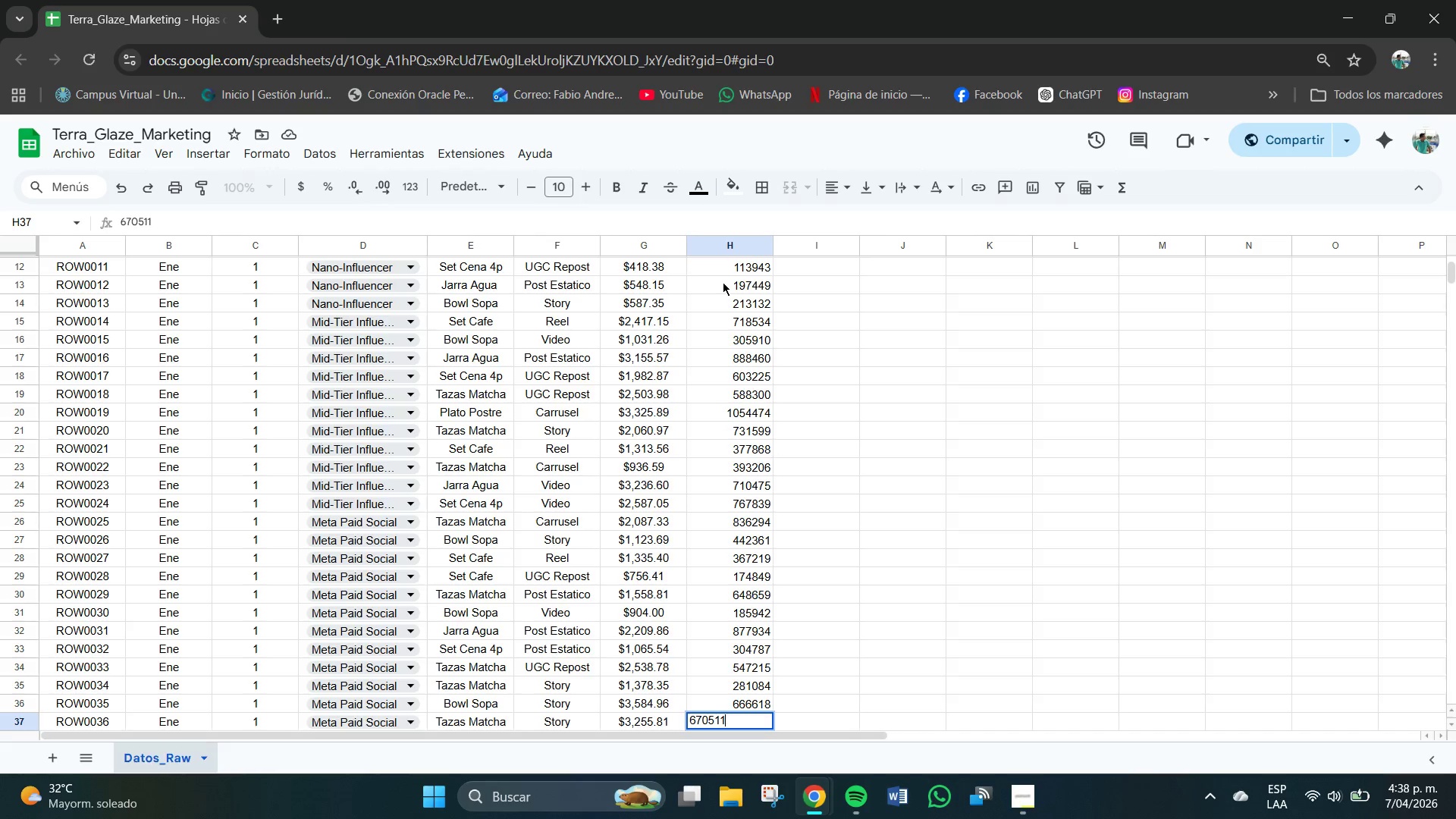 
key(Numpad1)
 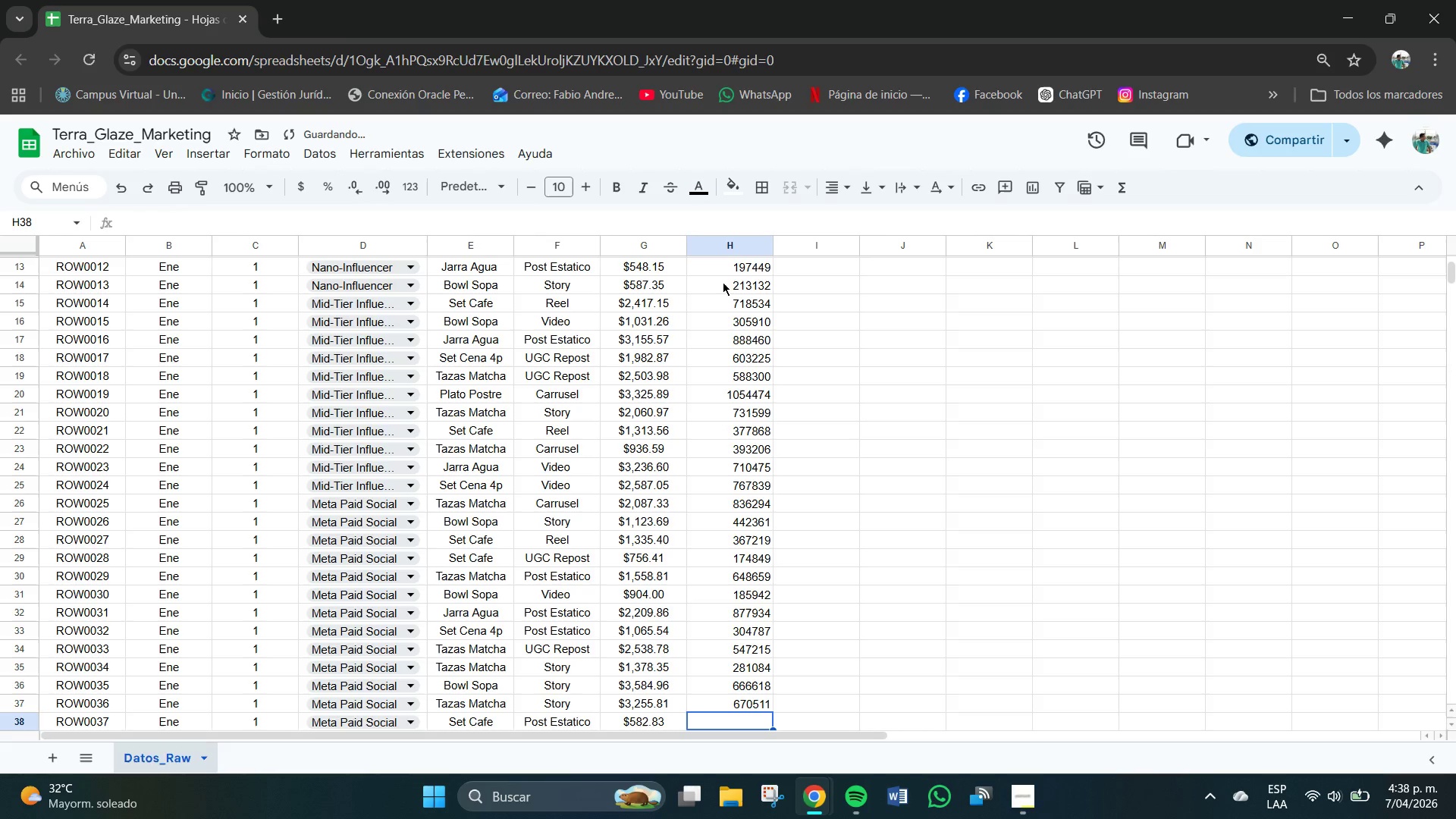 
key(NumpadEnter)
 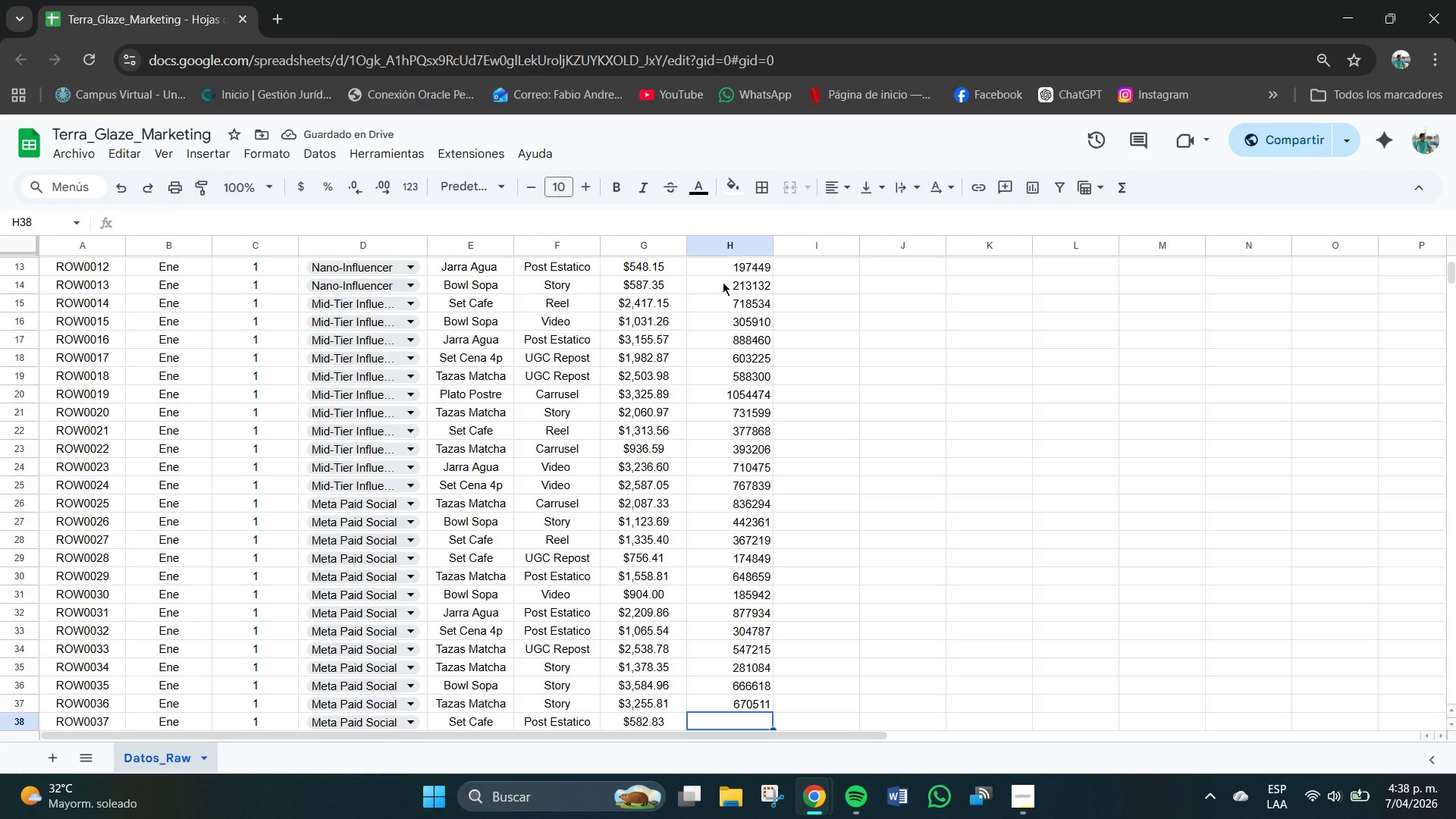 
key(Numpad1)
 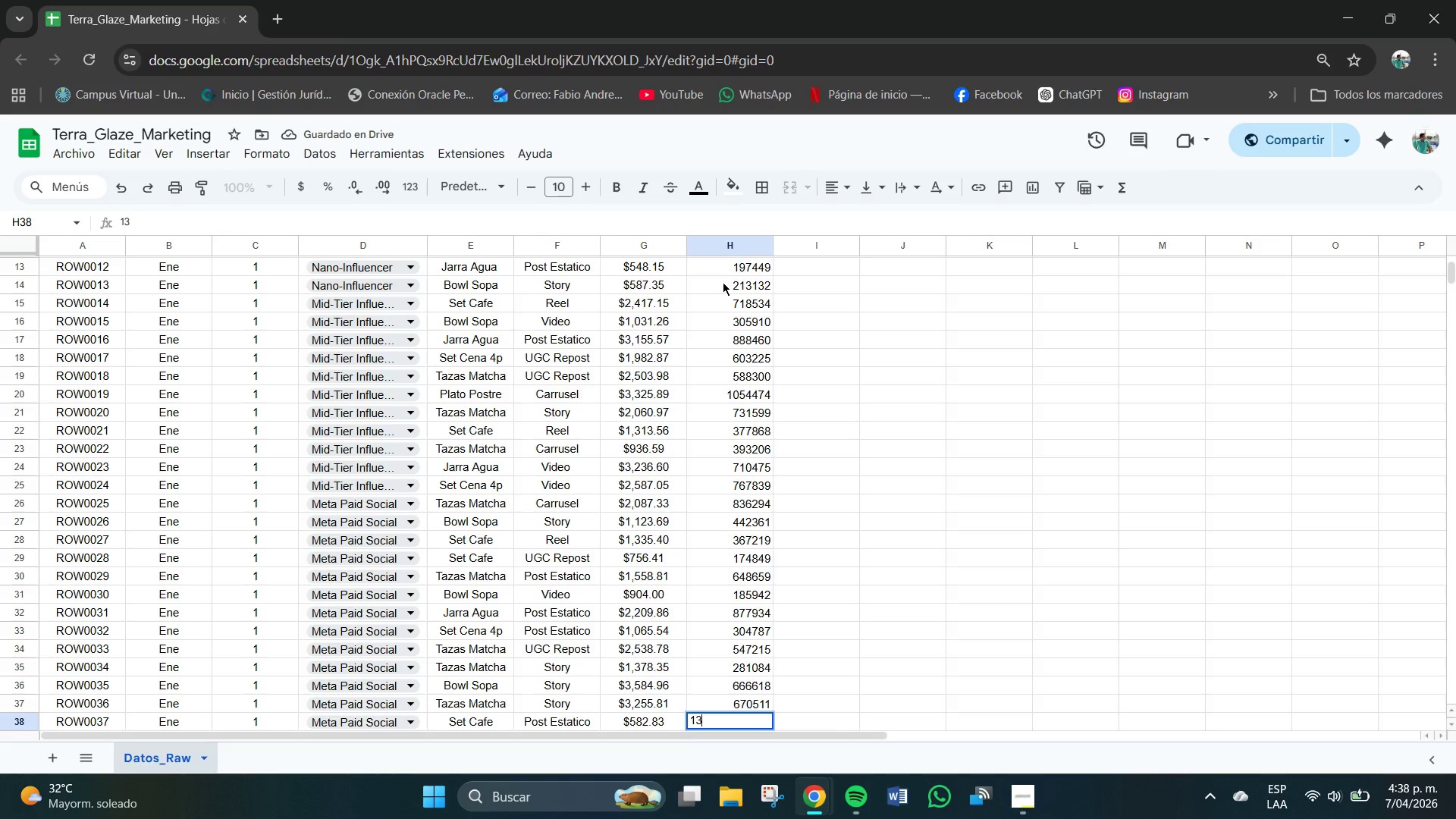 
key(Numpad3)
 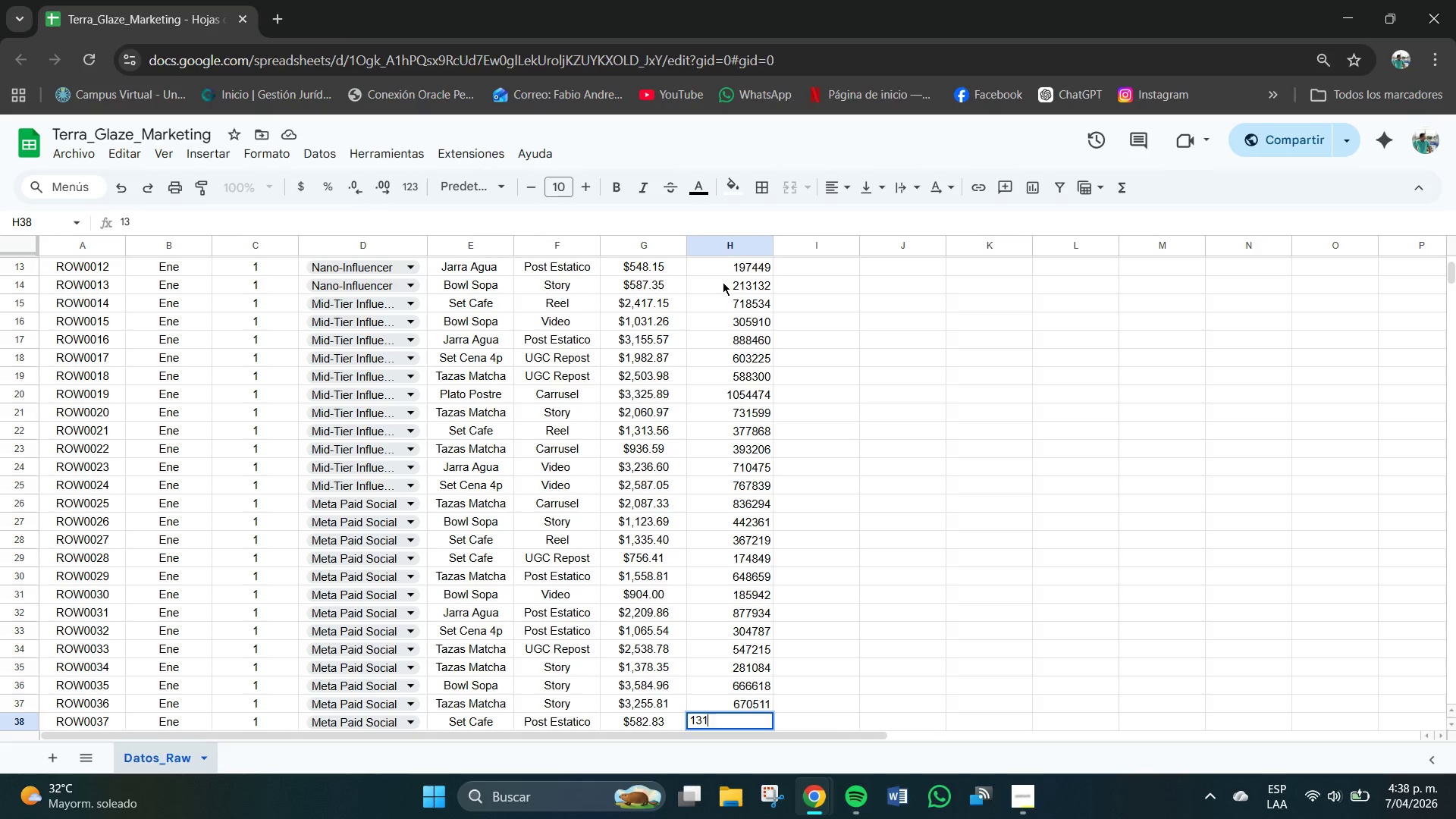 
key(Numpad1)
 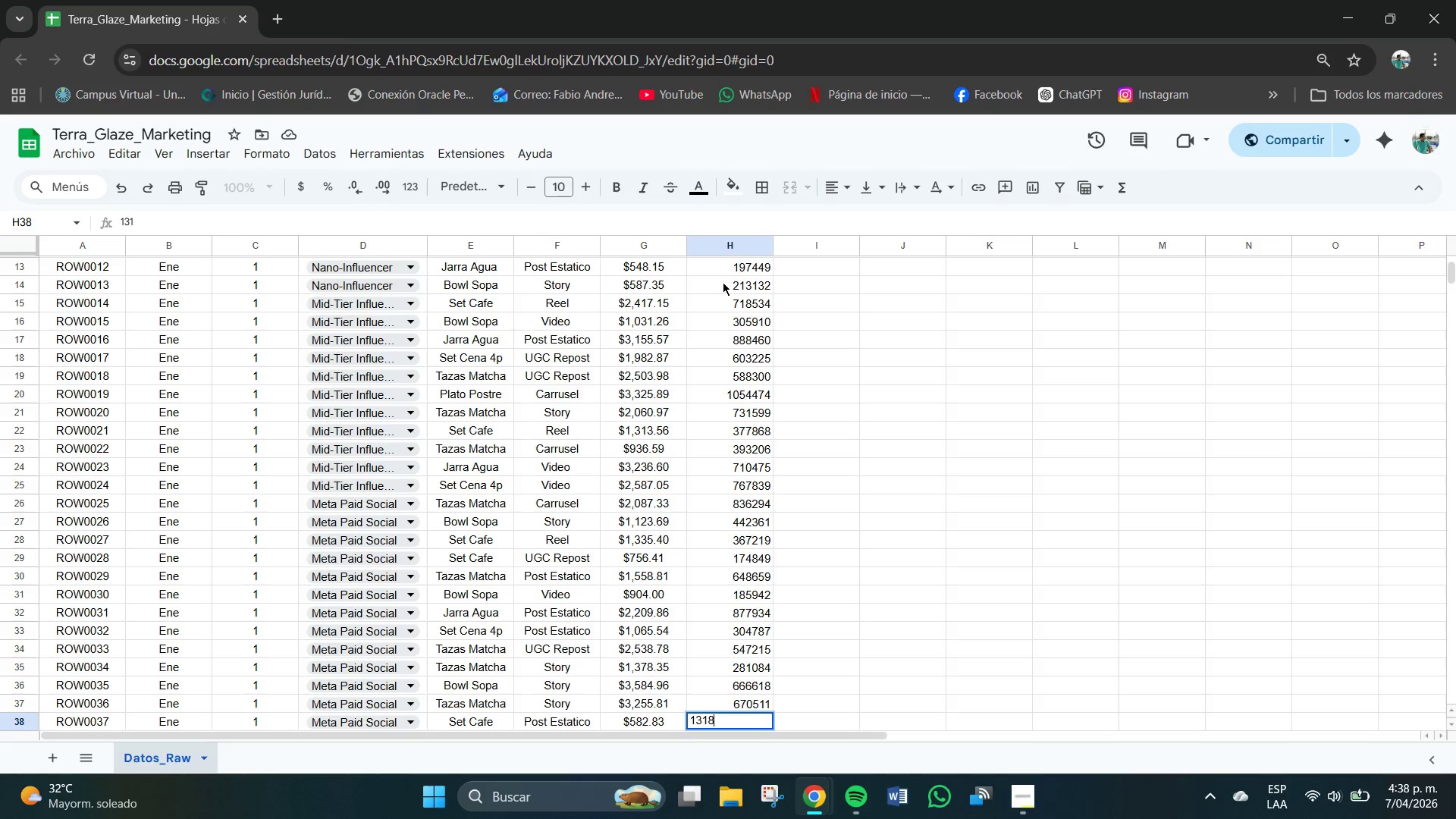 
key(Numpad8)
 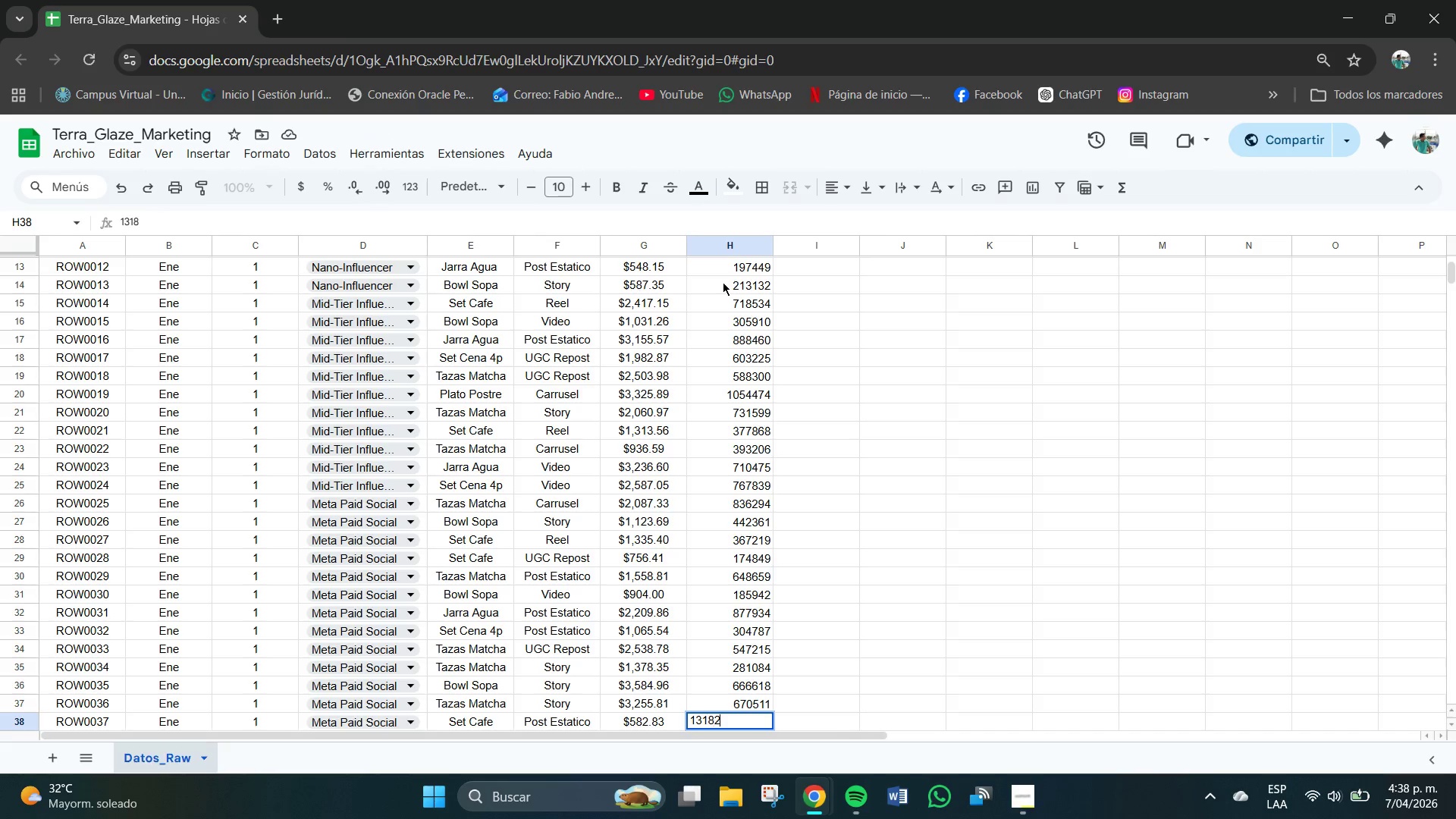 
key(Numpad2)
 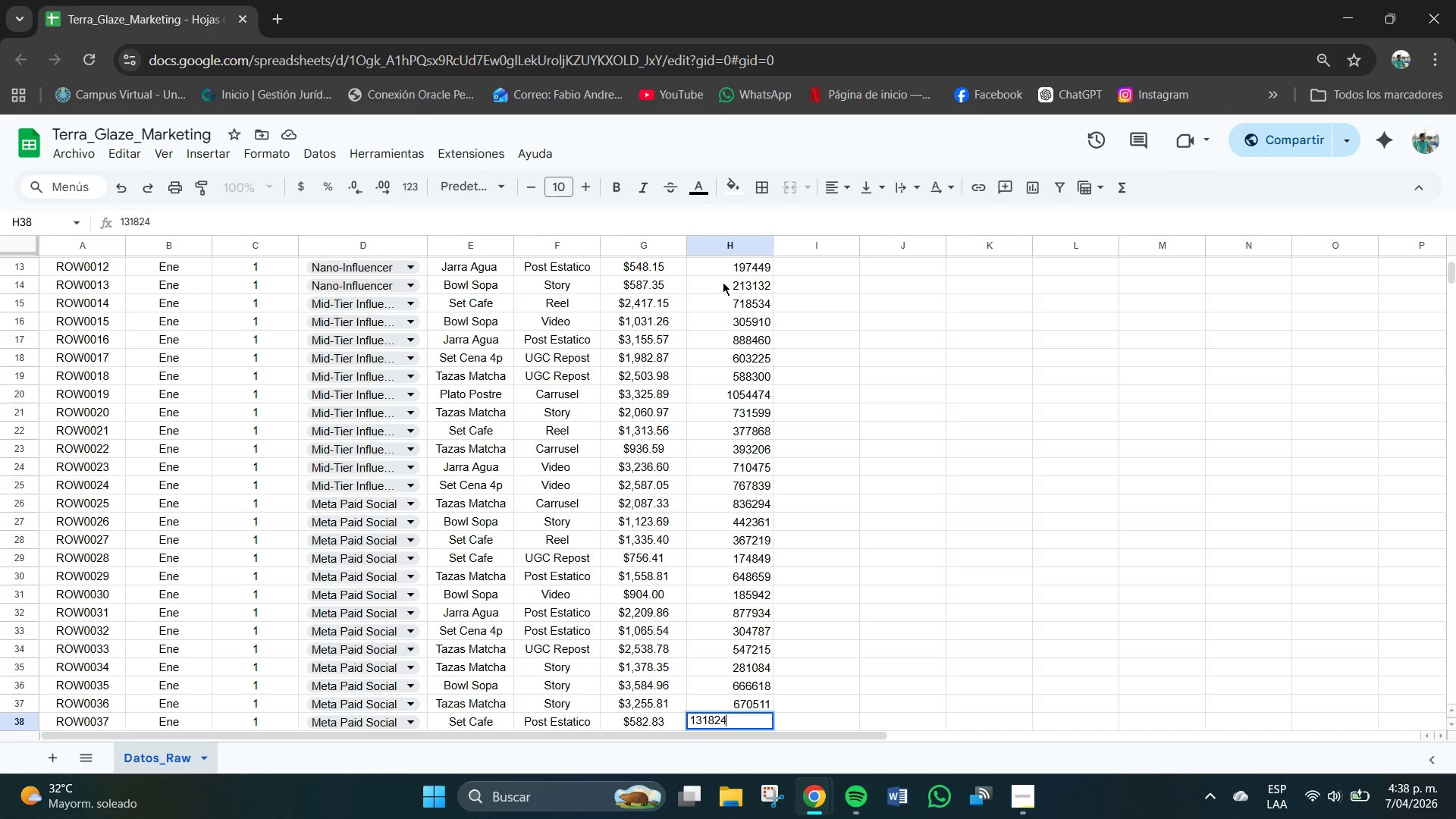 
key(Numpad4)
 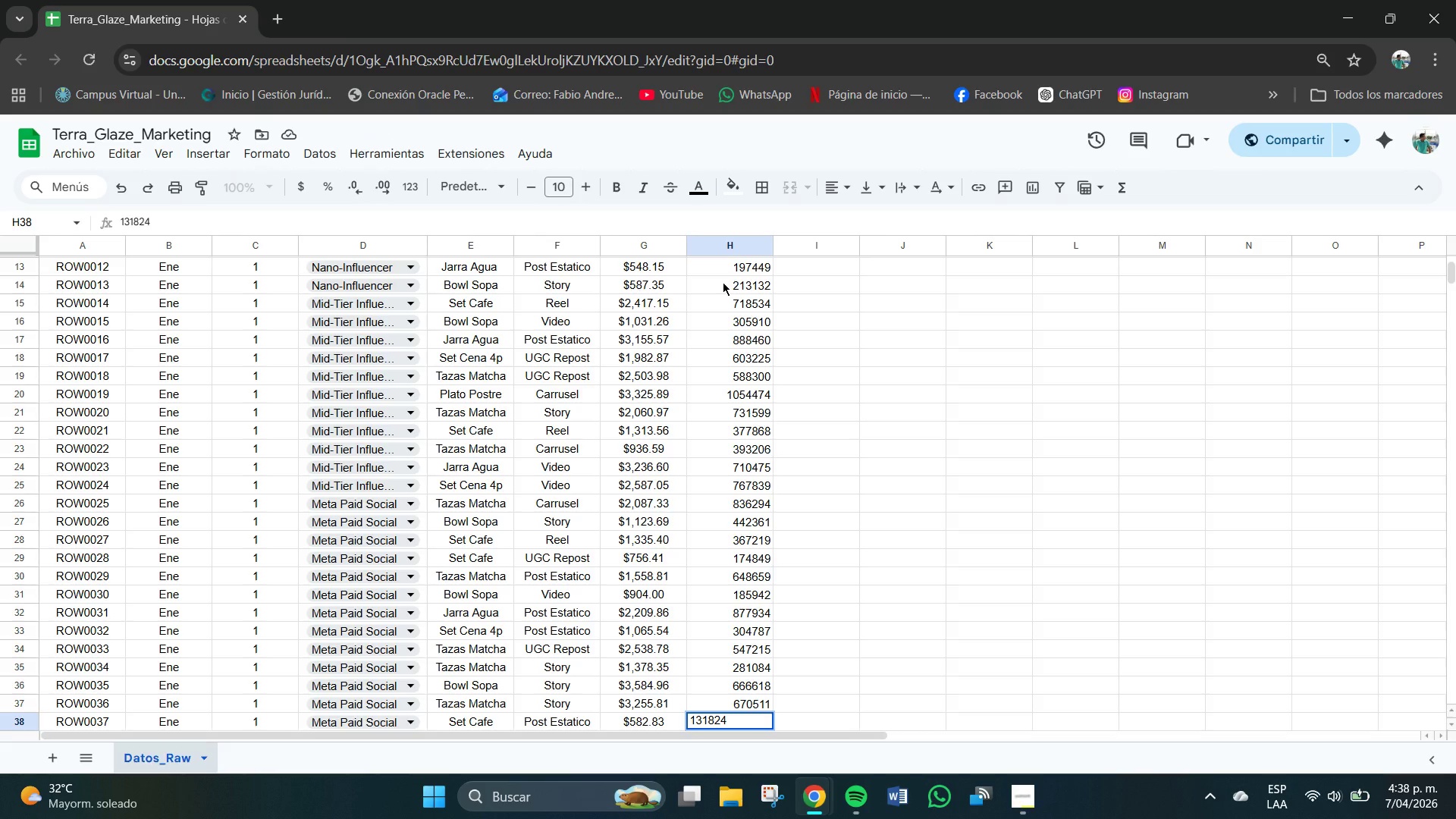 
key(Backspace)
 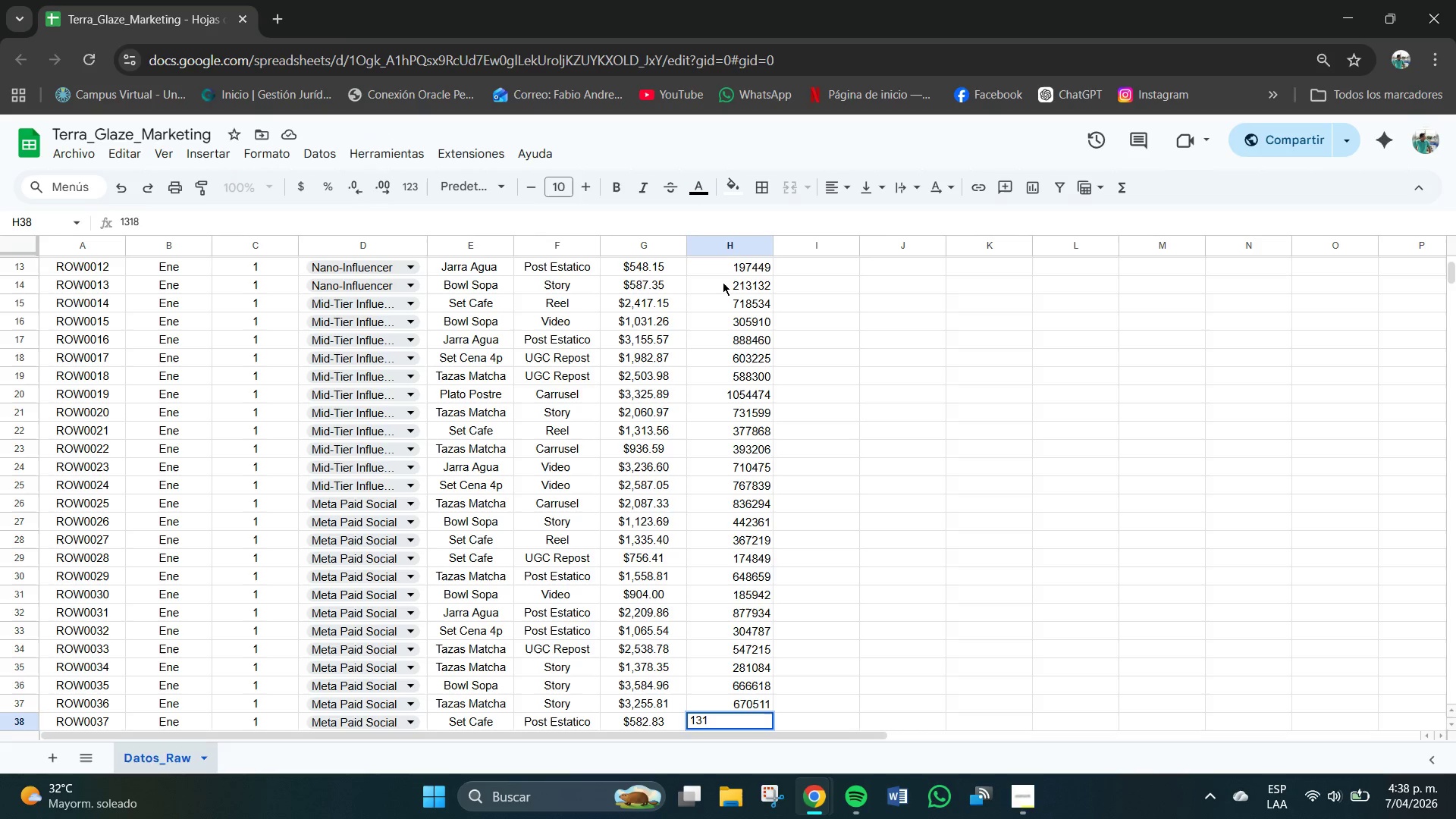 
key(Backspace)
 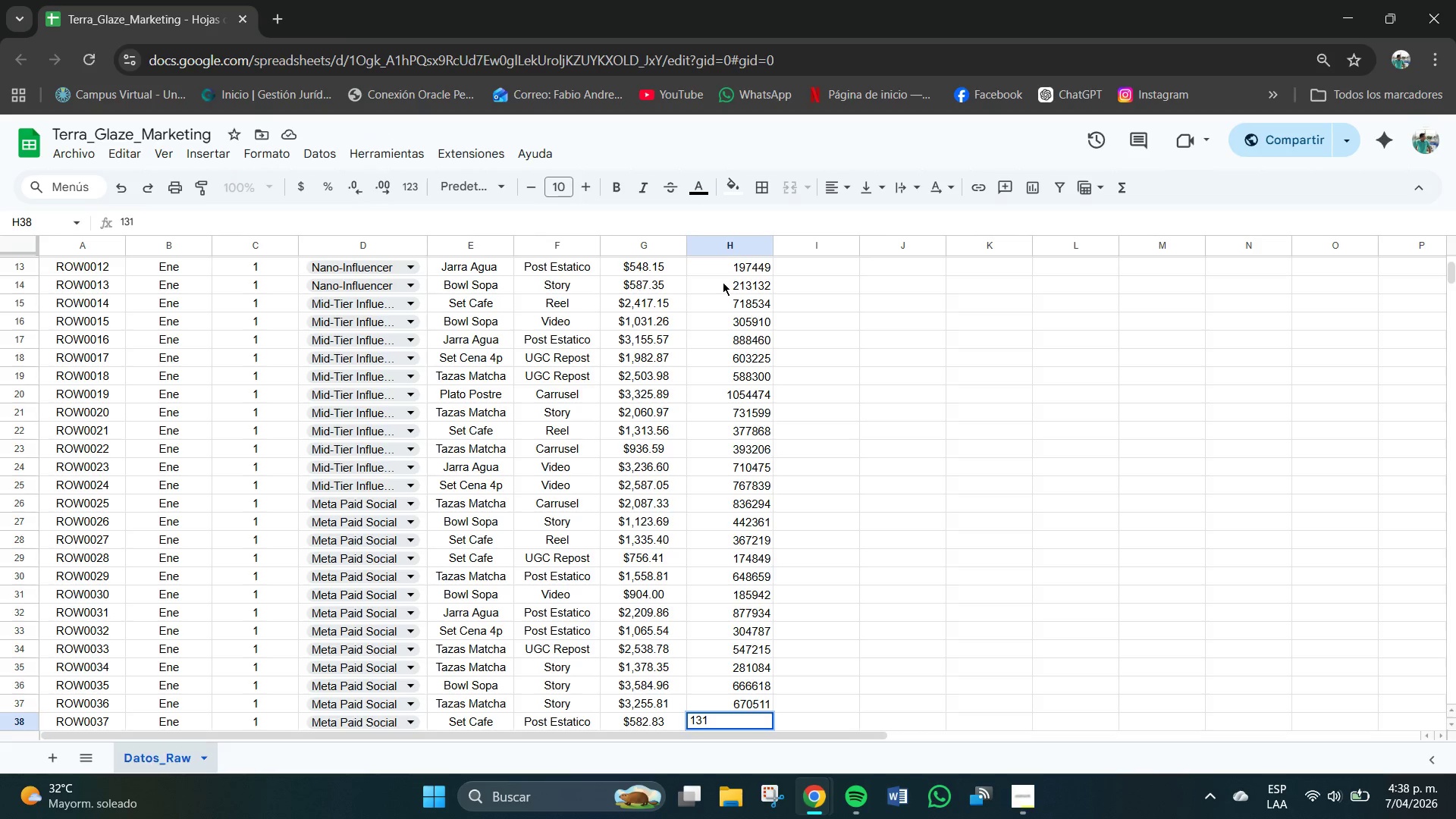 
key(Backspace)
 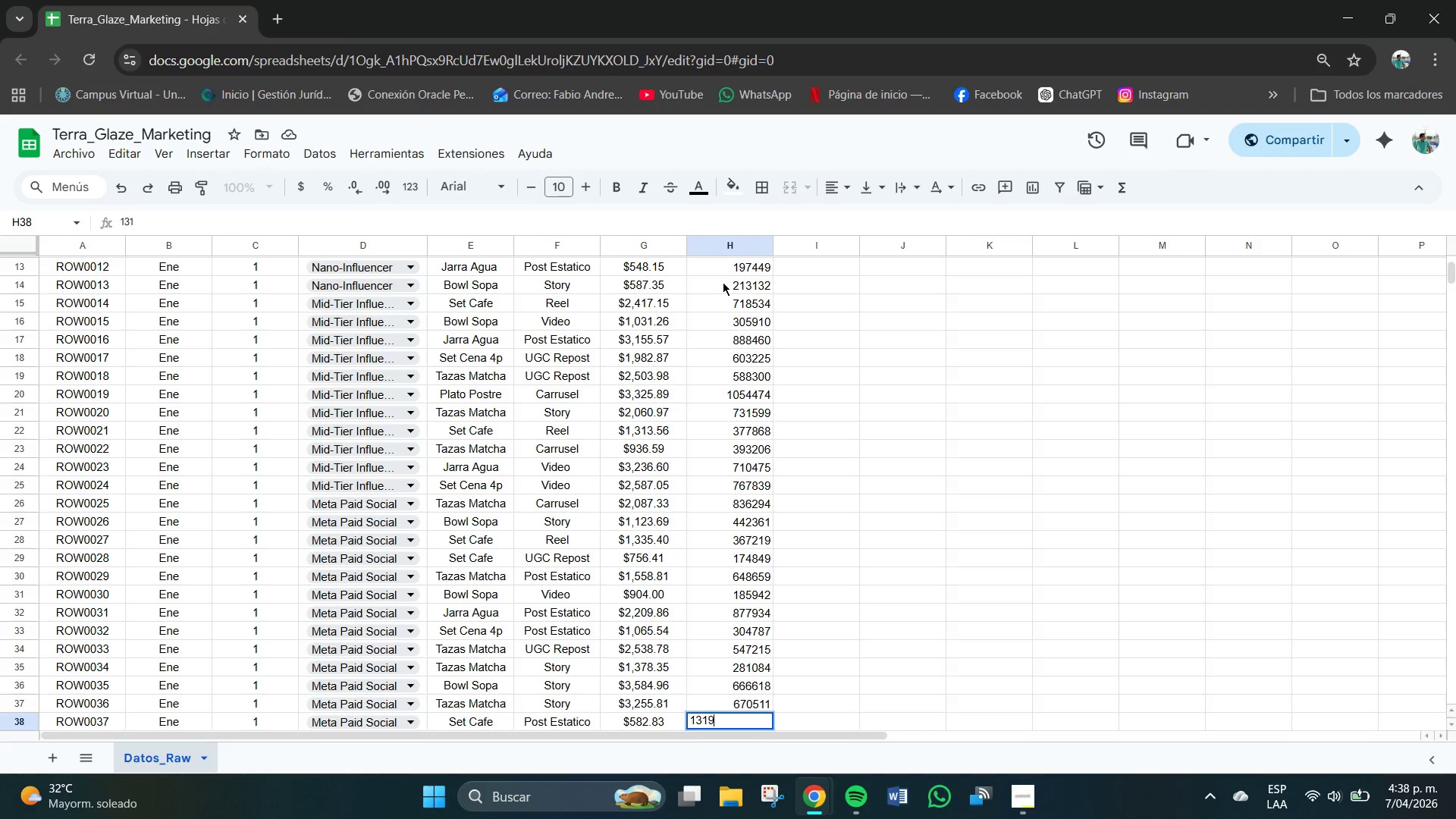 
key(Numpad9)
 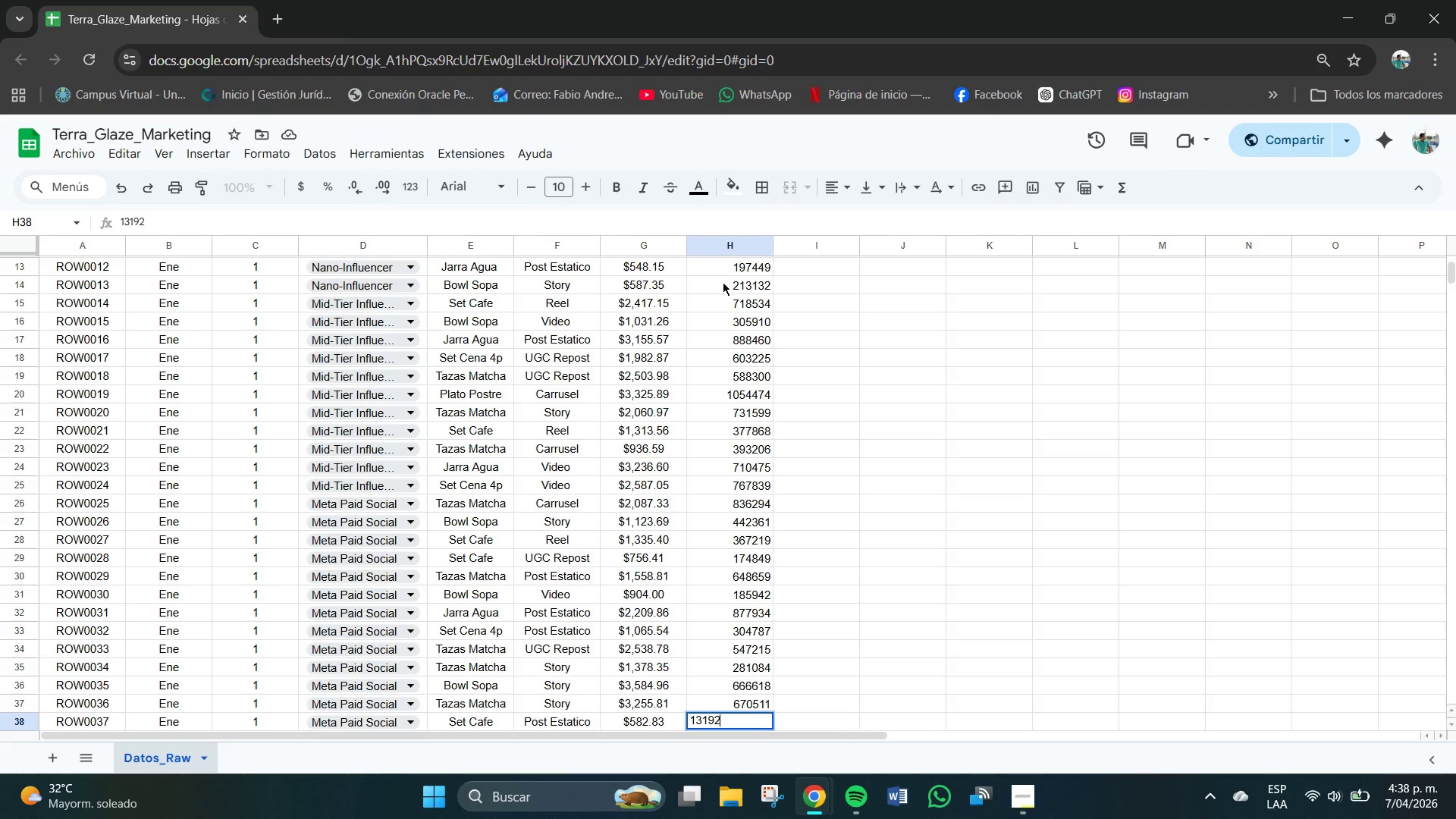 
key(Numpad2)
 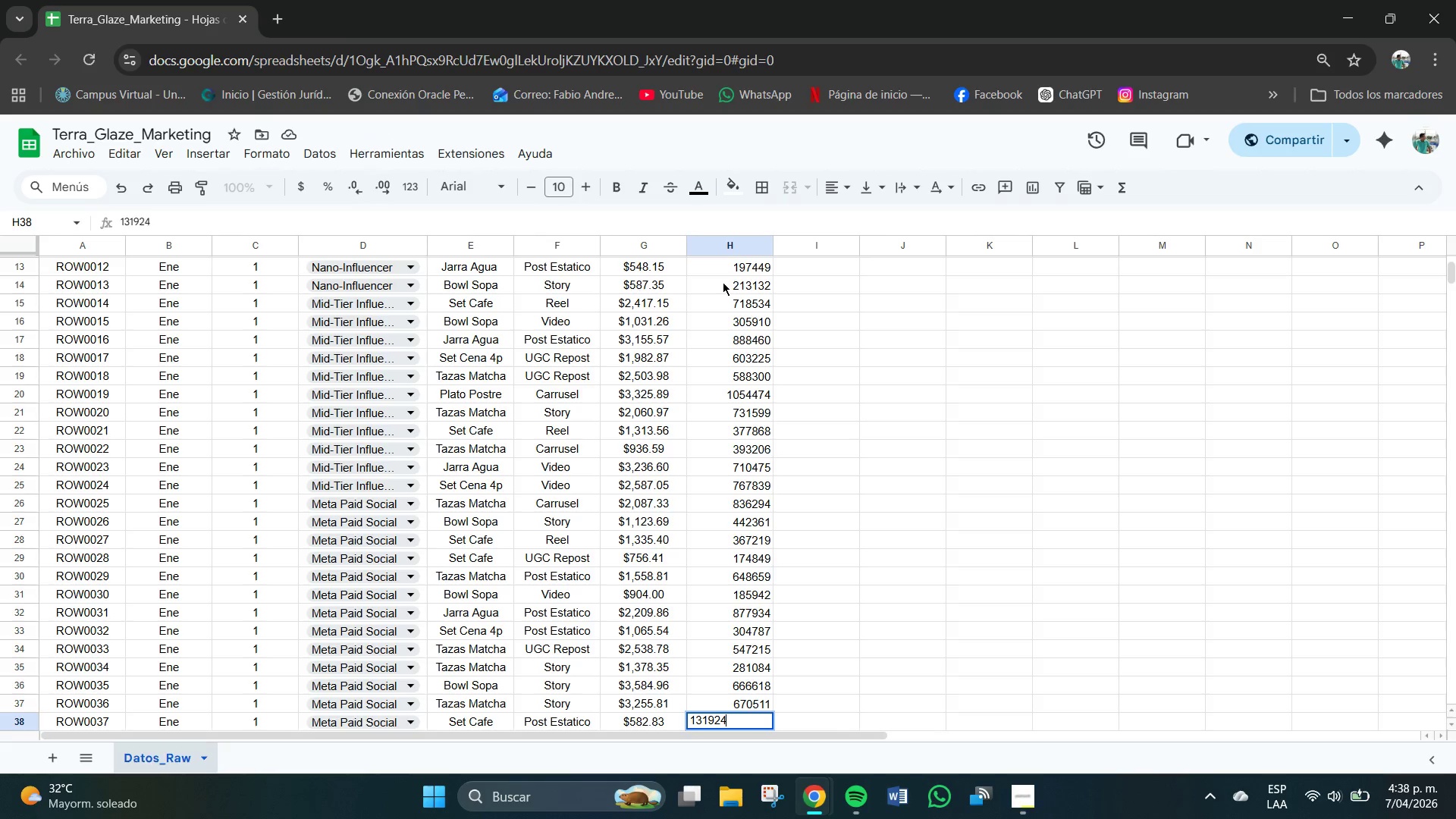 
key(Numpad4)
 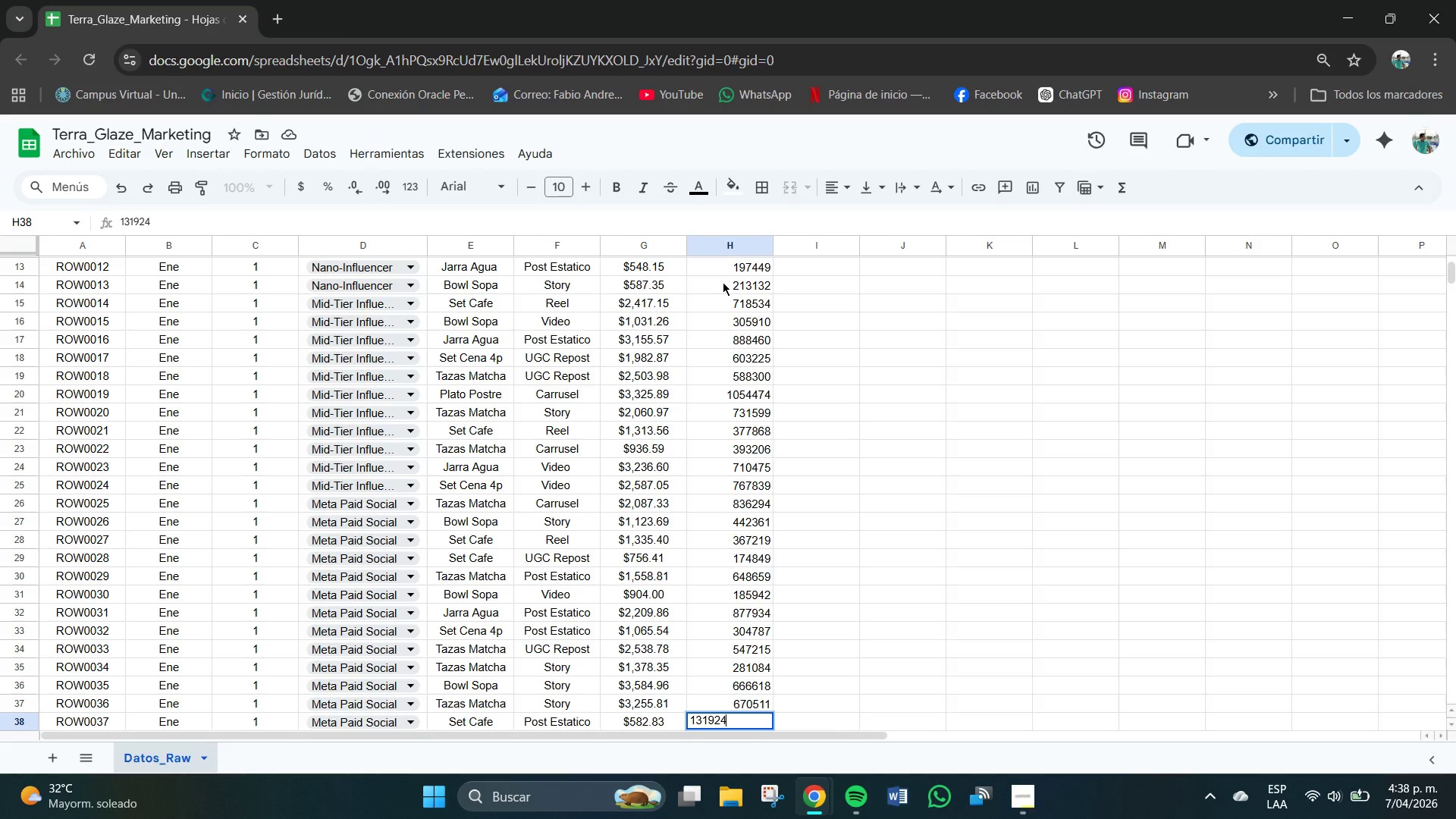 
key(NumpadEnter)
 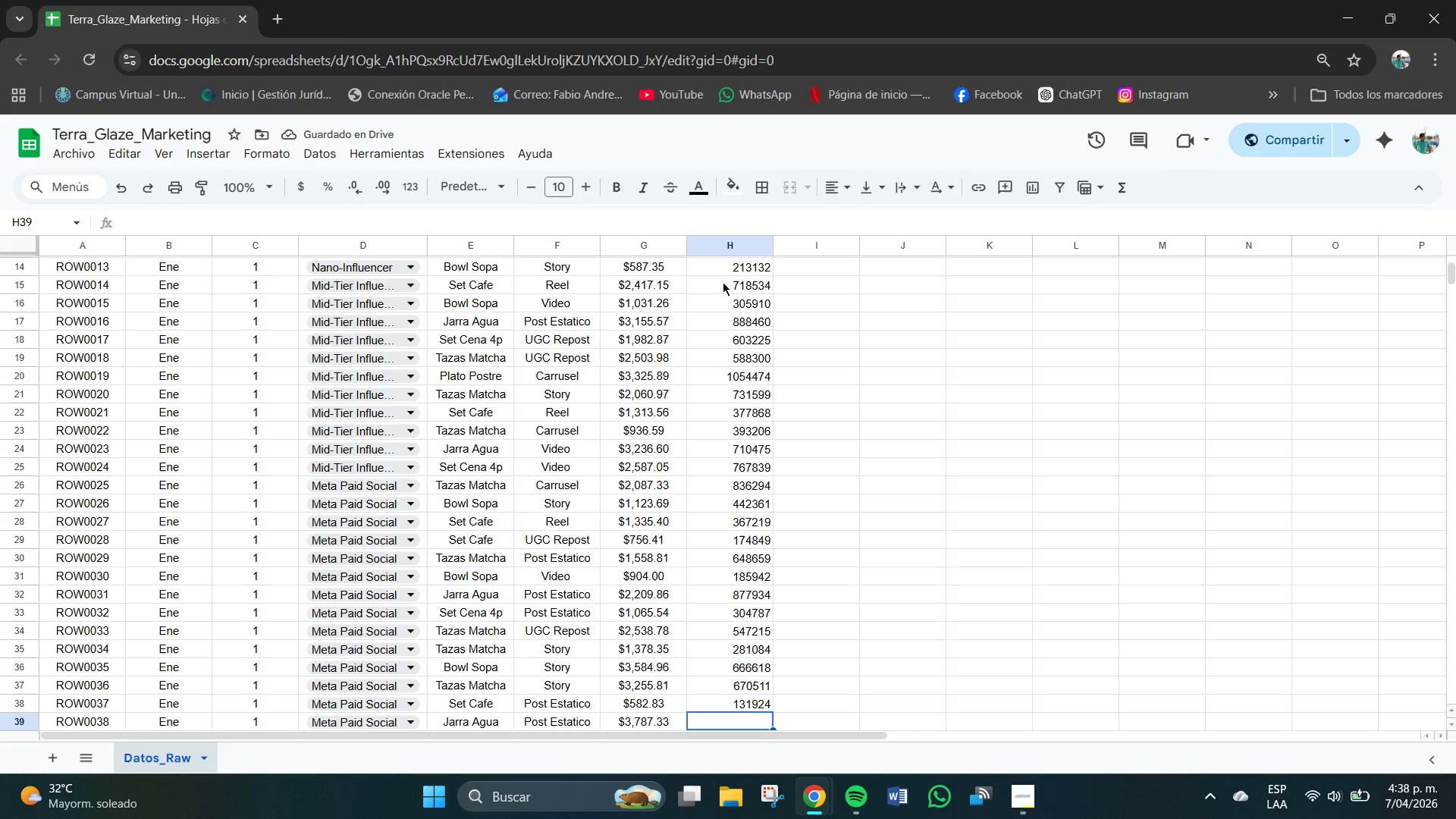 
key(Numpad7)
 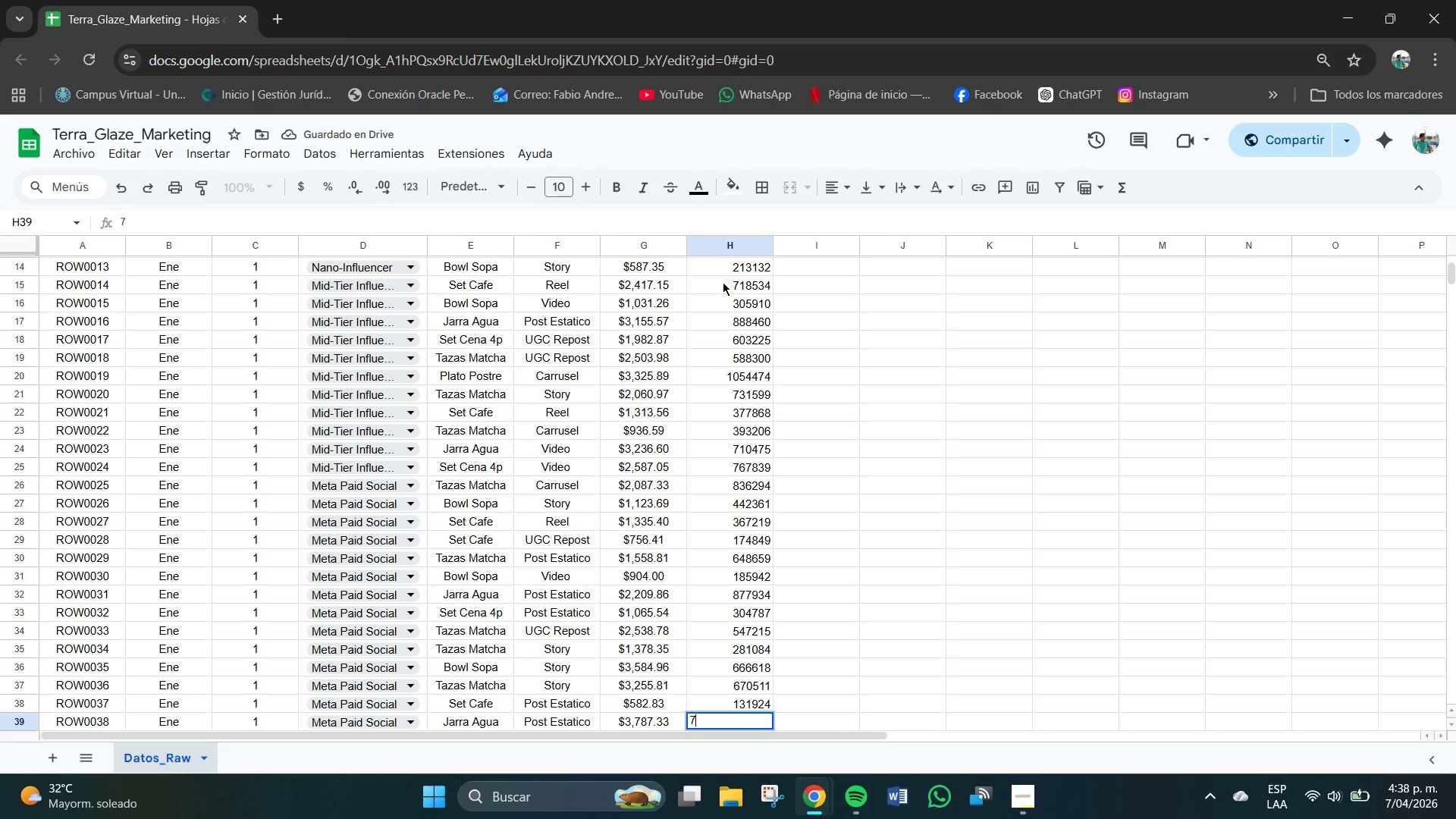 
key(Numpad8)
 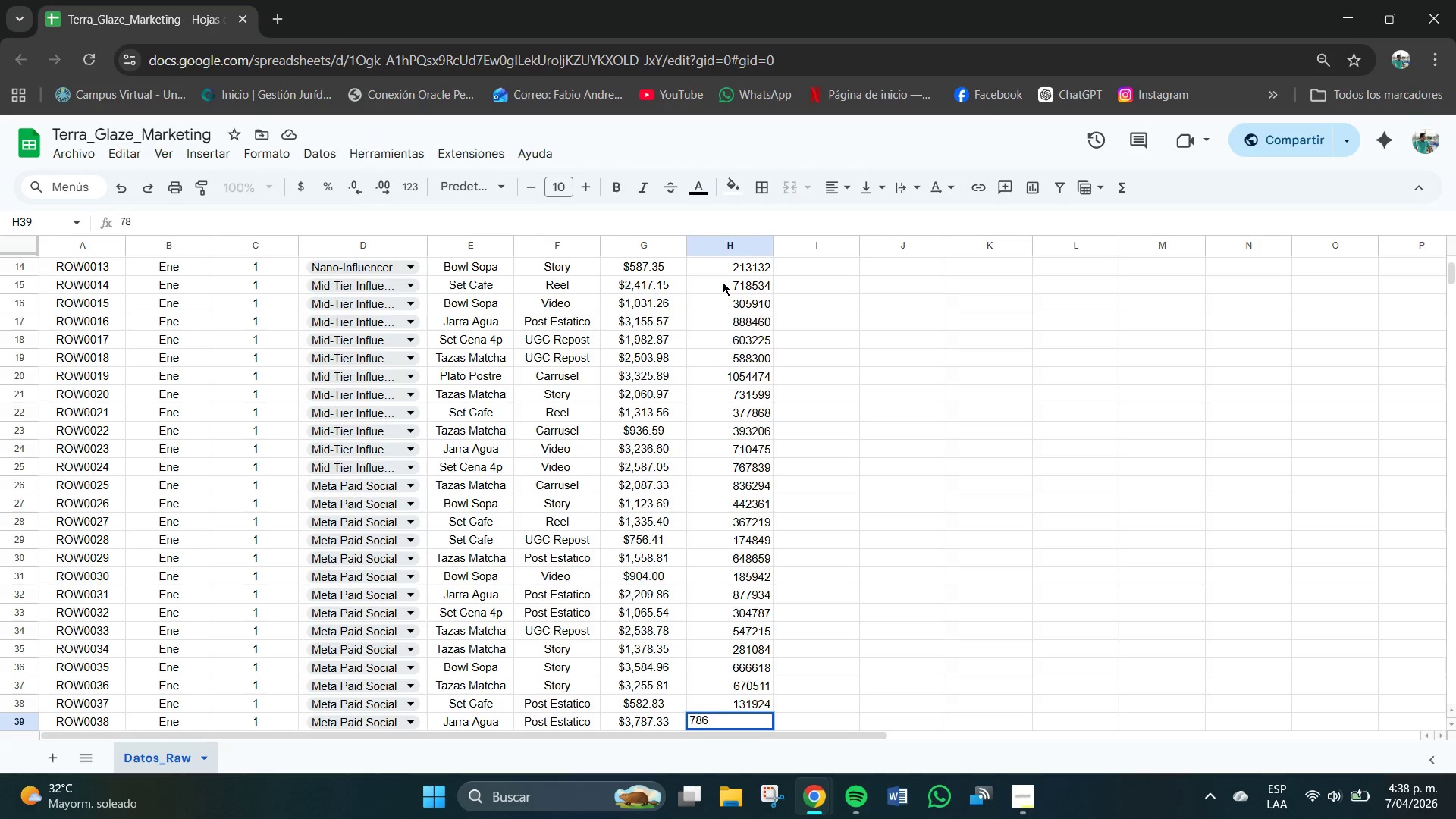 
key(Numpad6)
 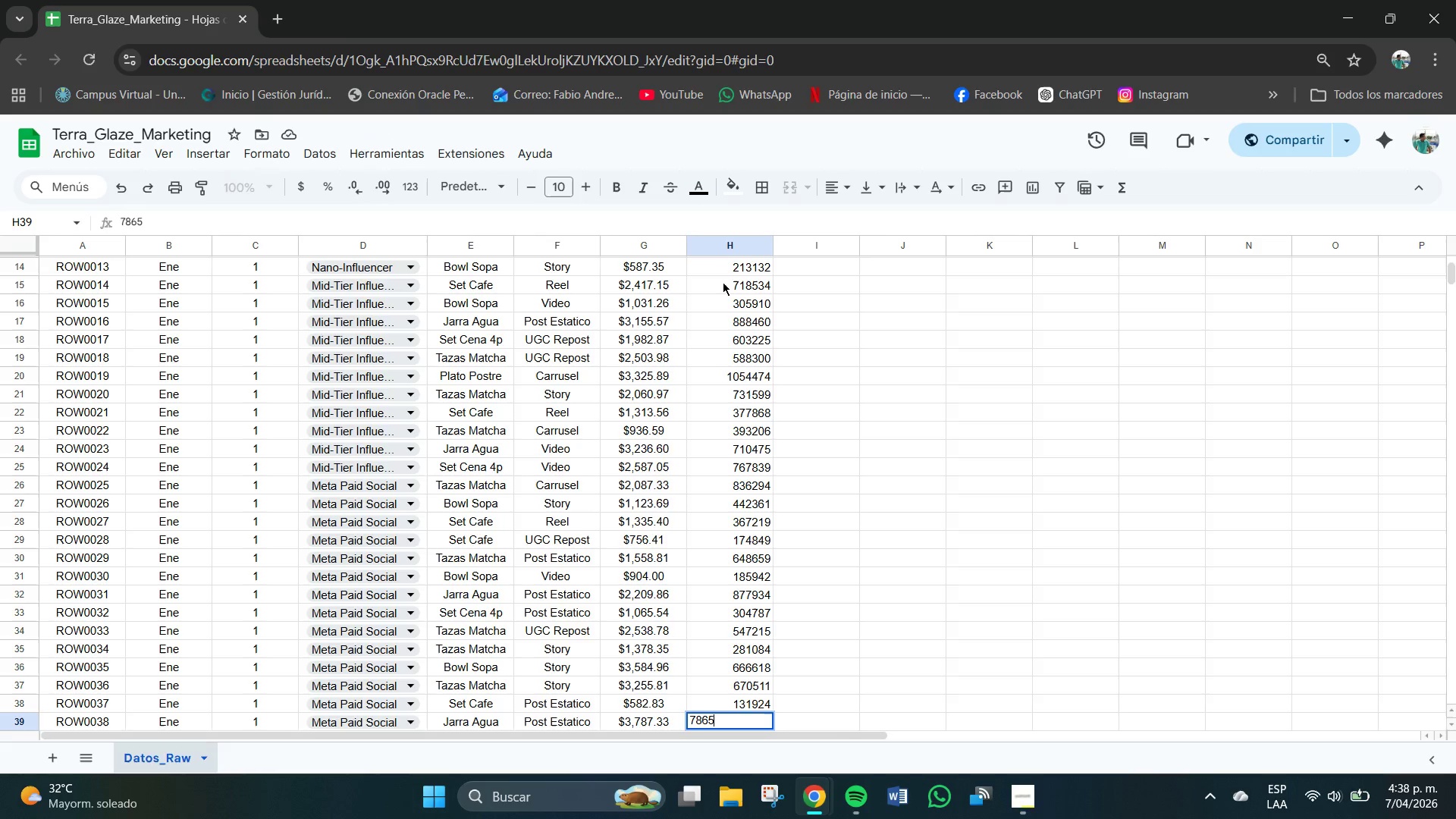 
key(Numpad5)
 